 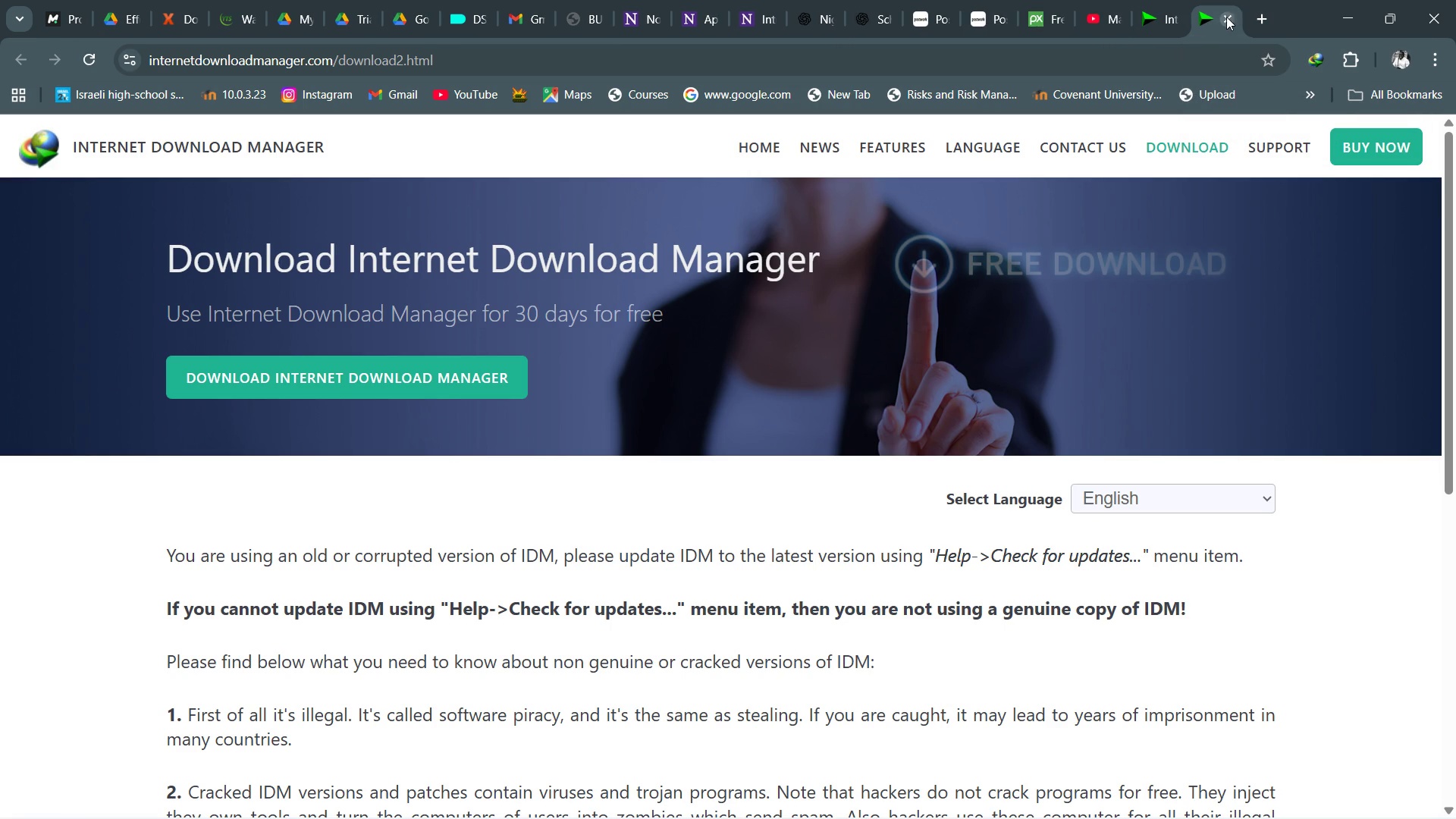 
left_click([1223, 17])
 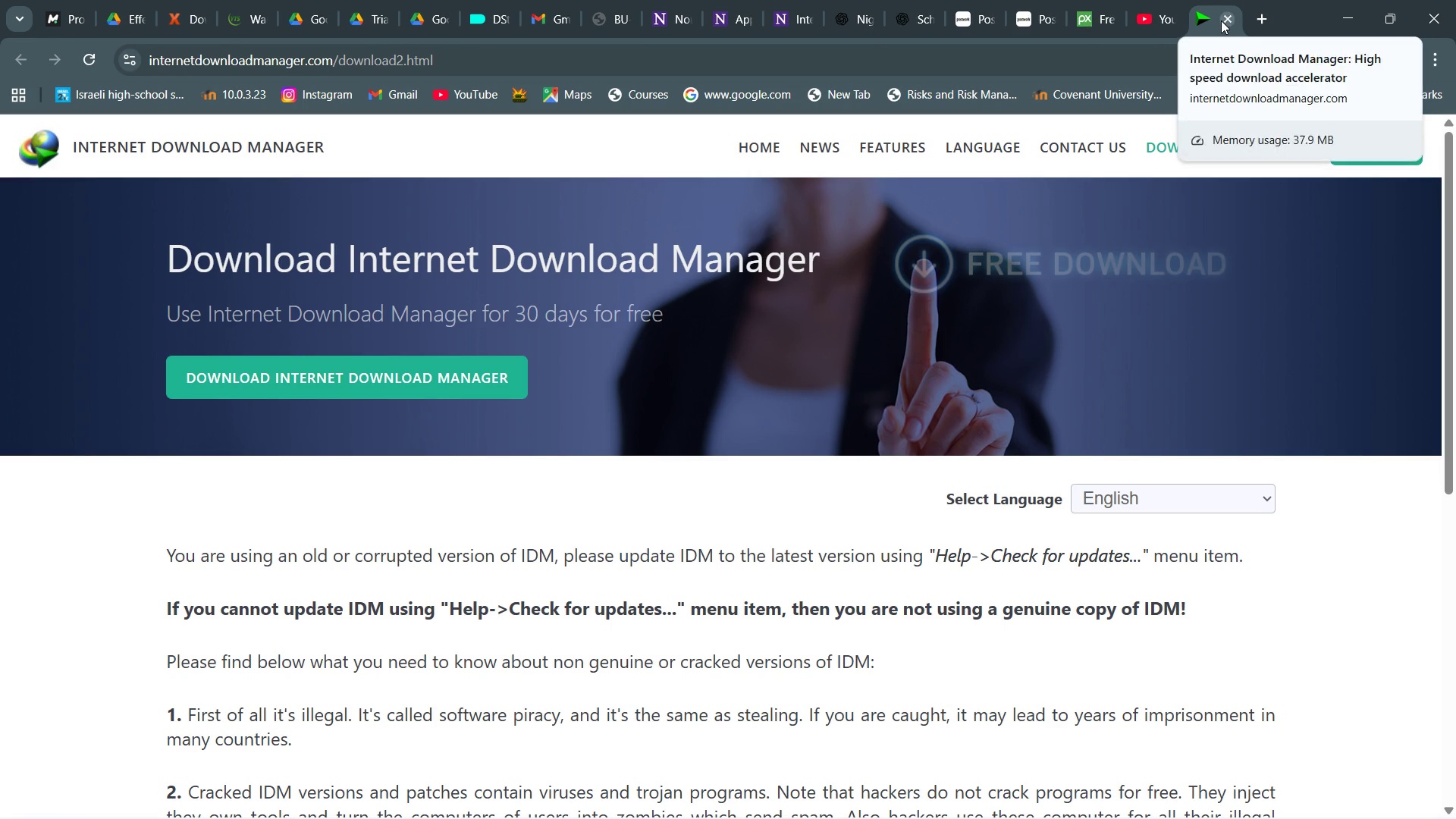 
left_click([1221, 20])
 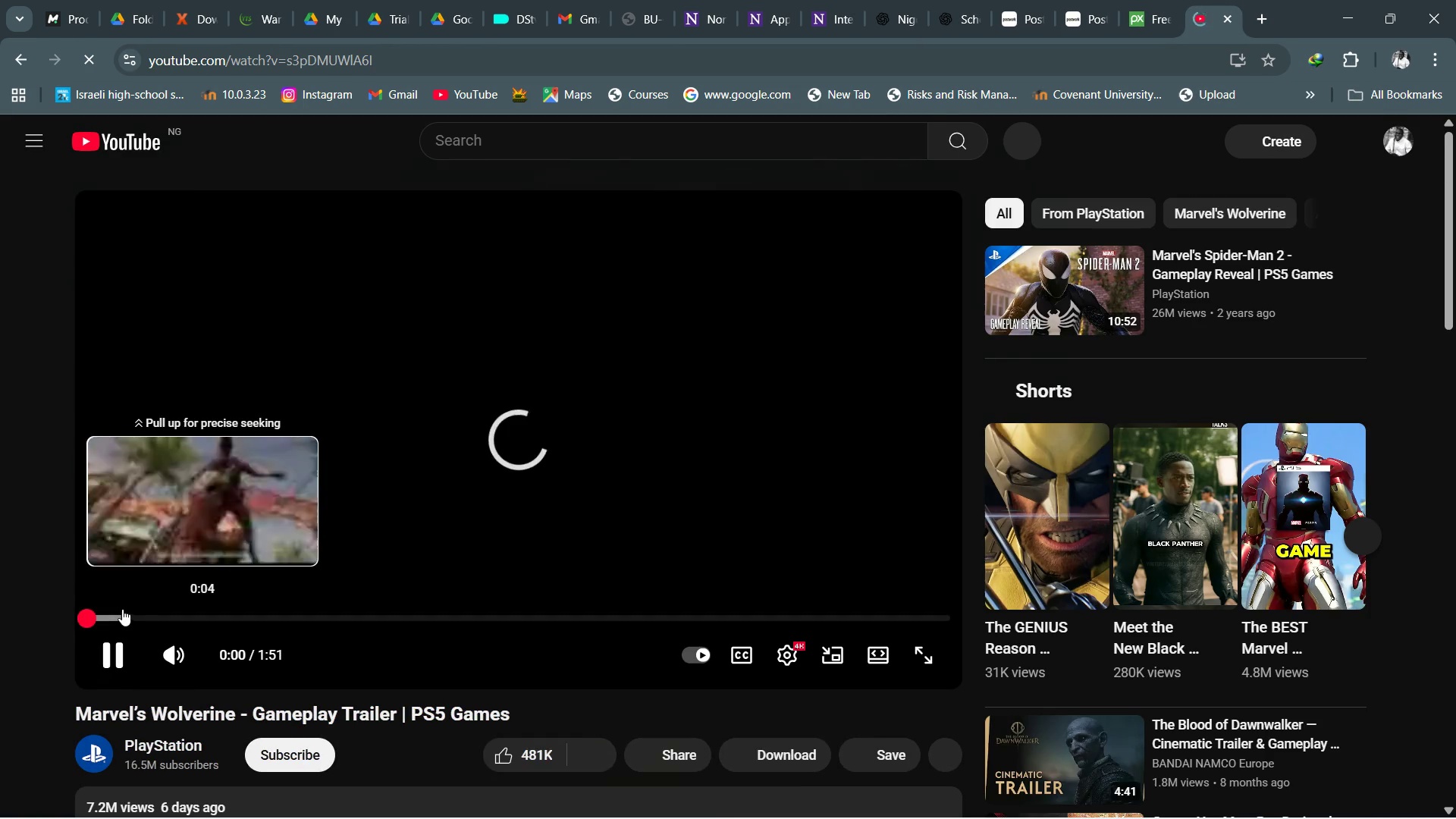 
left_click([107, 654])
 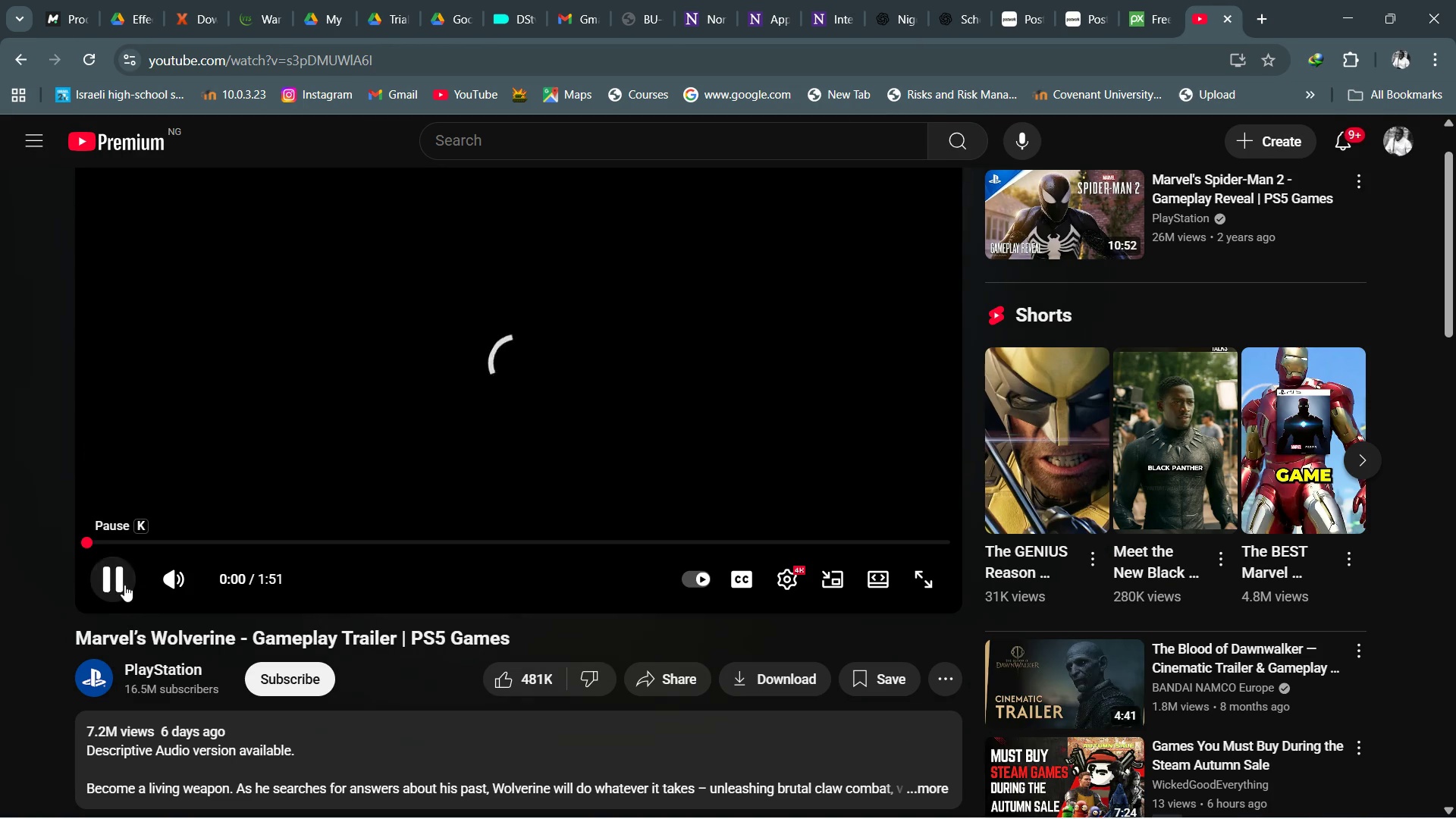 
left_click([124, 585])
 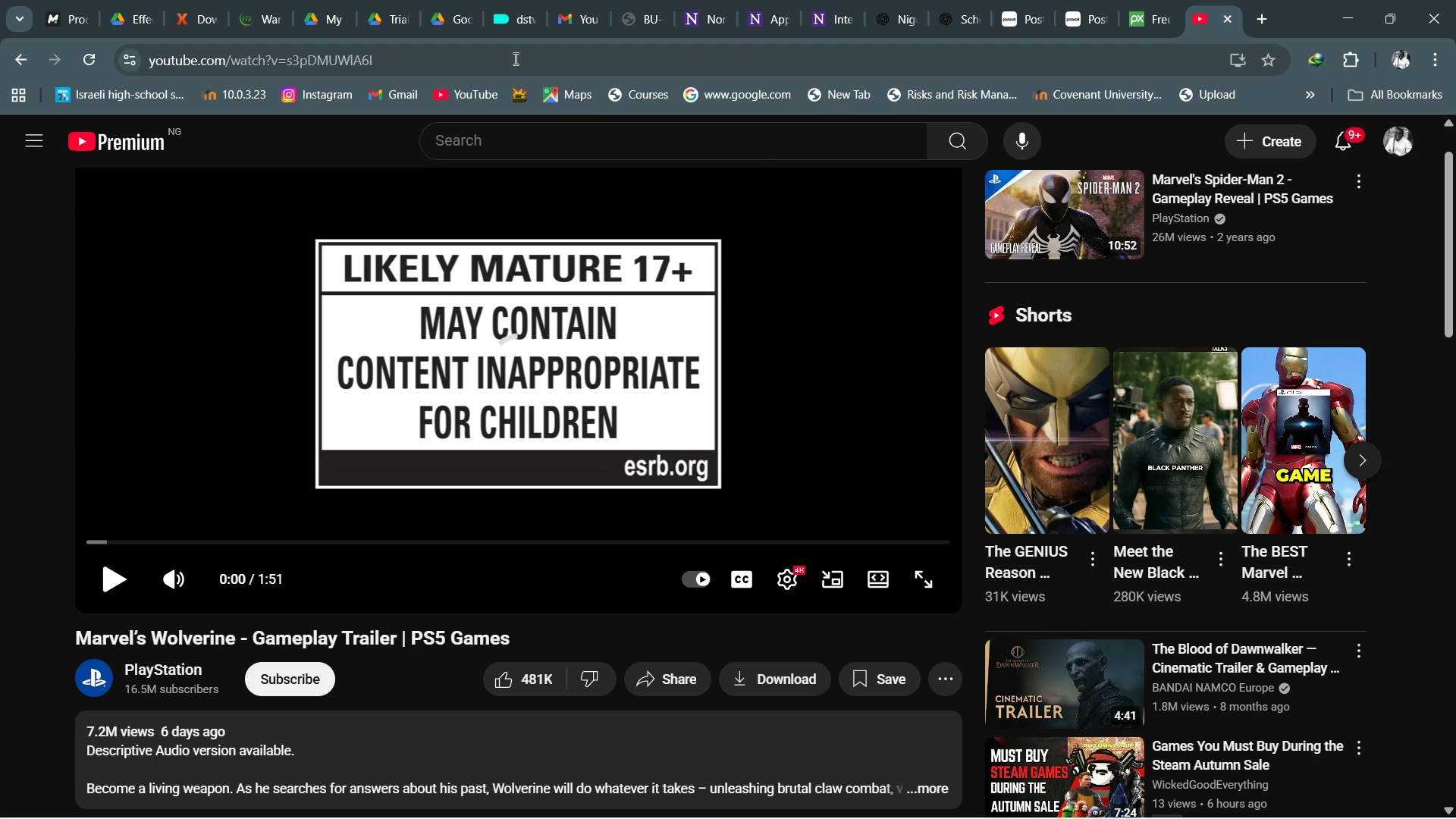 
left_click([509, 55])
 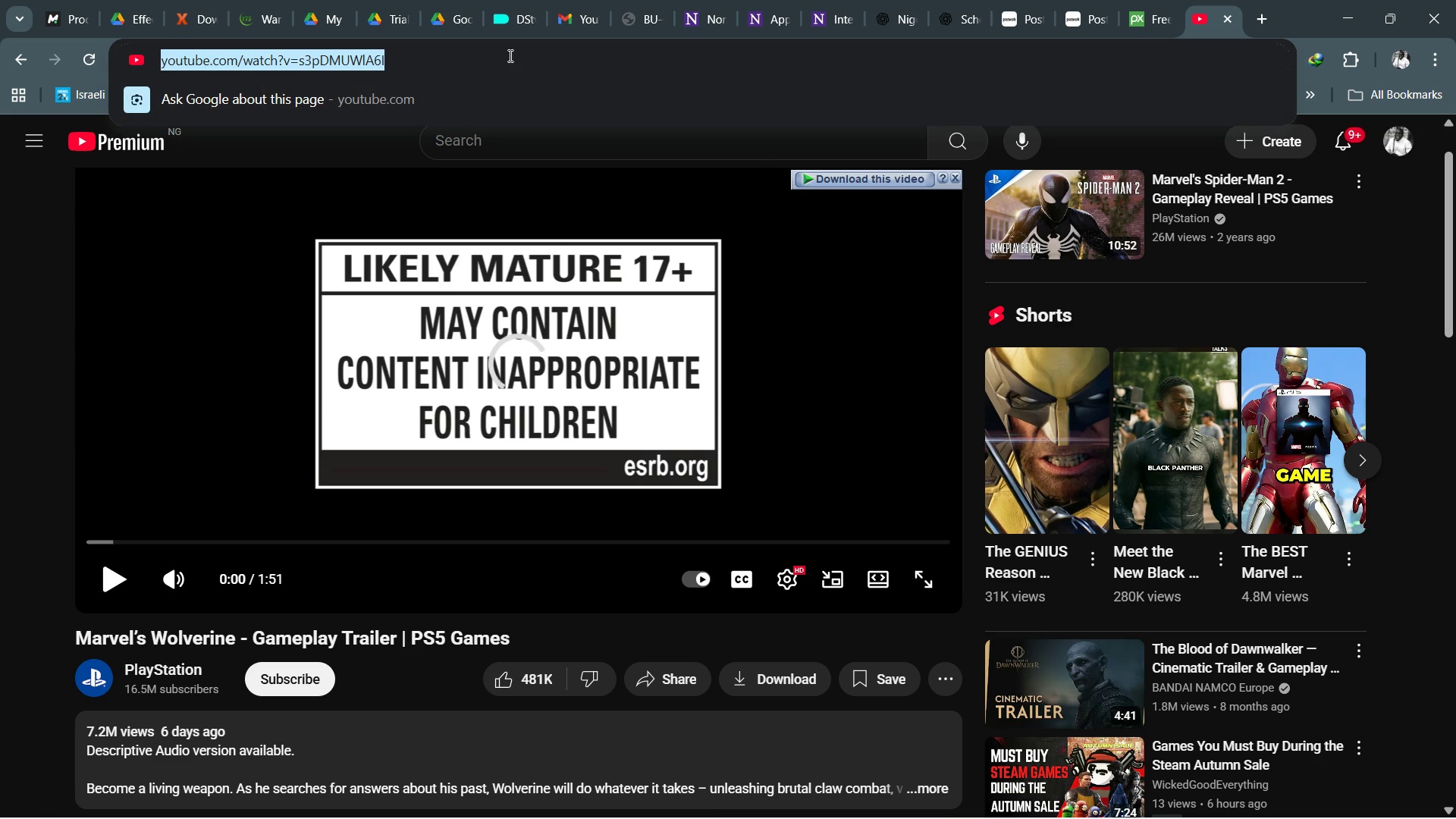 
type(sites to stream seris)
 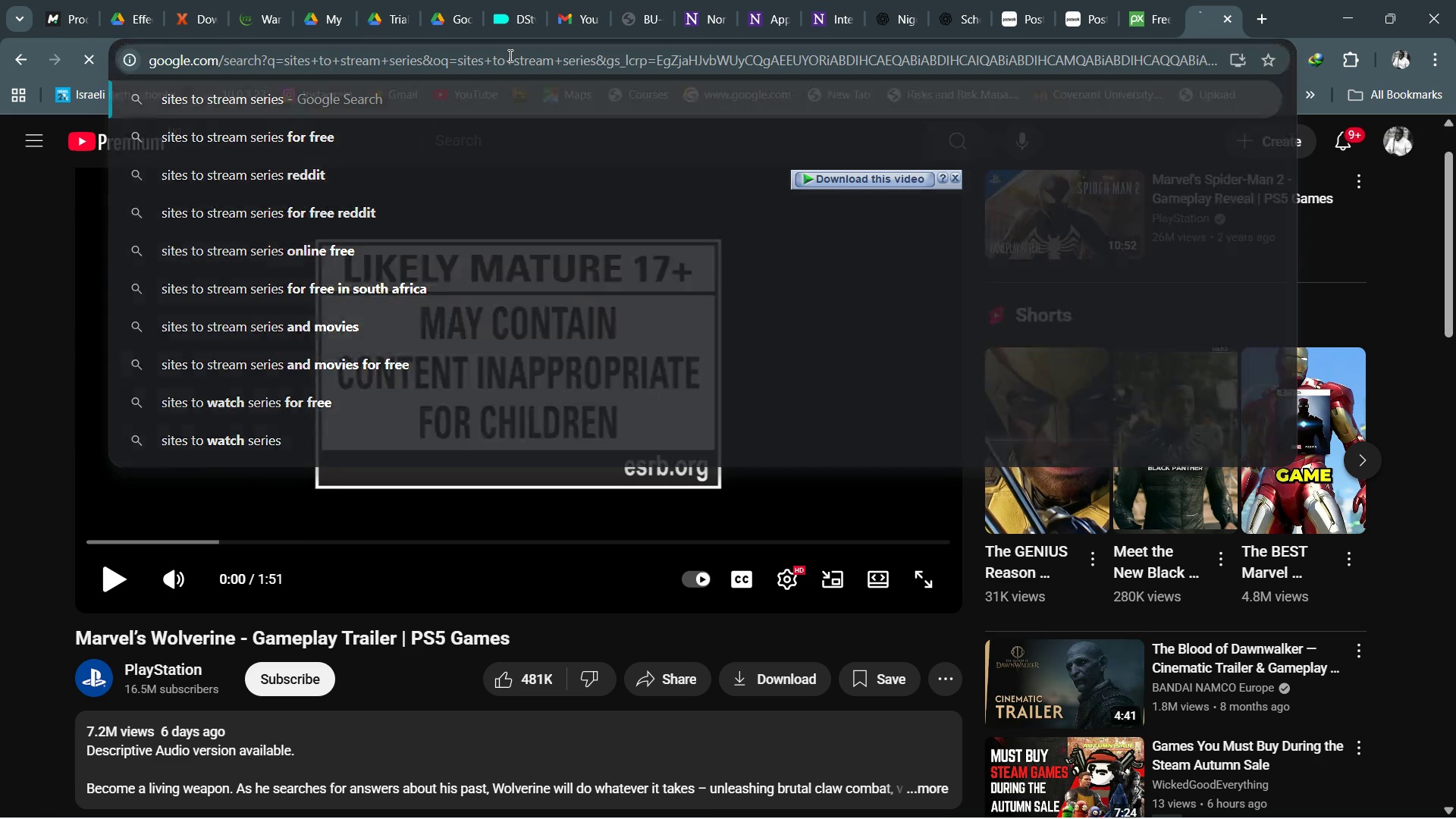 
key(Enter)
 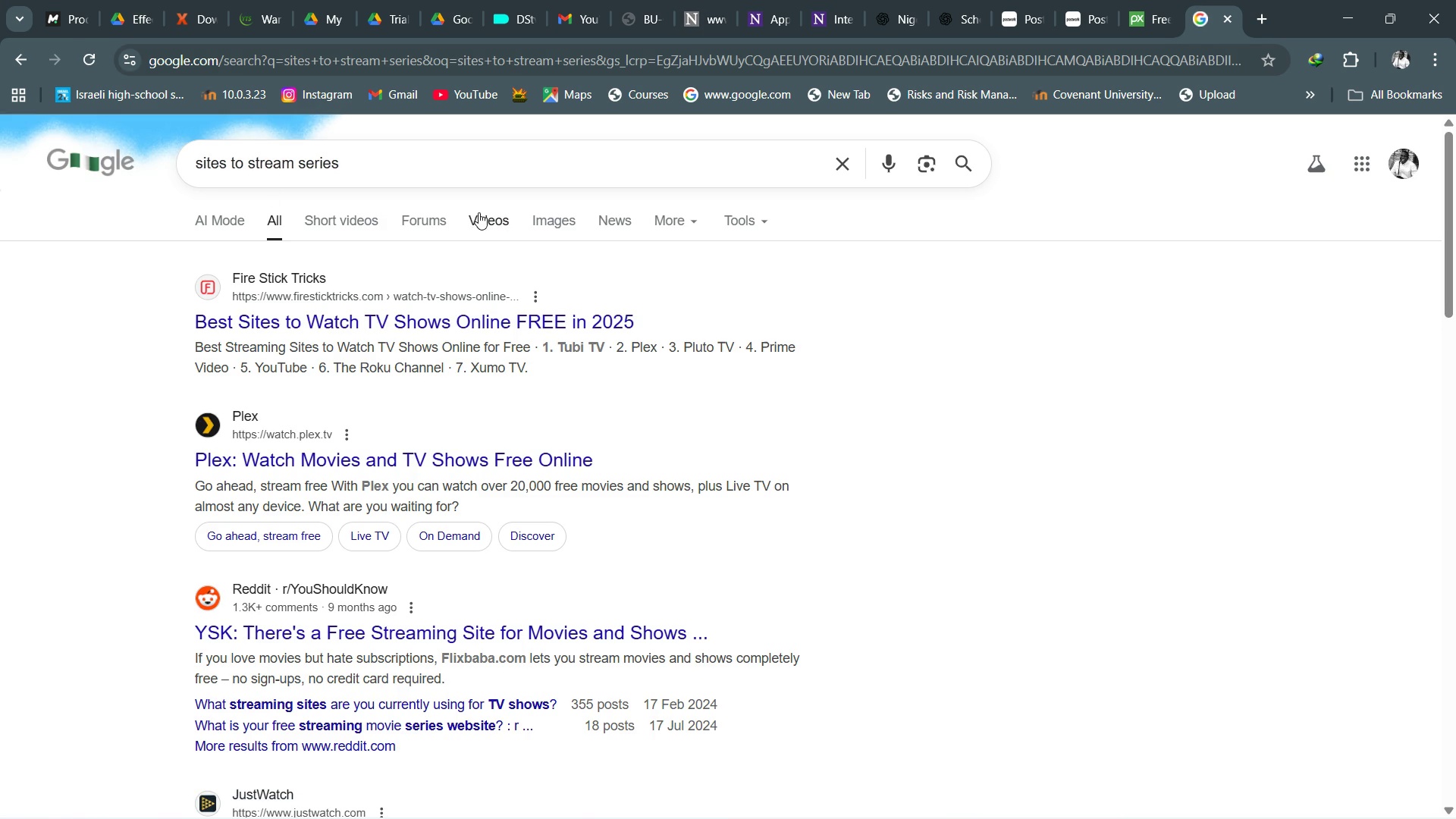 
left_click([385, 161])
 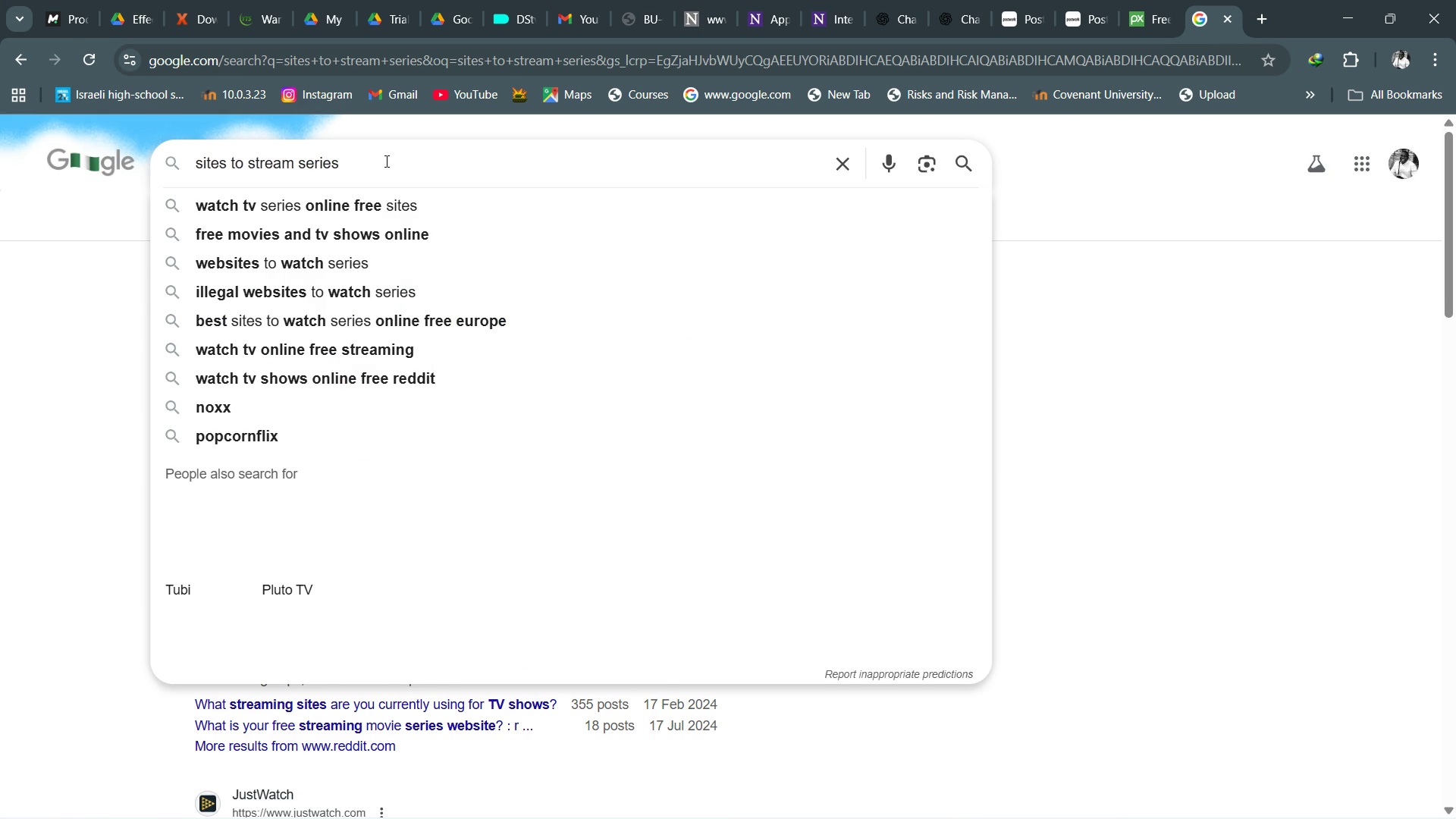 
type( for free)
 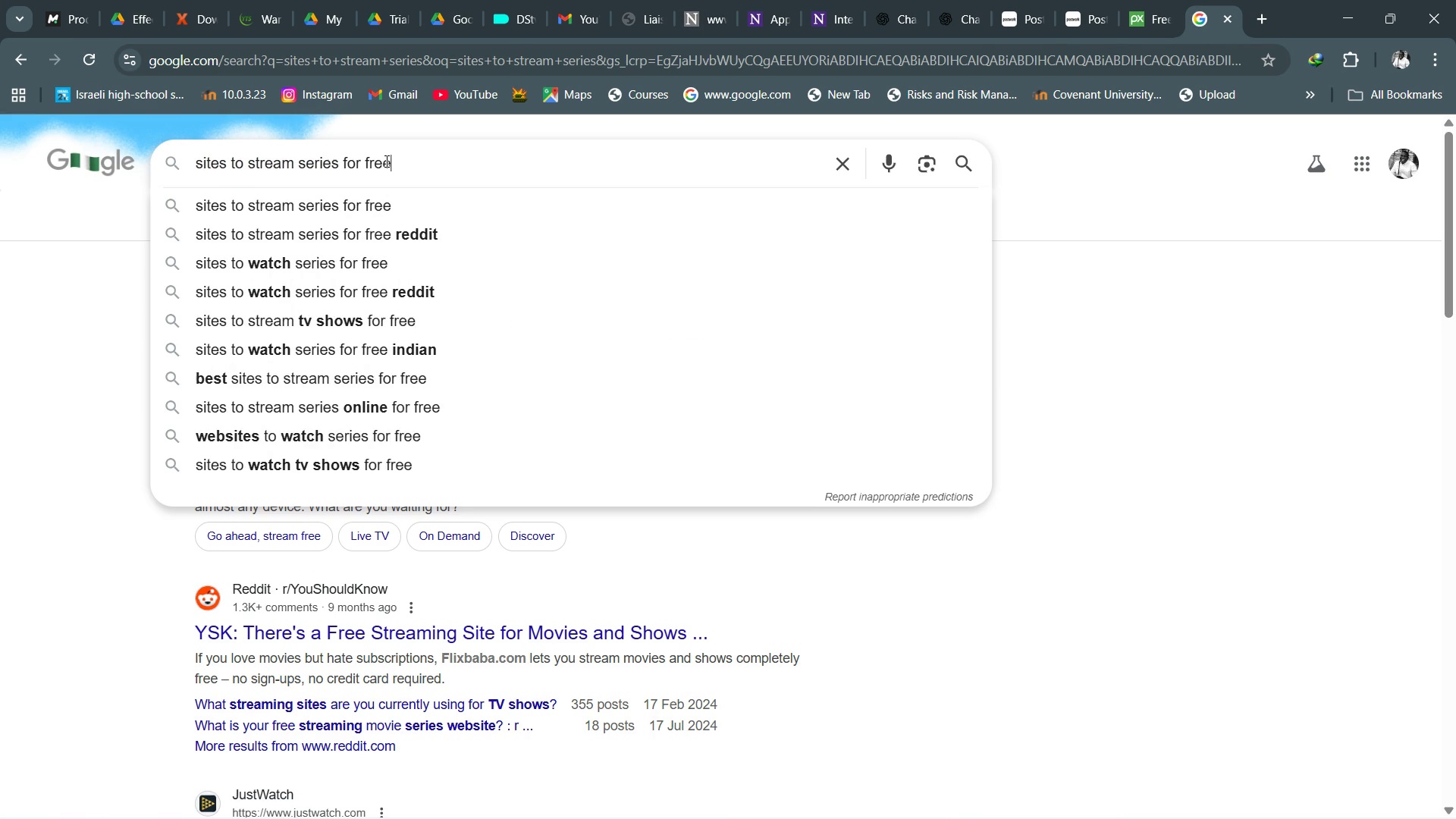 
key(Enter)
 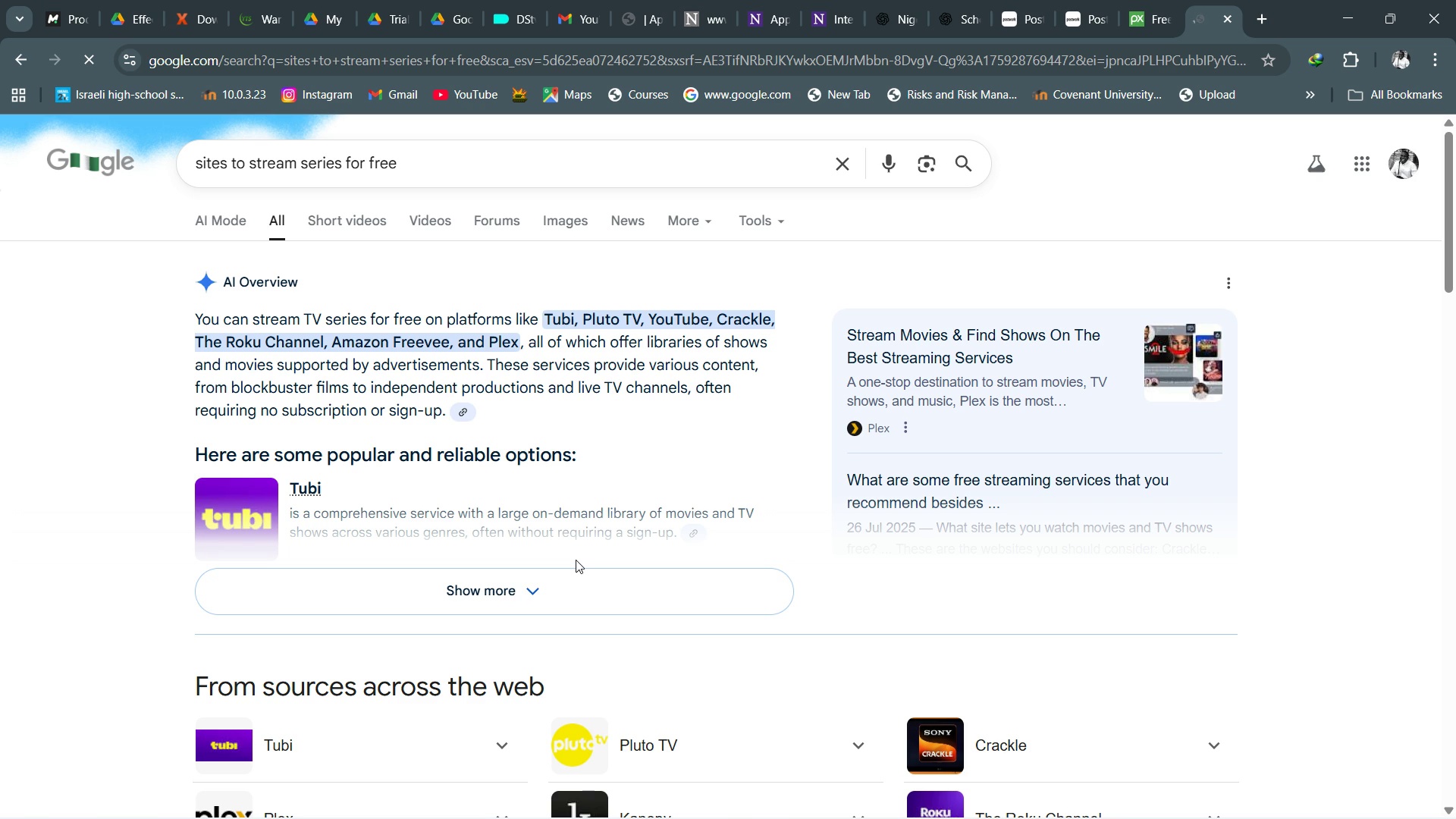 
wait(5.11)
 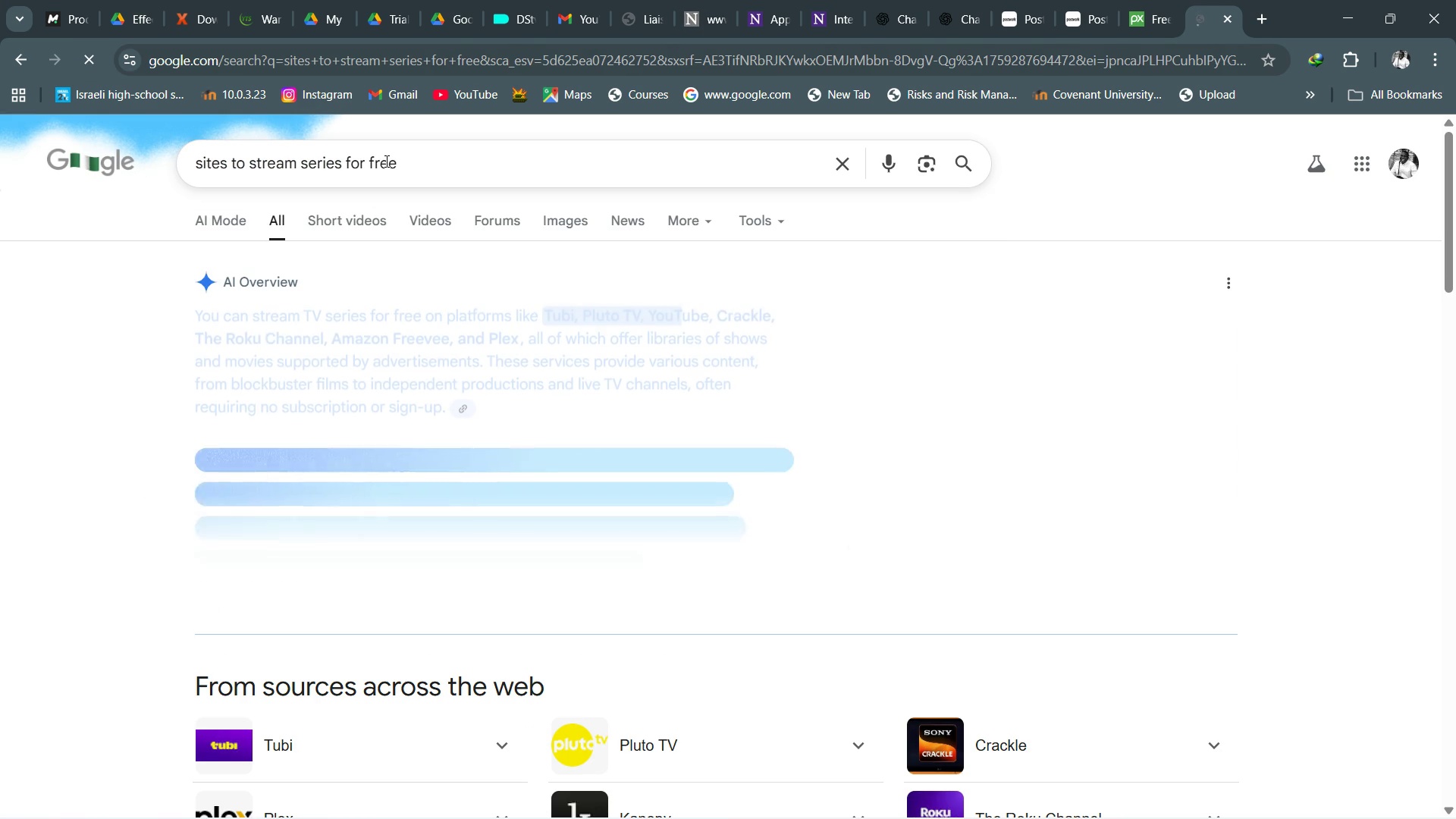 
left_click([560, 588])
 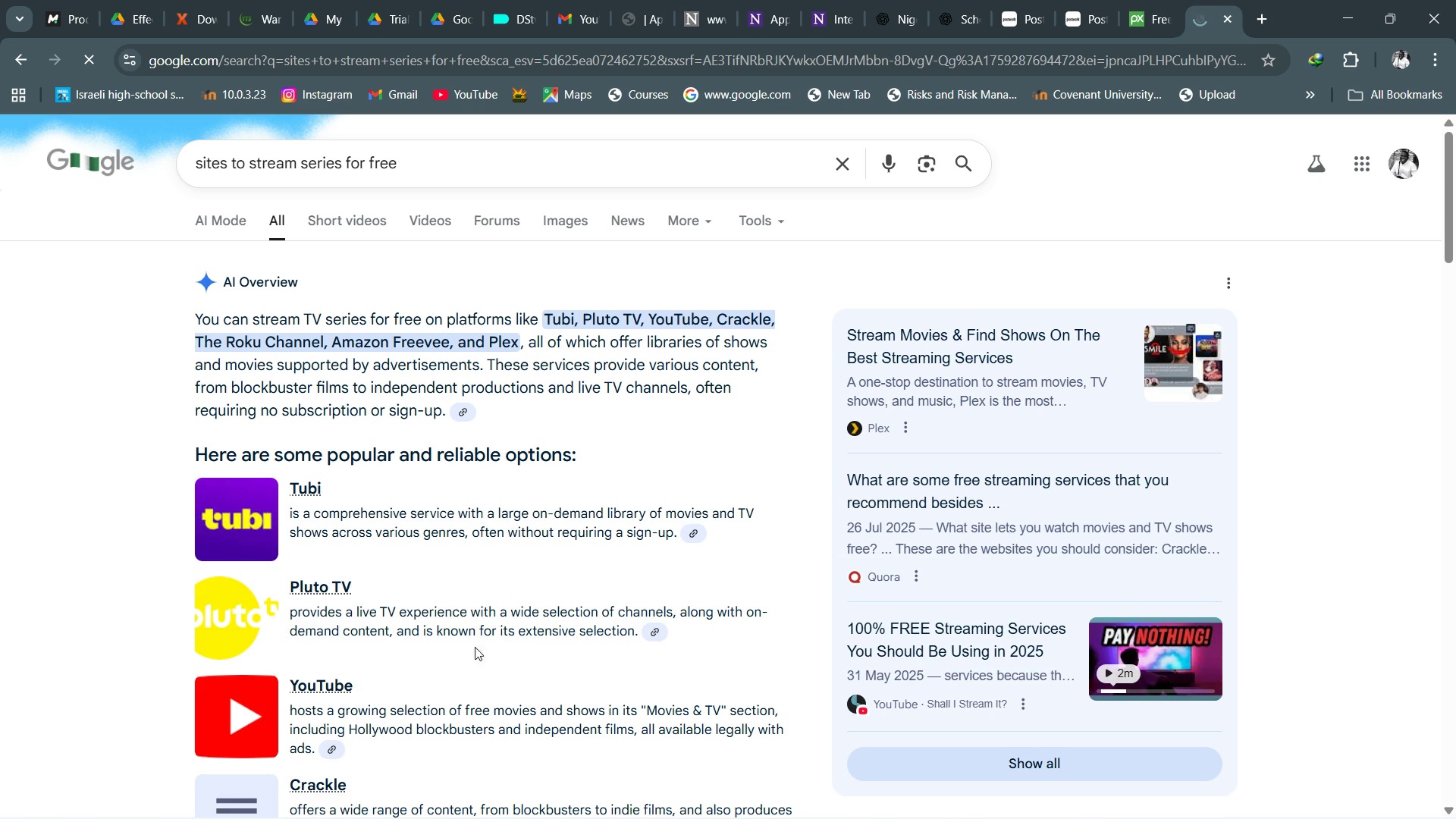 
scroll: coordinate [475, 651], scroll_direction: down, amount: 2.0
 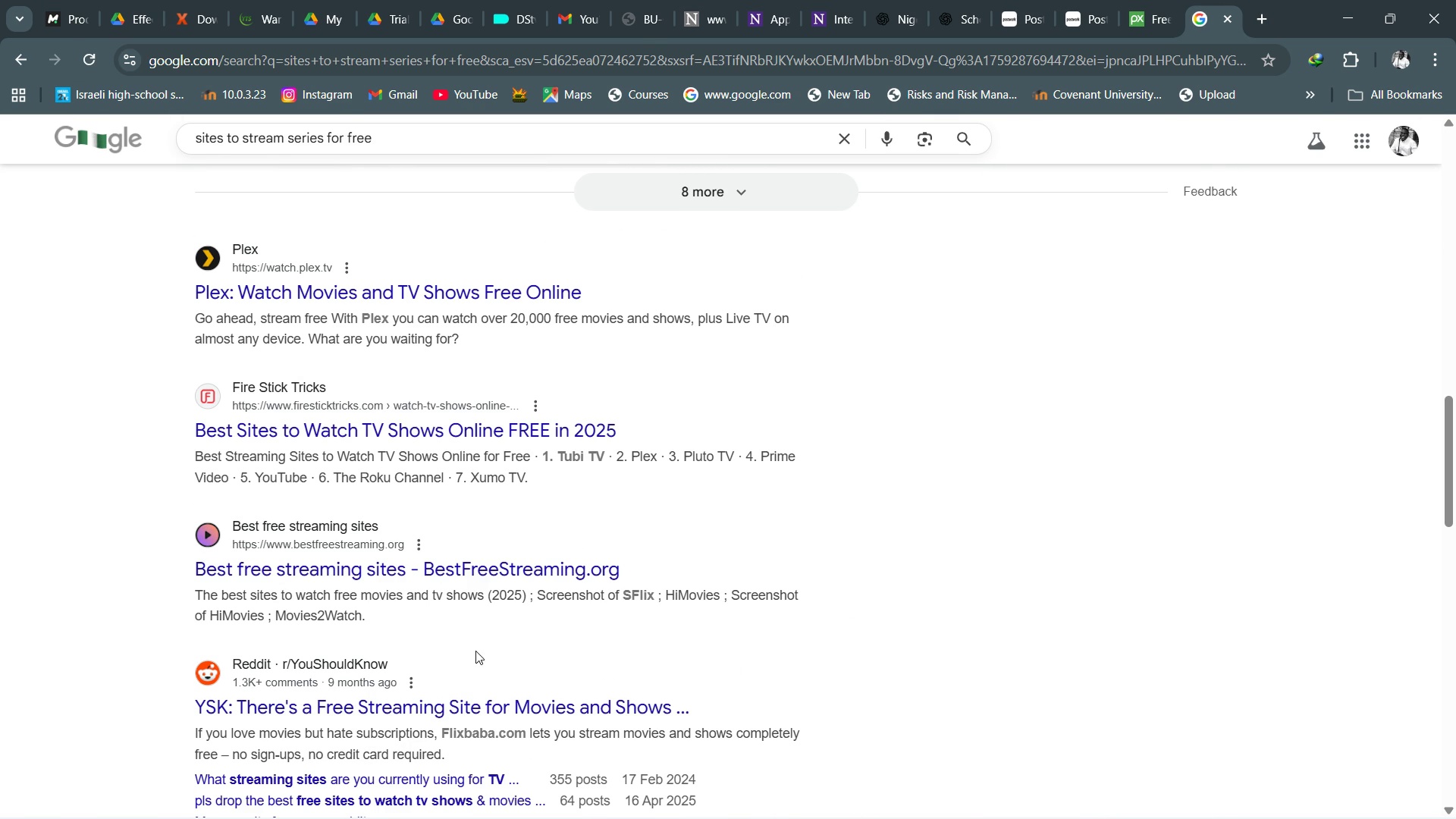 
wait(6.17)
 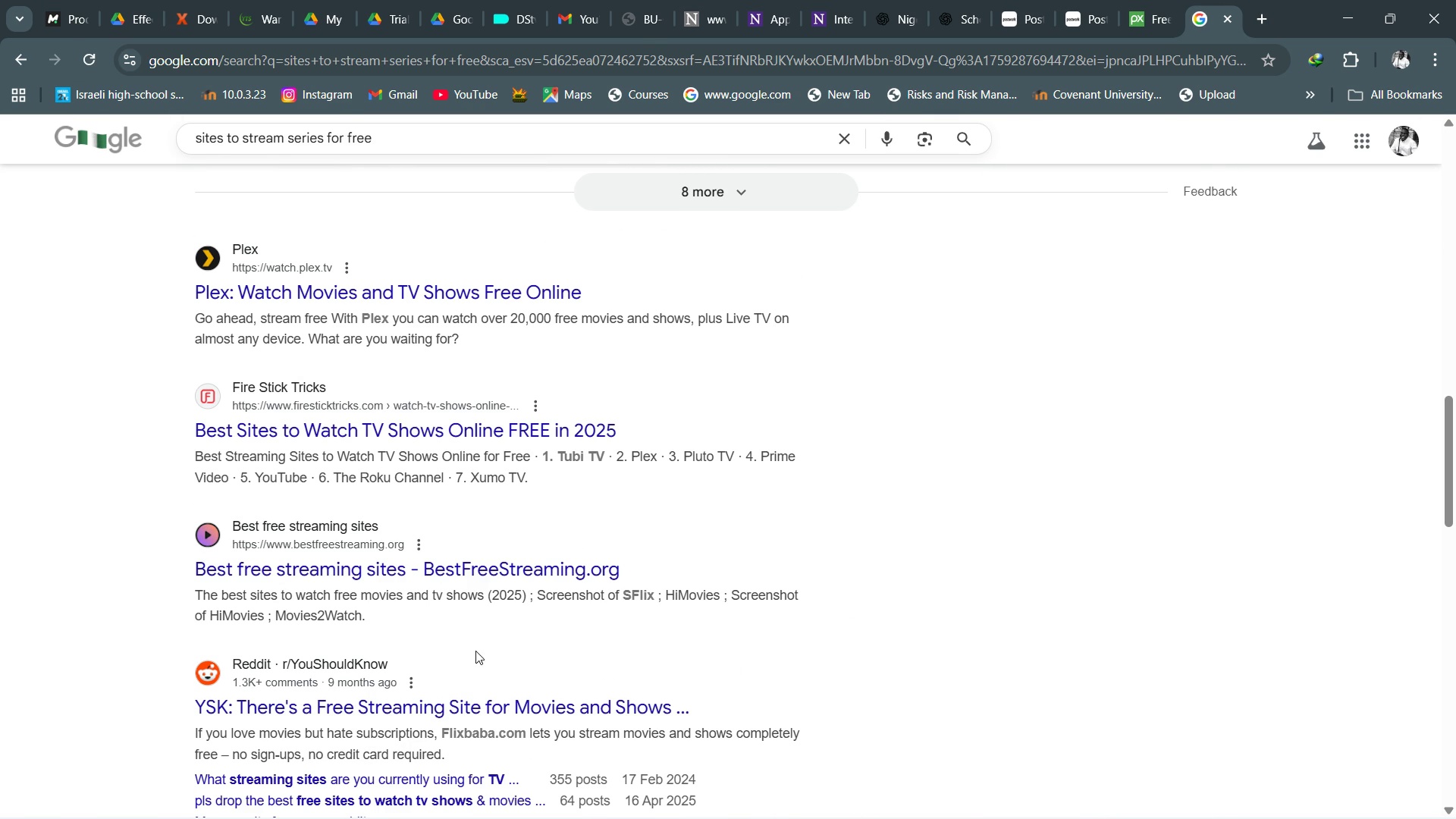 
scroll: coordinate [431, 446], scroll_direction: up, amount: 7.0
 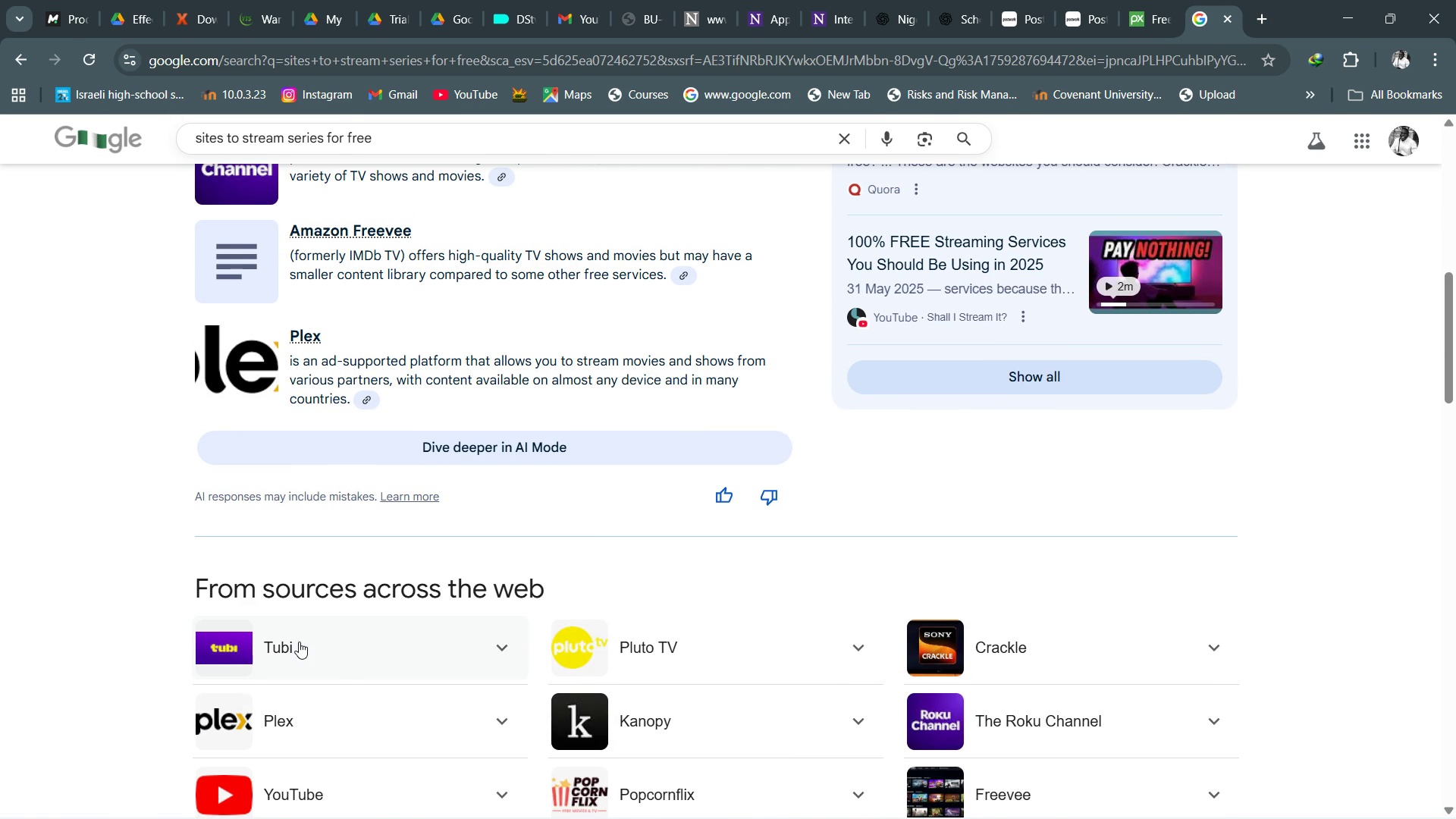 
left_click([299, 642])
 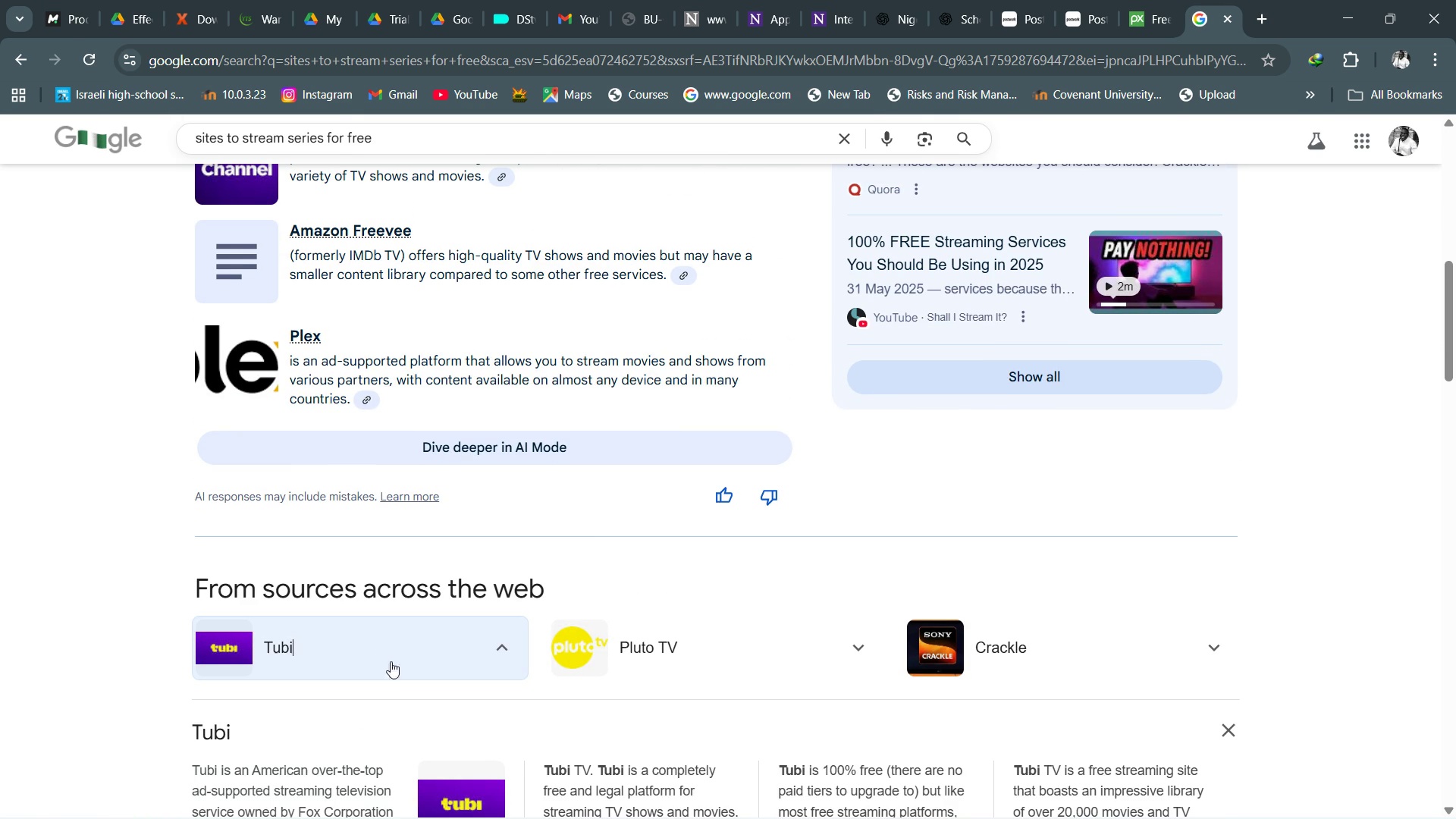 
scroll: coordinate [385, 672], scroll_direction: down, amount: 3.0
 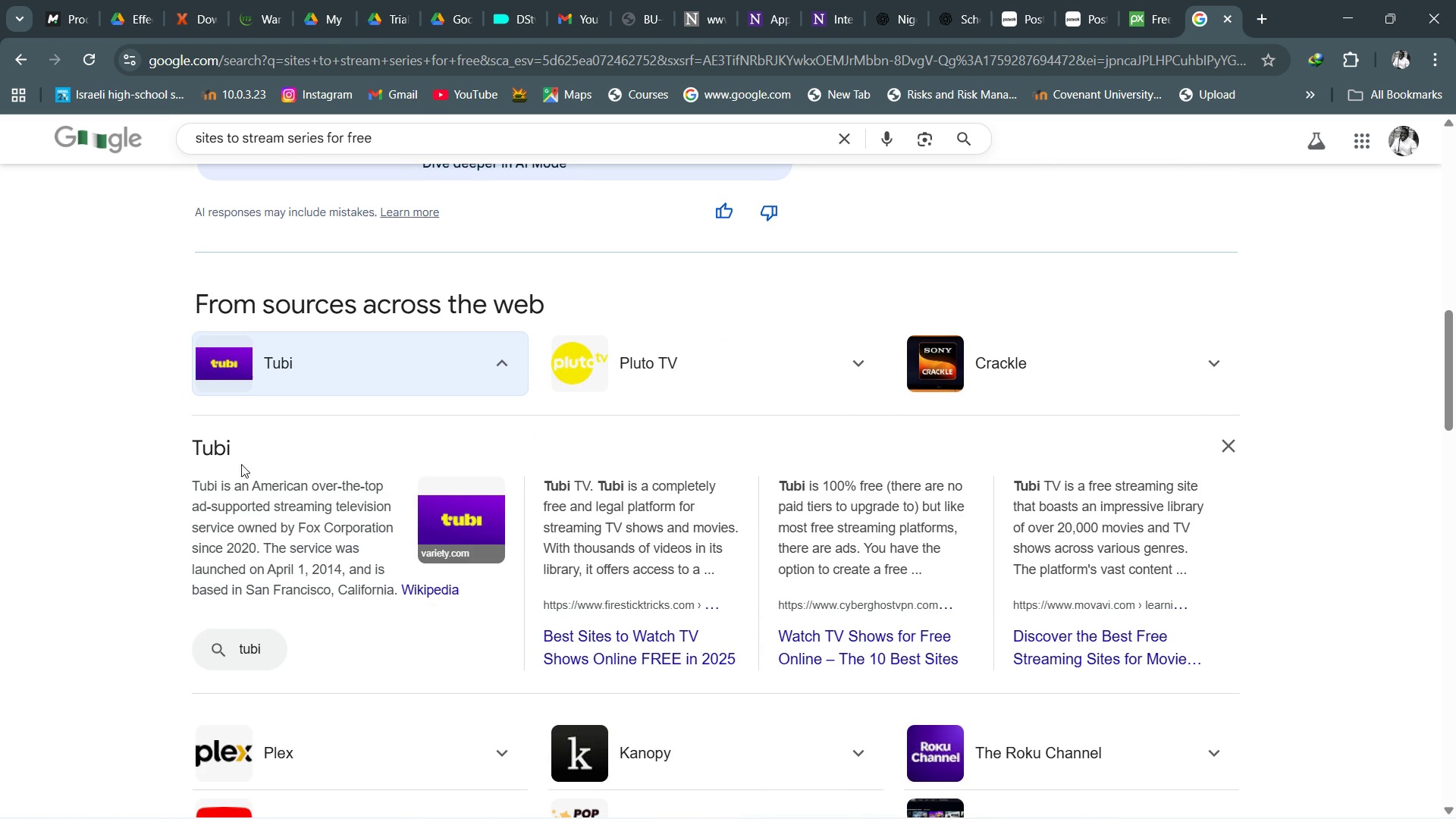 
left_click([210, 448])
 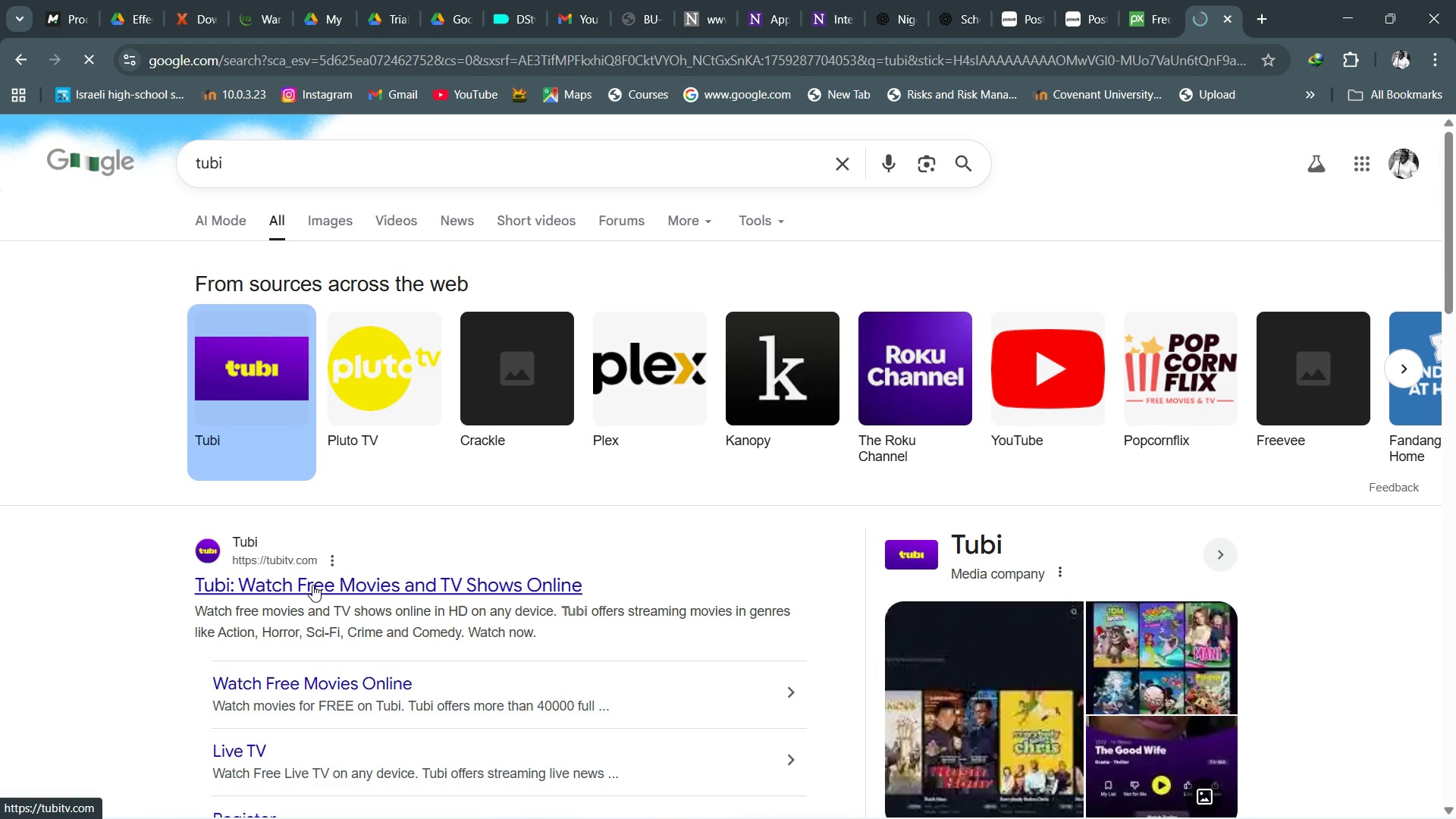 
left_click([312, 585])
 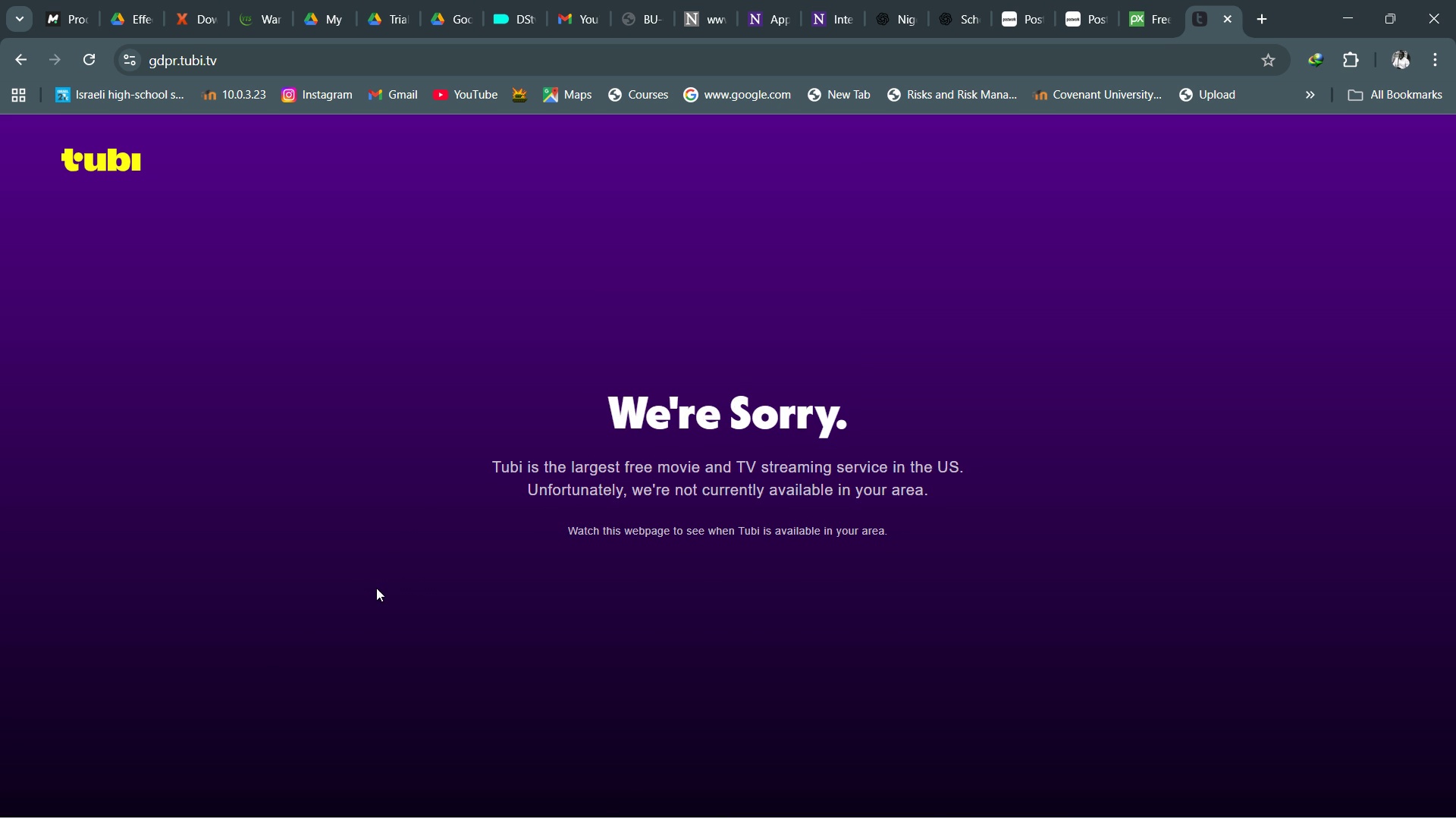 
wait(10.07)
 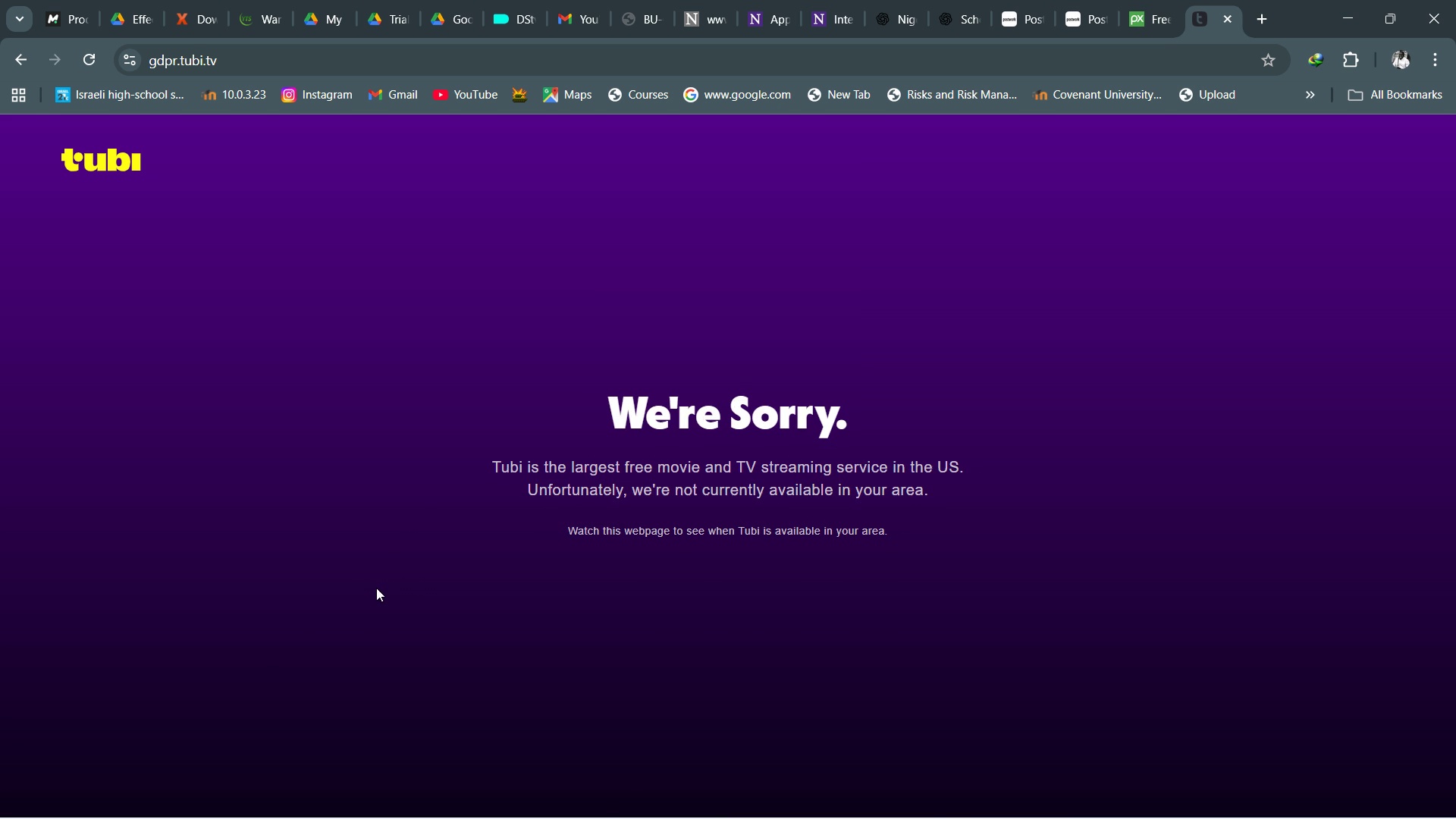 
left_click([16, 61])
 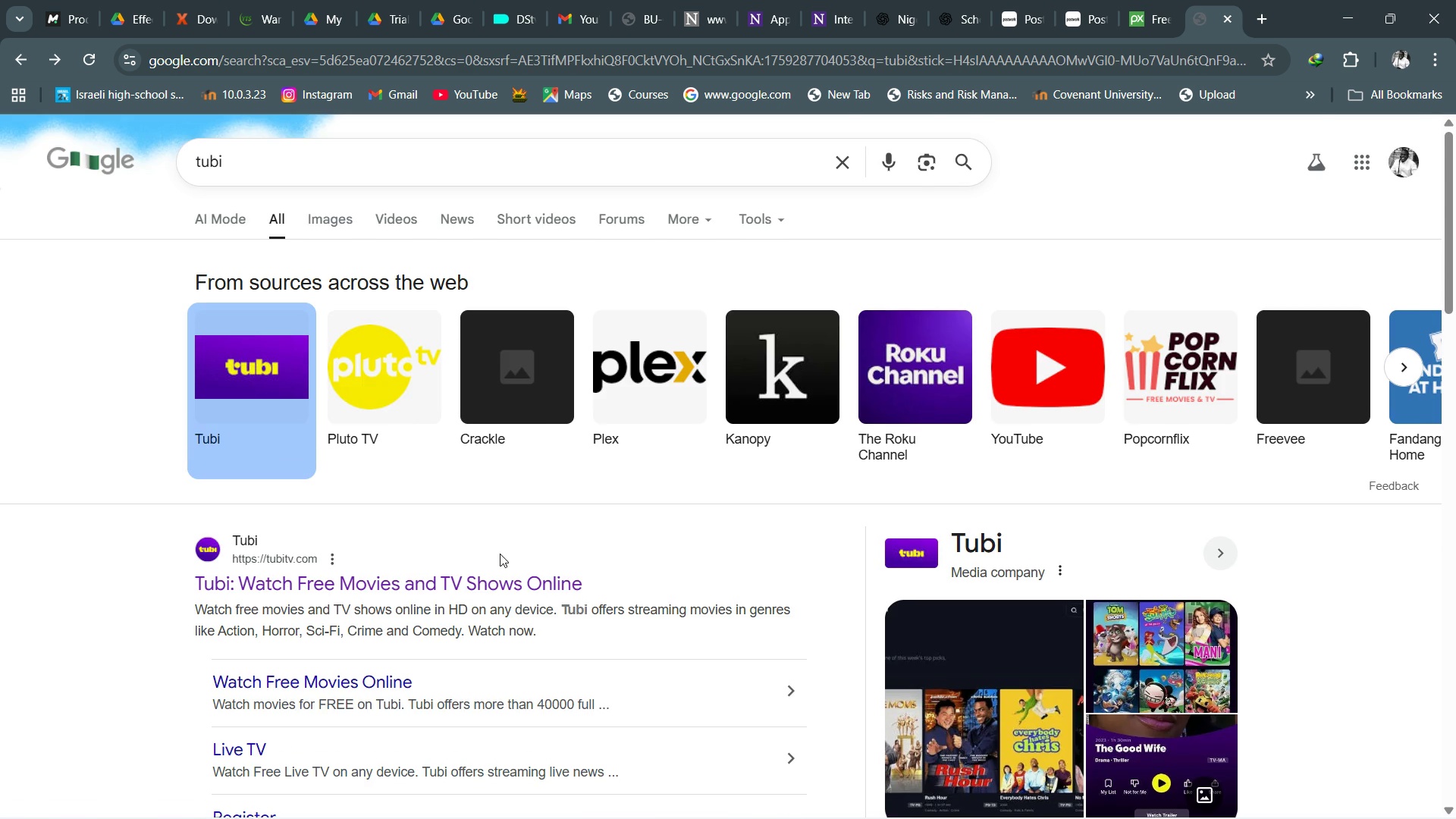 
scroll: coordinate [500, 554], scroll_direction: down, amount: 11.0
 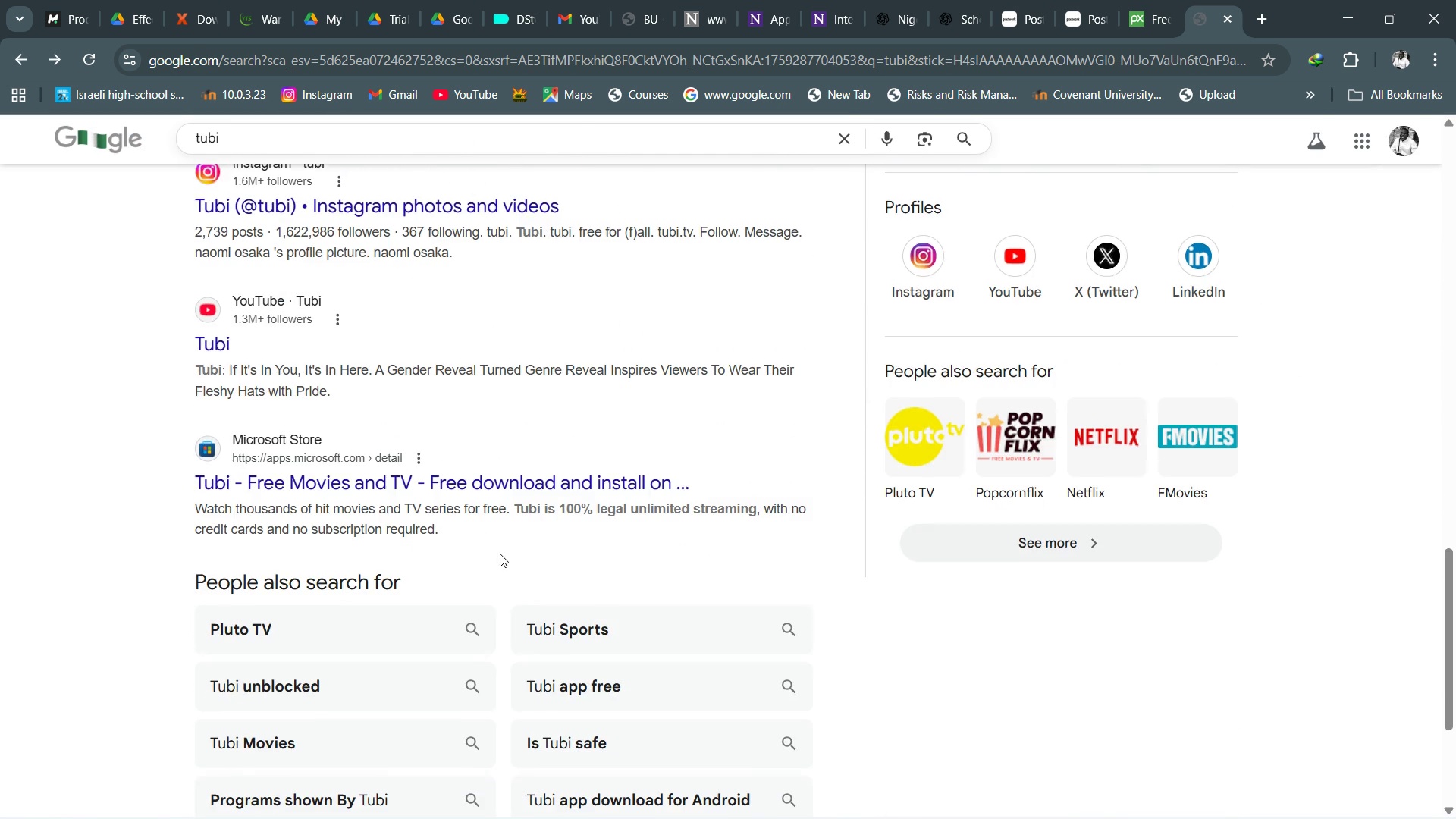 
scroll: coordinate [500, 554], scroll_direction: up, amount: 16.0
 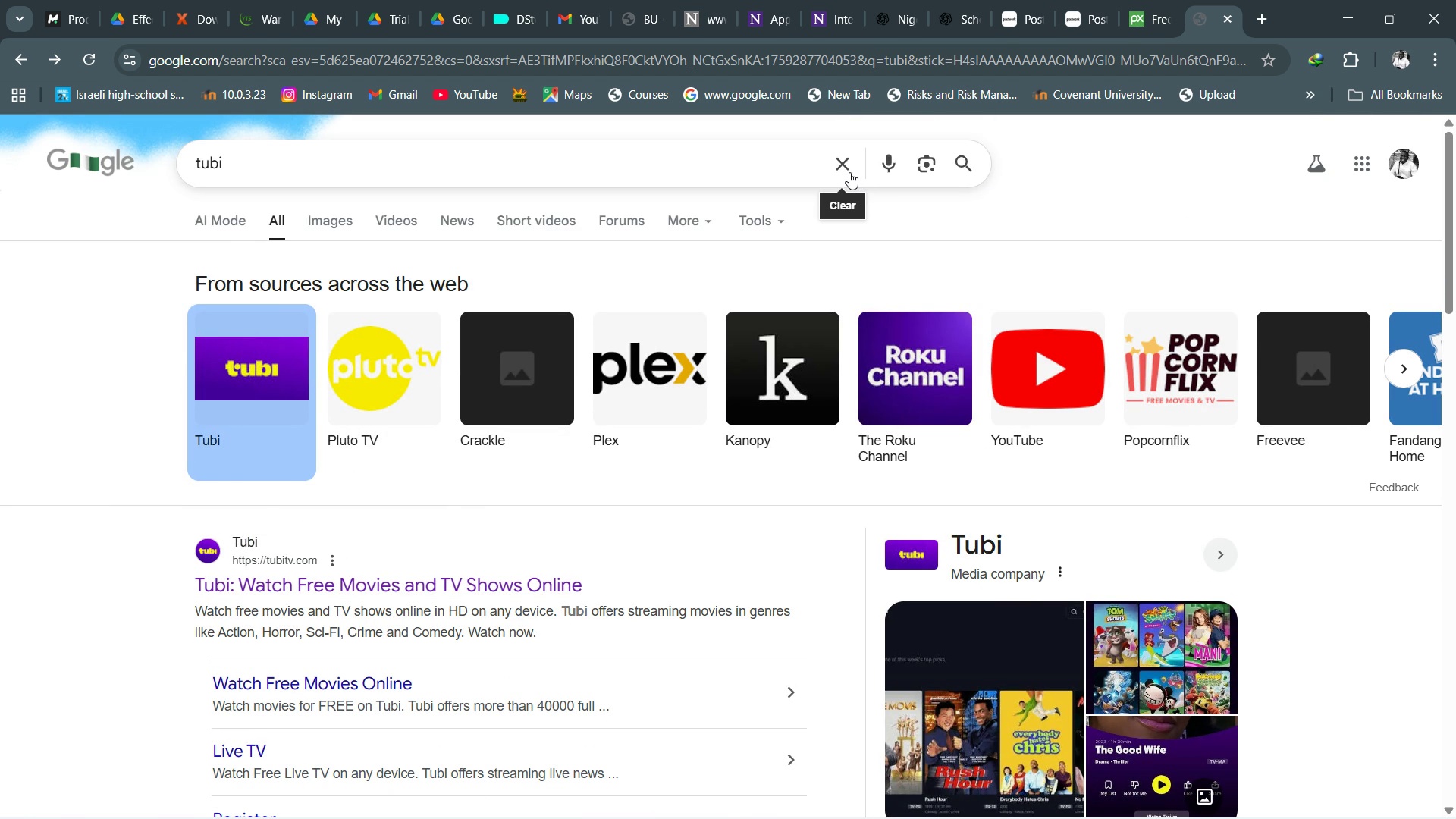 
left_click([849, 172])
 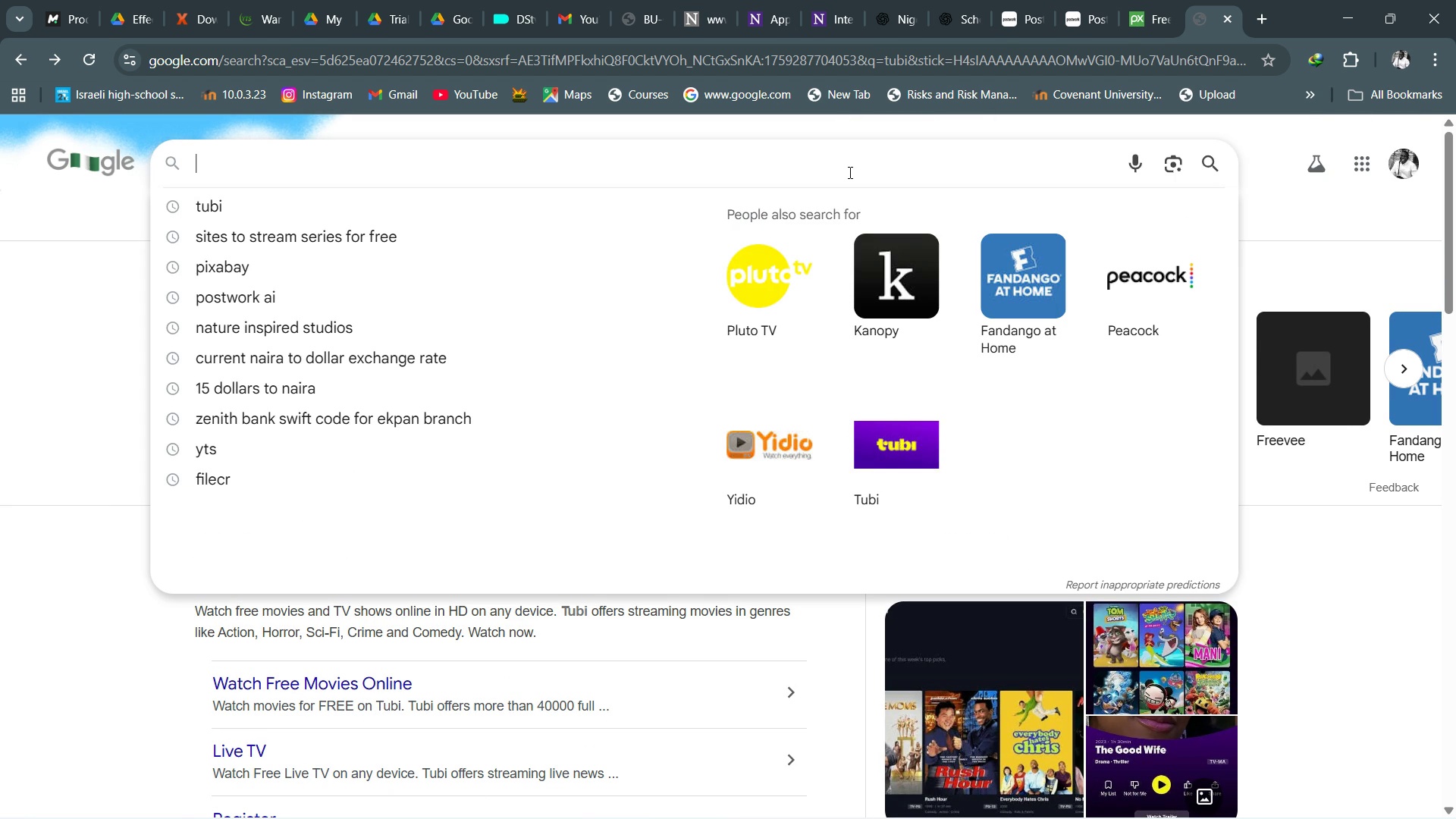 
type(onion to)
 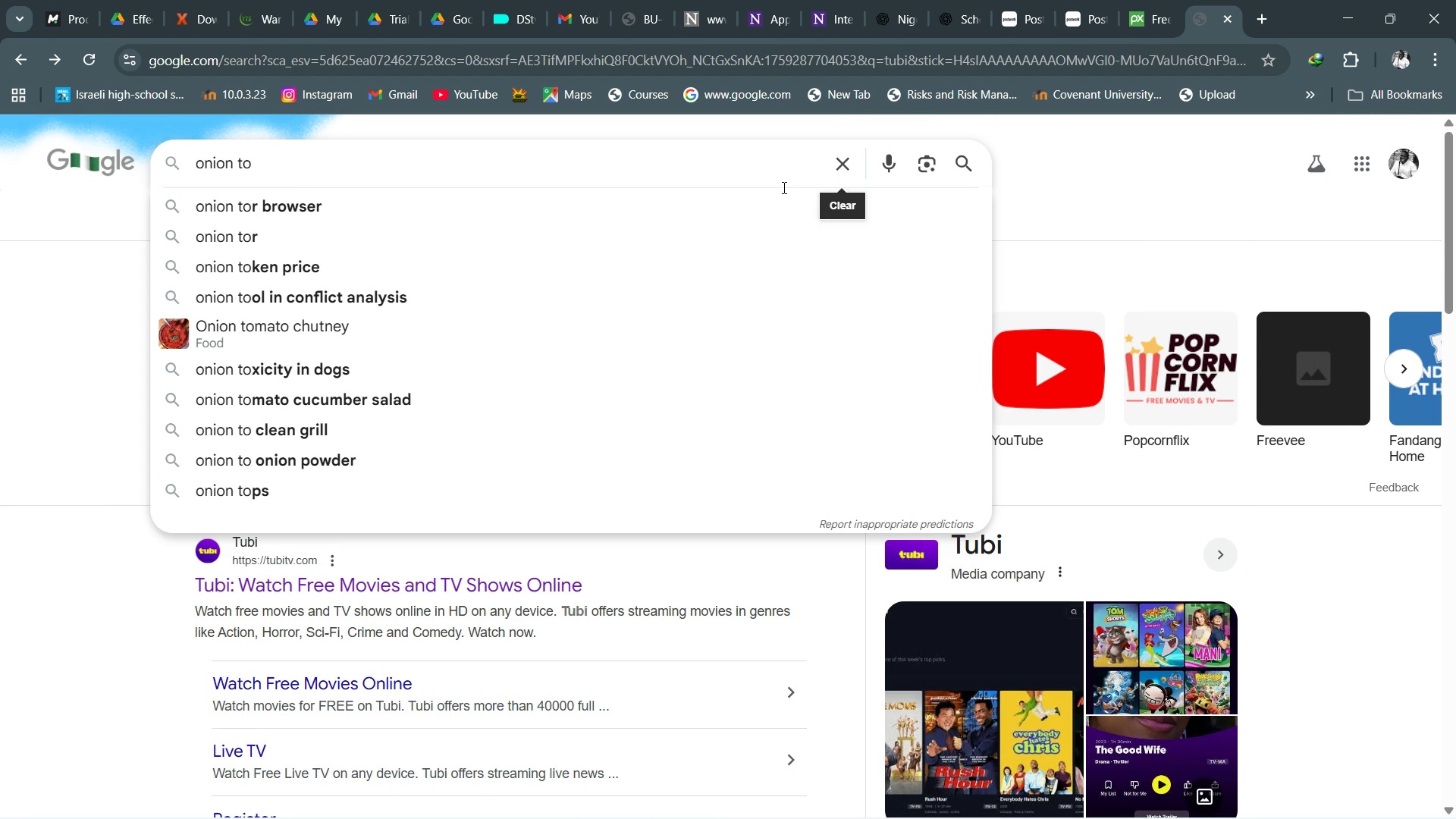 
left_click([565, 206])
 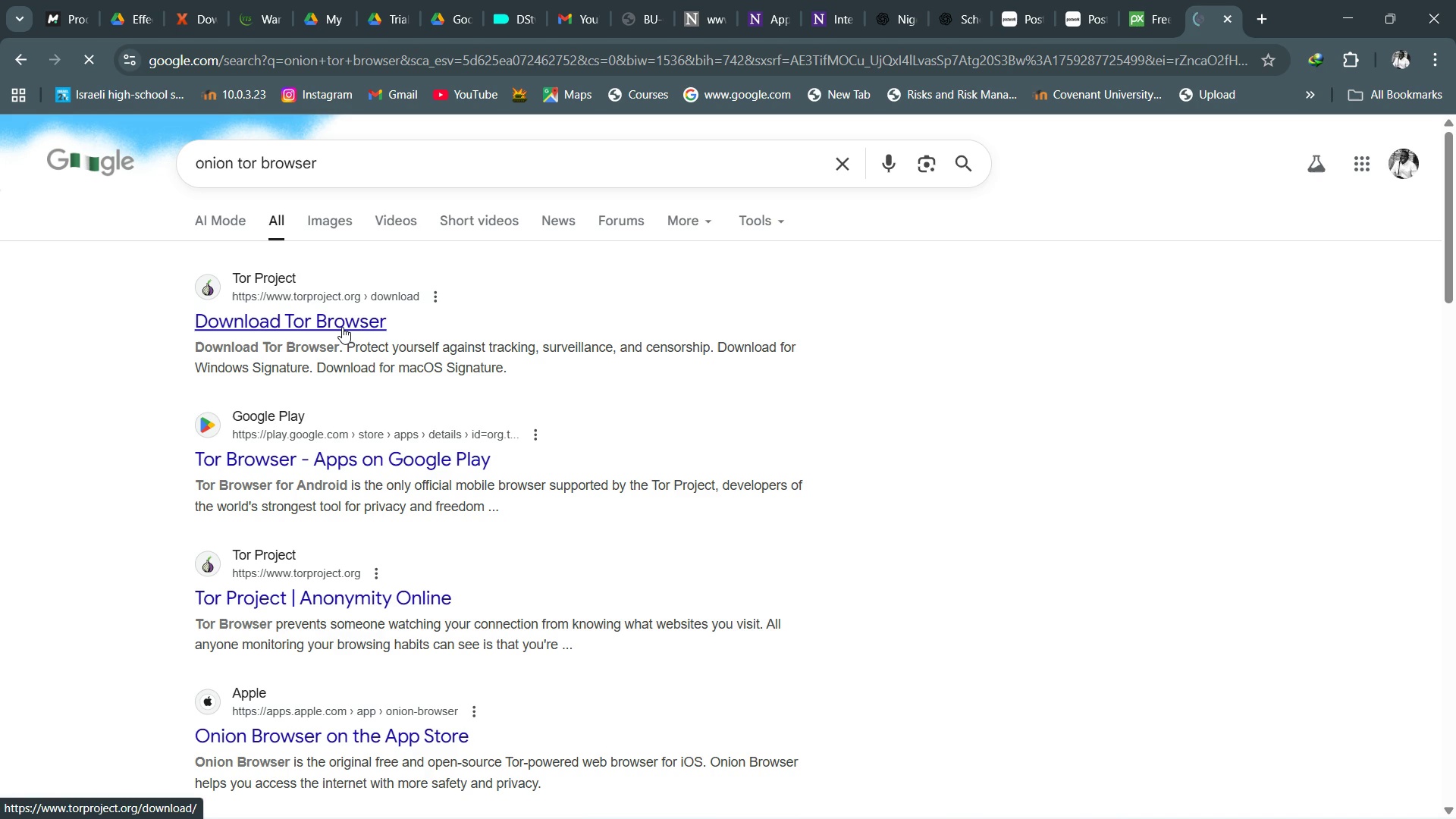 
left_click([342, 327])
 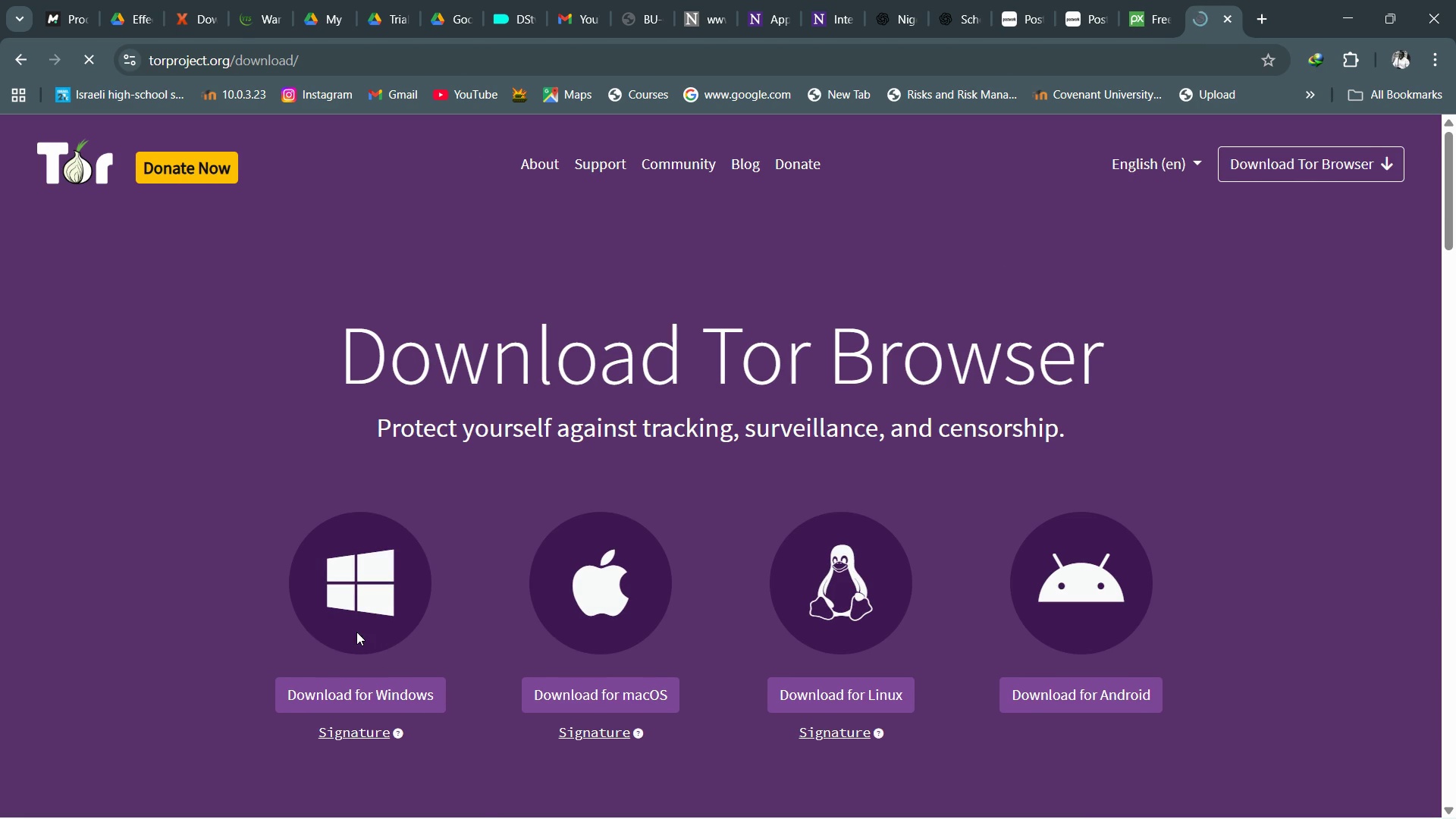 
wait(7.48)
 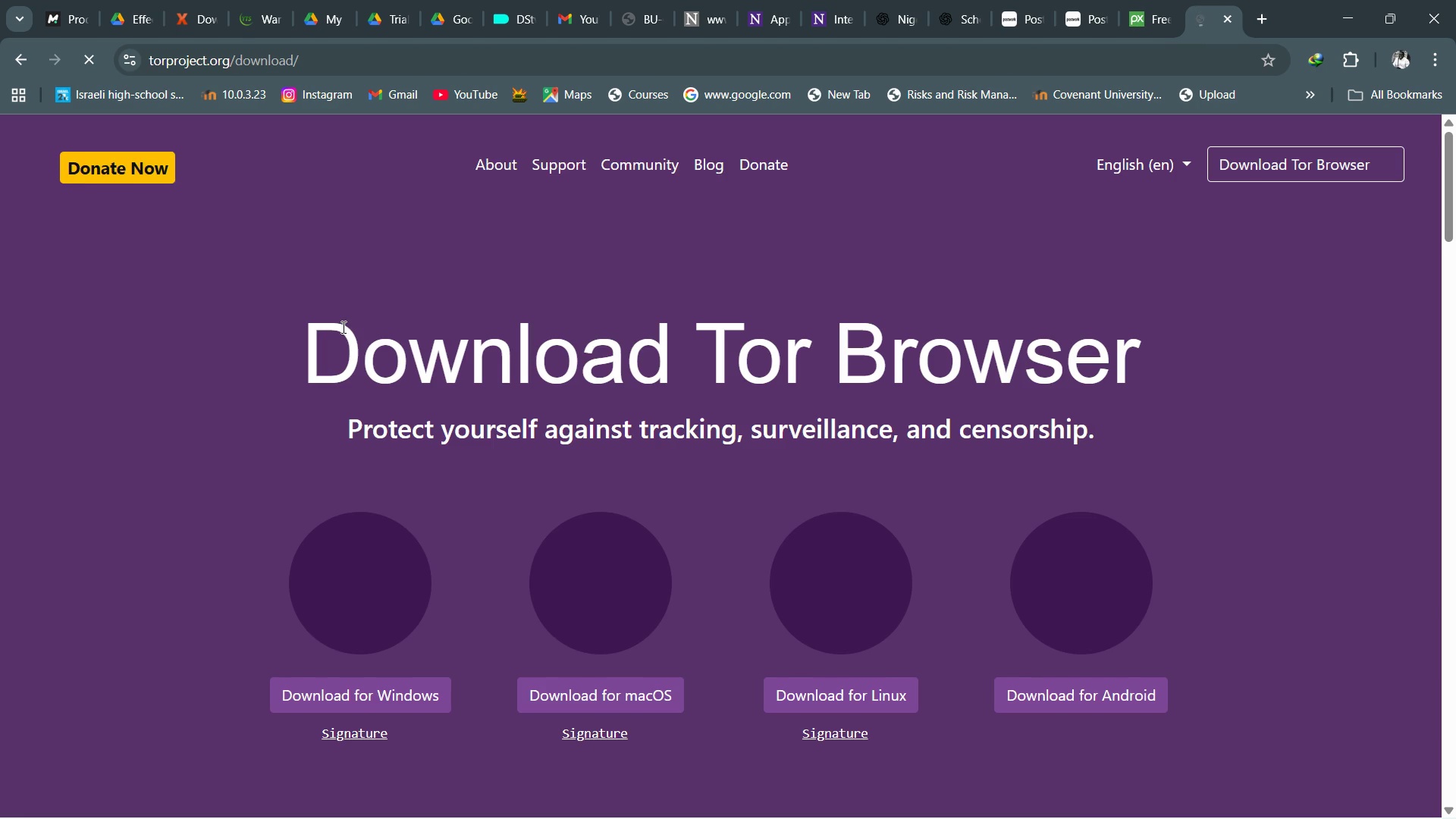 
left_click([368, 692])
 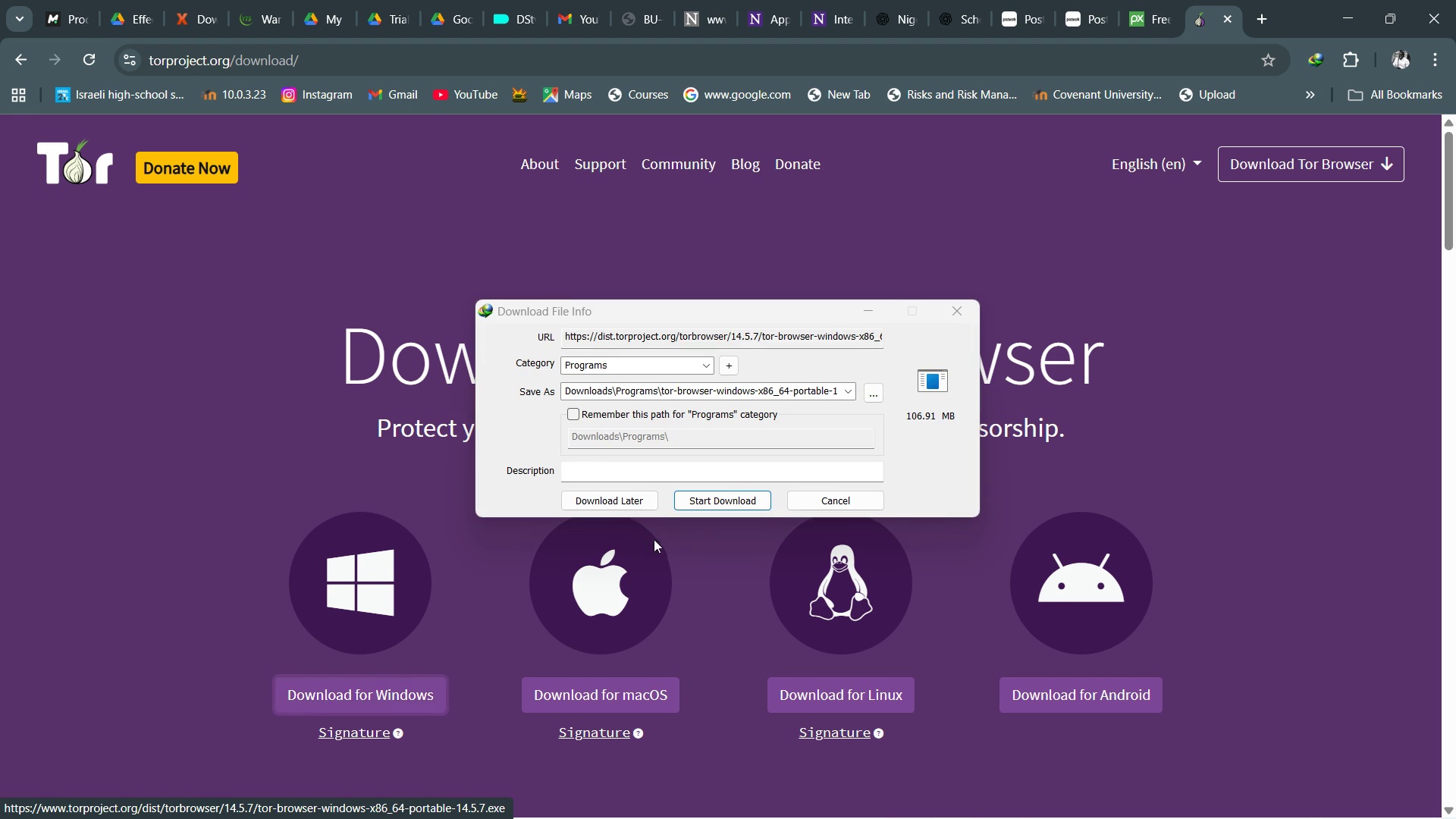 
wait(7.19)
 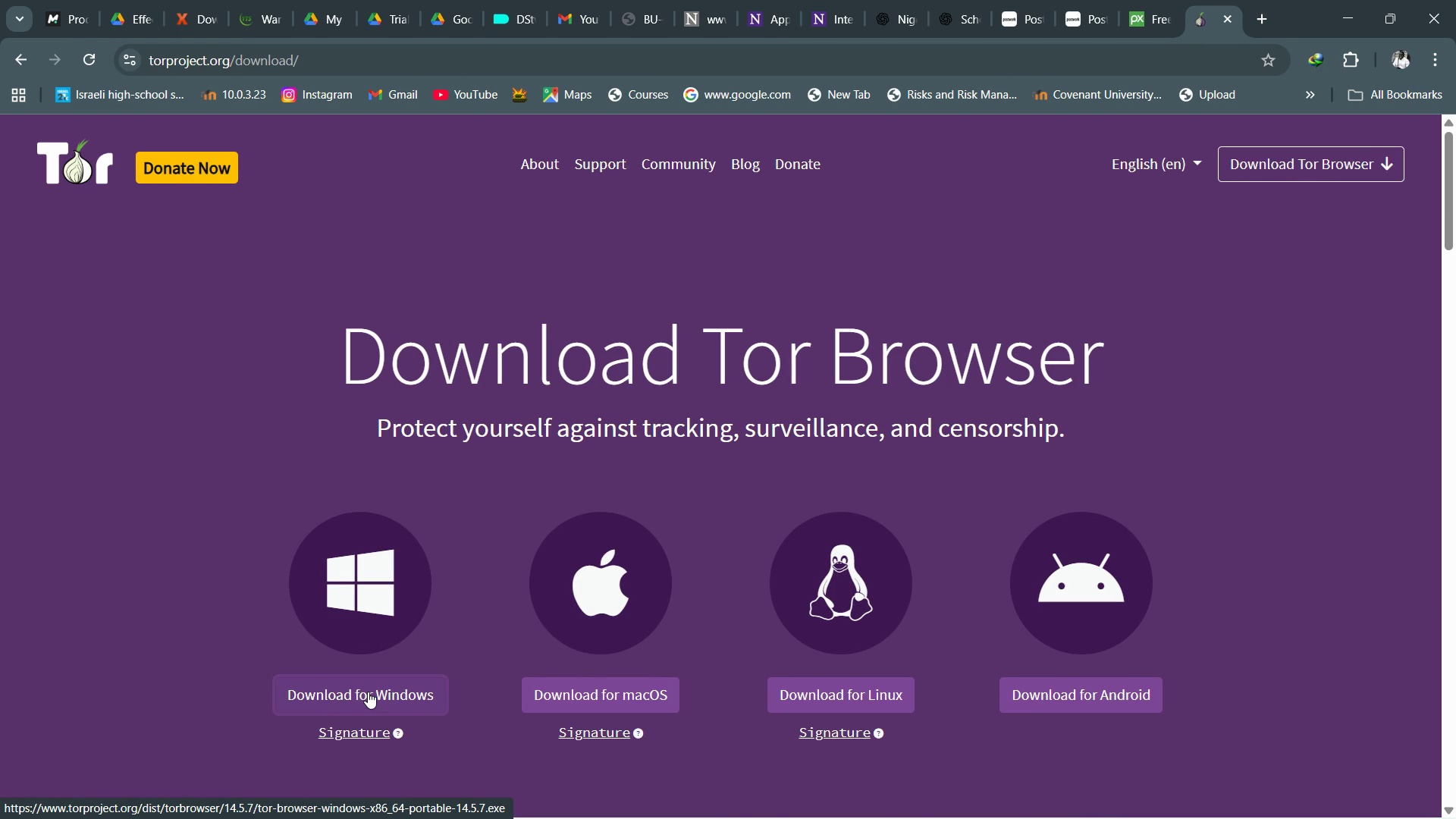 
left_click([699, 504])
 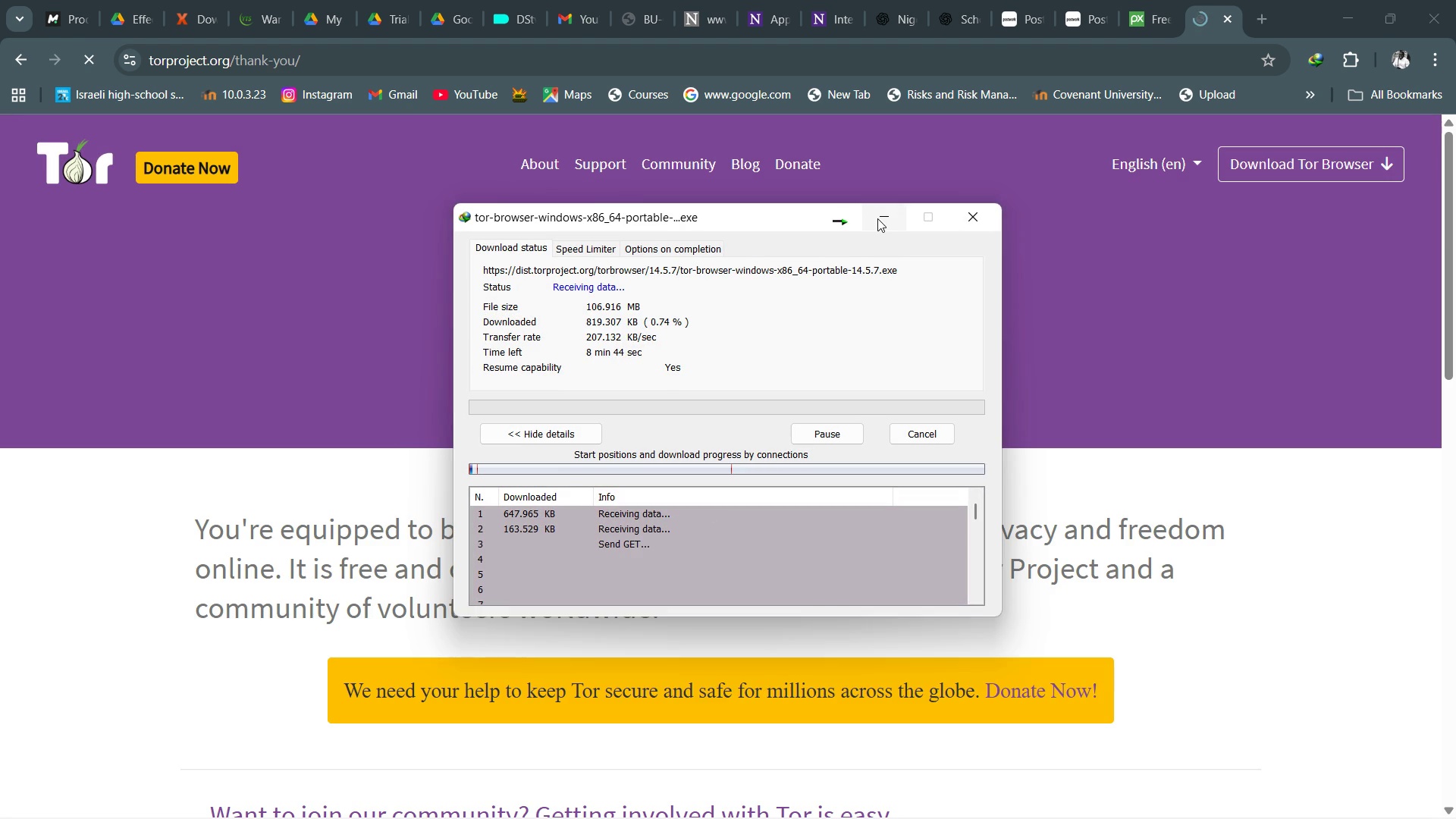 
left_click([877, 218])
 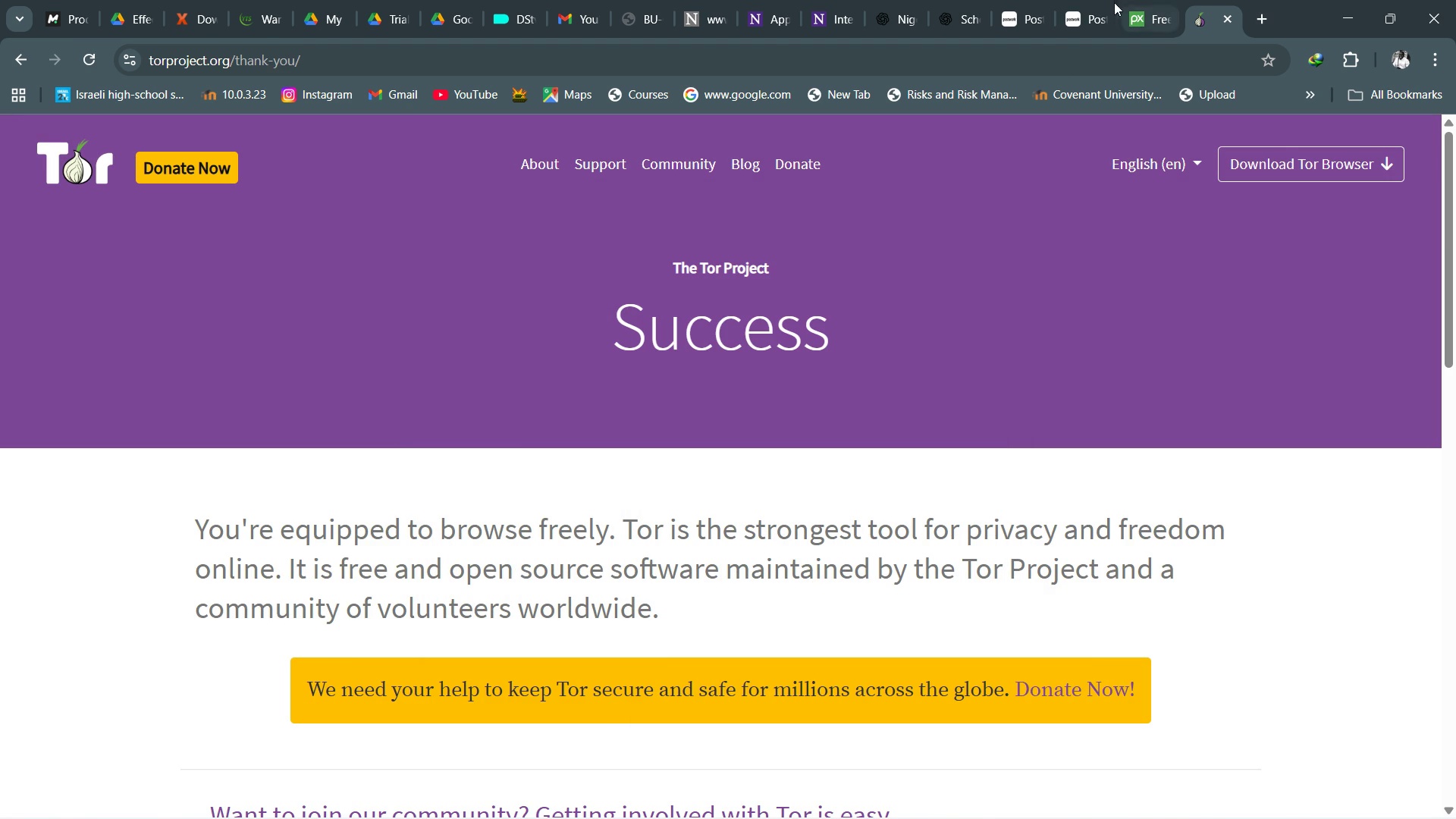 
mouse_move([1131, 27])
 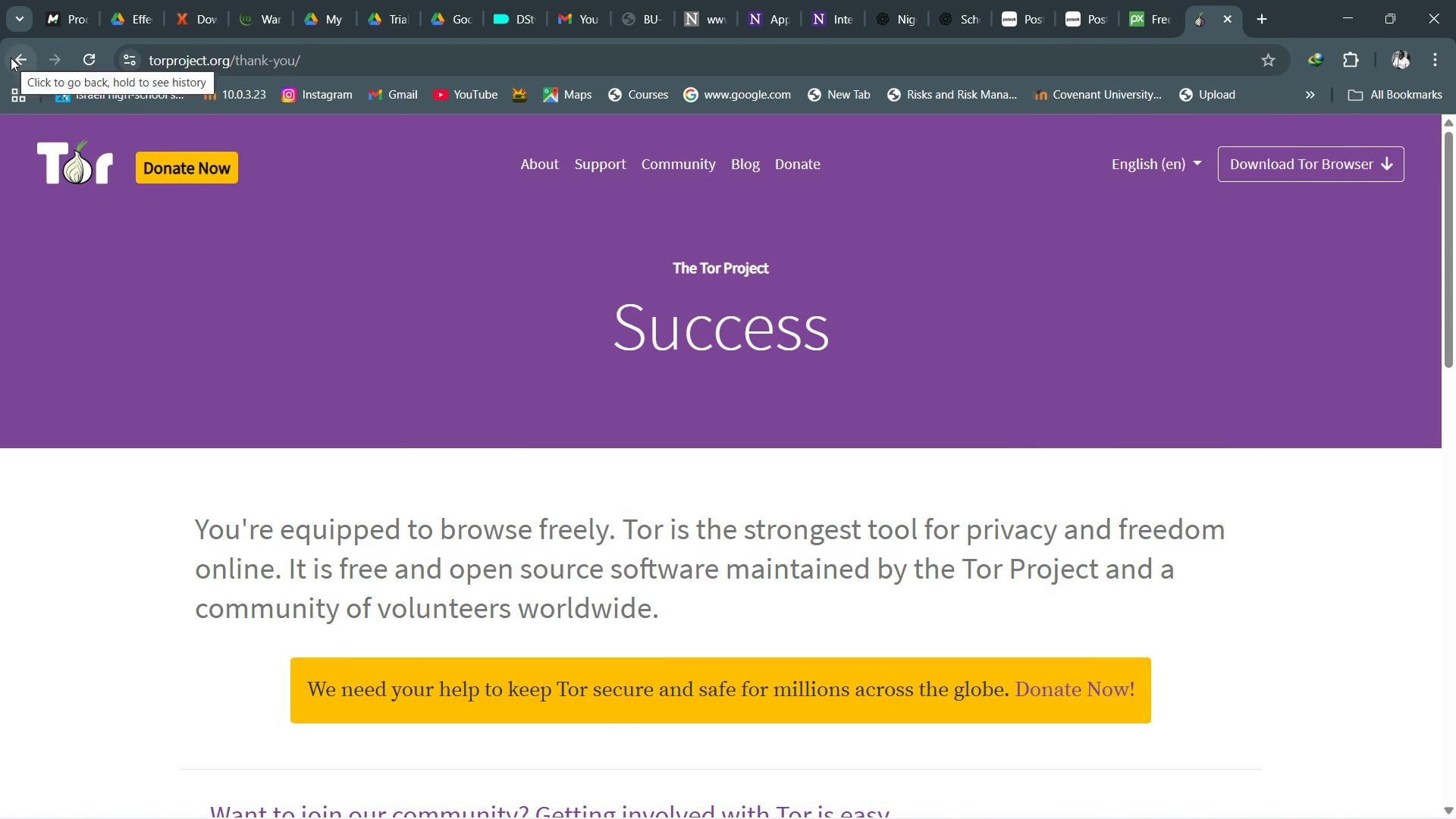 
left_click([11, 58])
 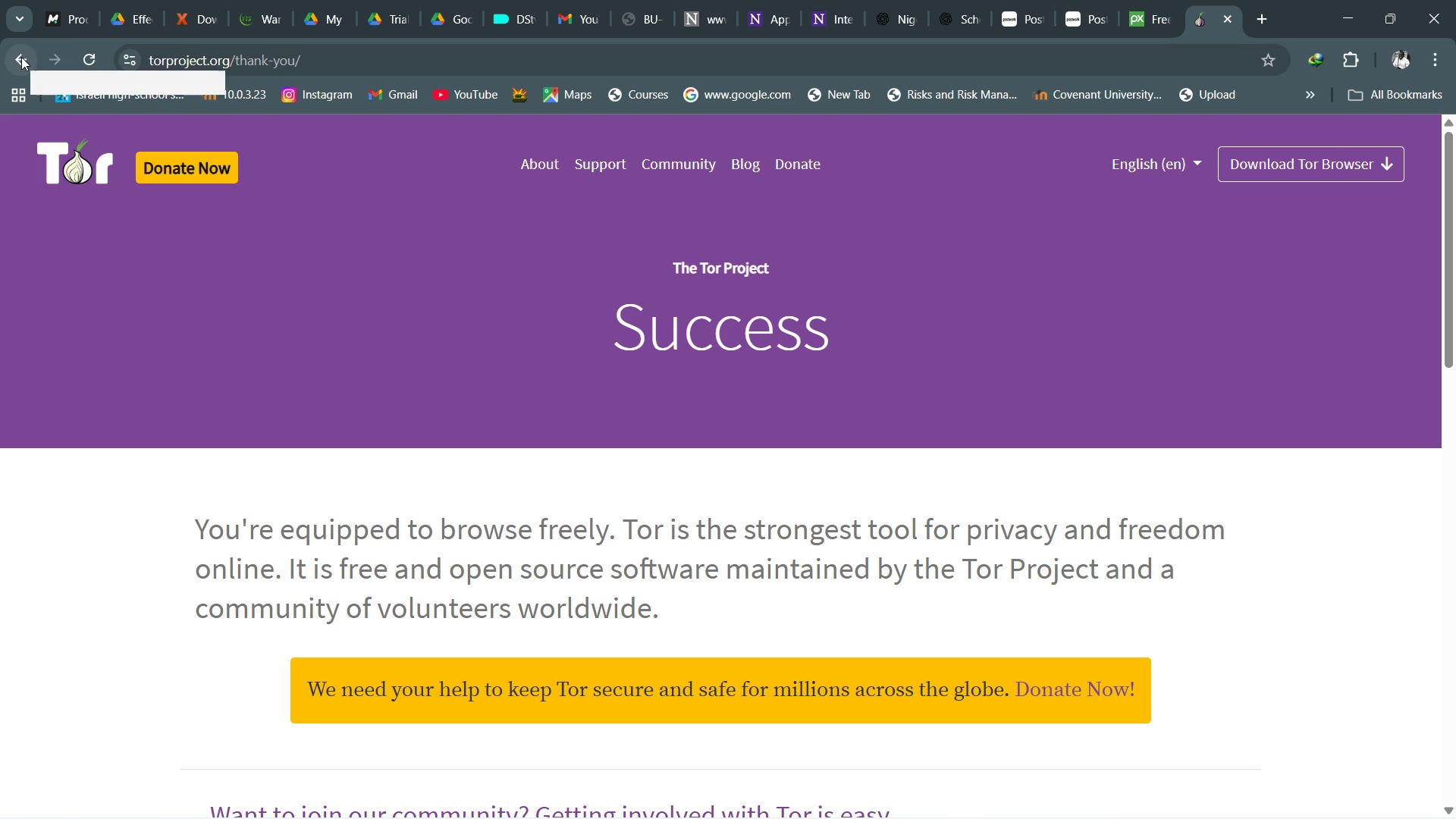 
left_click([21, 57])
 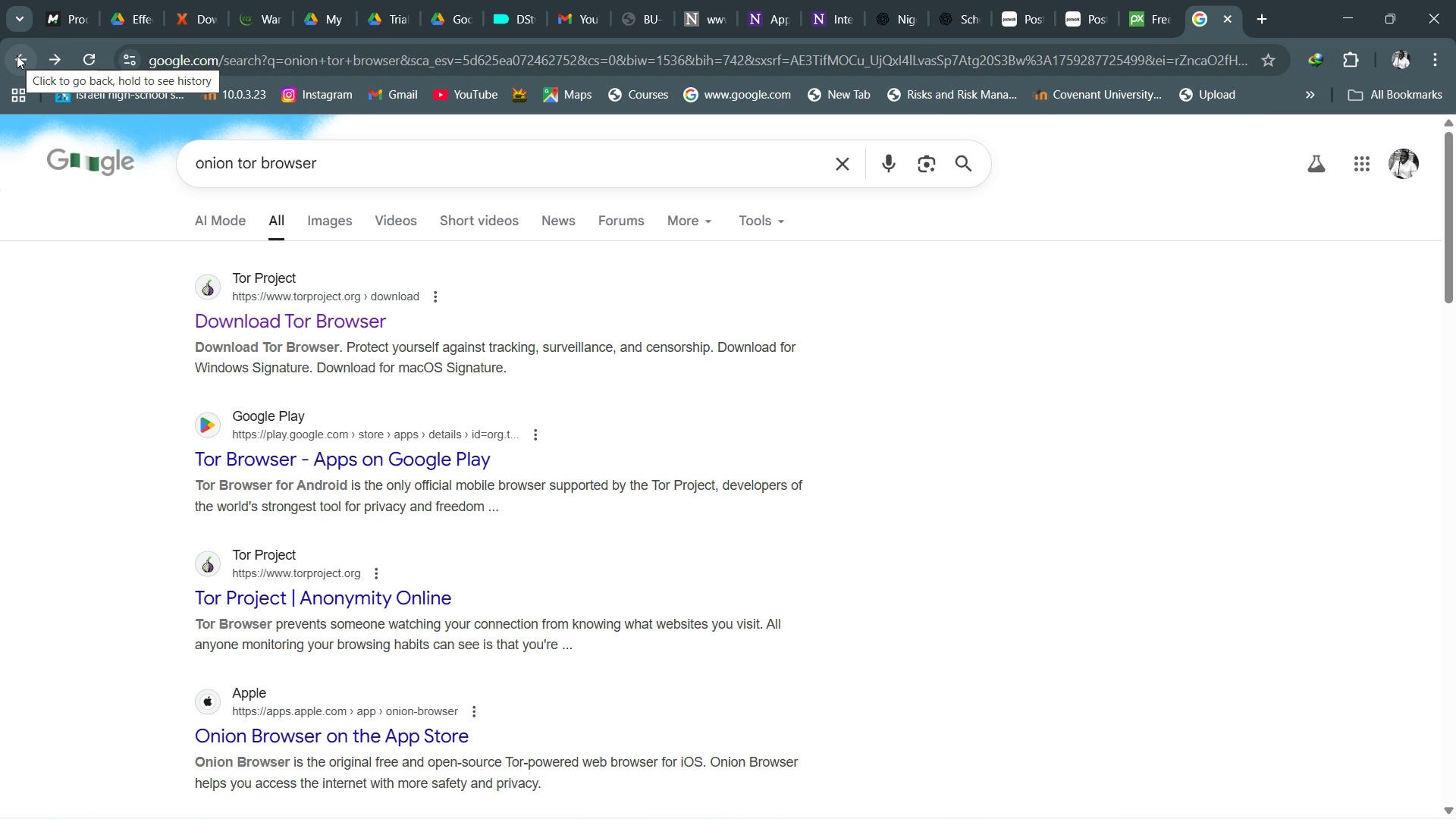 
wait(9.22)
 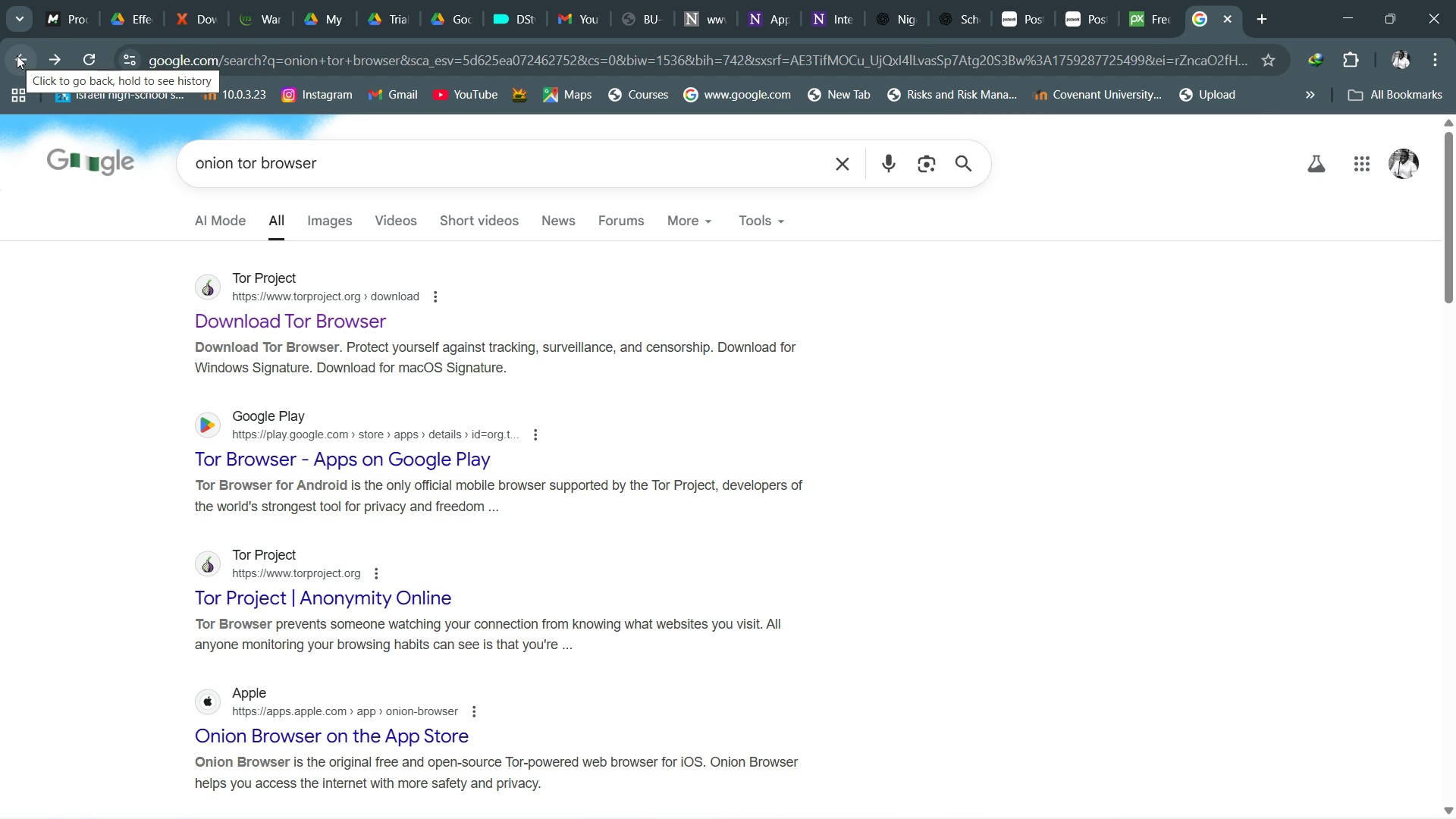 
left_click([24, 55])
 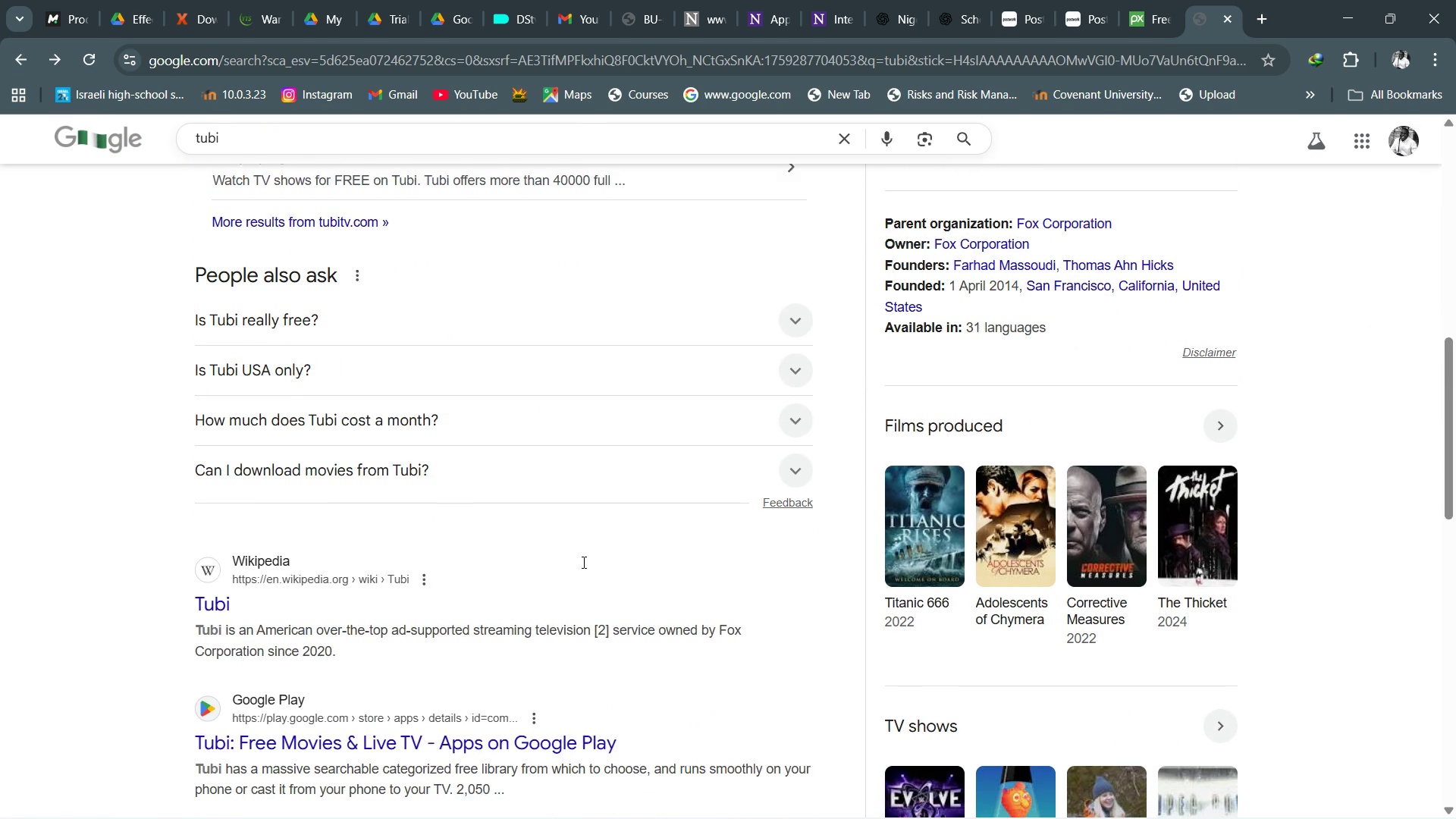 
scroll: coordinate [582, 562], scroll_direction: up, amount: 9.0
 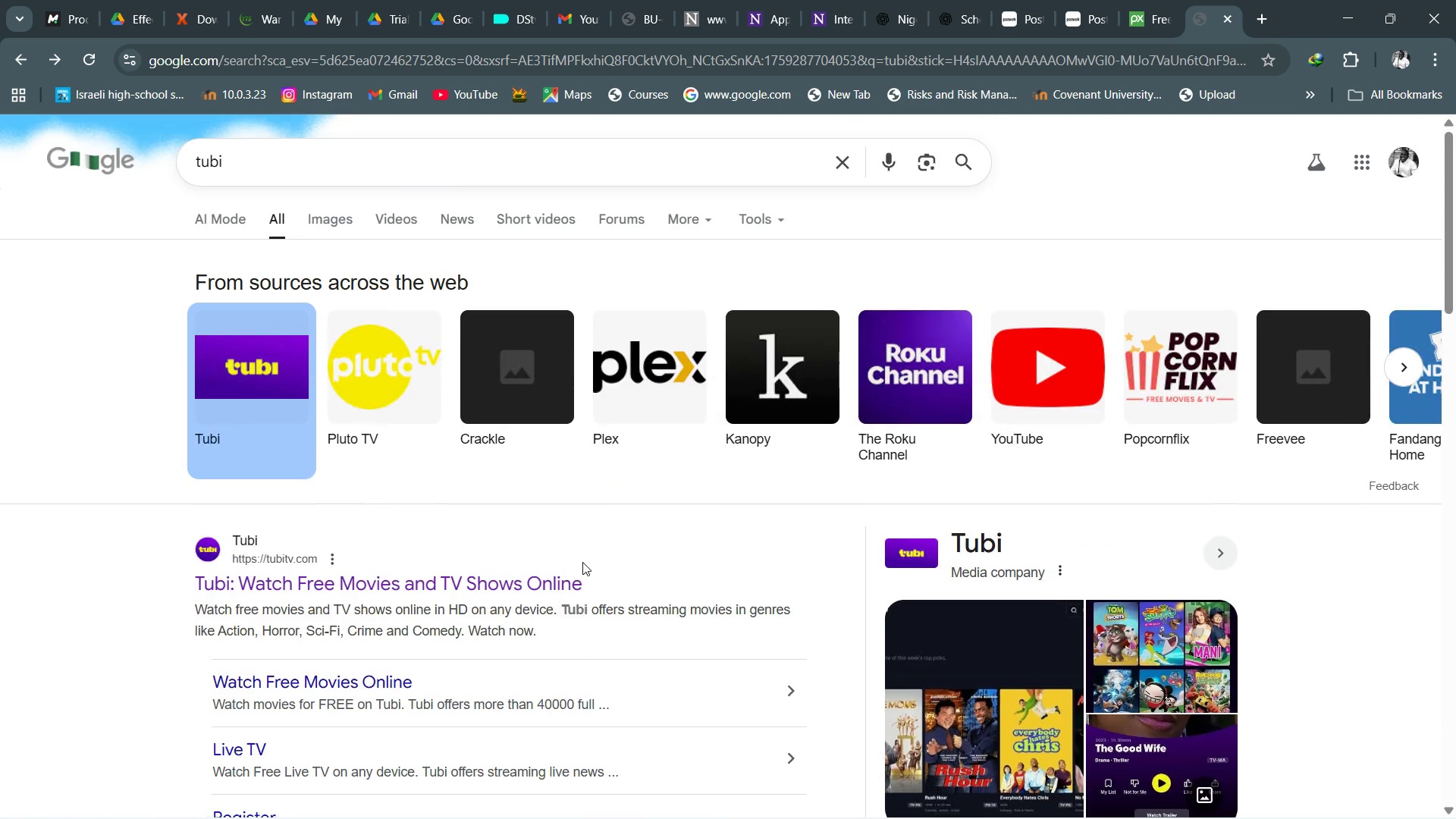 
scroll: coordinate [481, 598], scroll_direction: down, amount: 10.0
 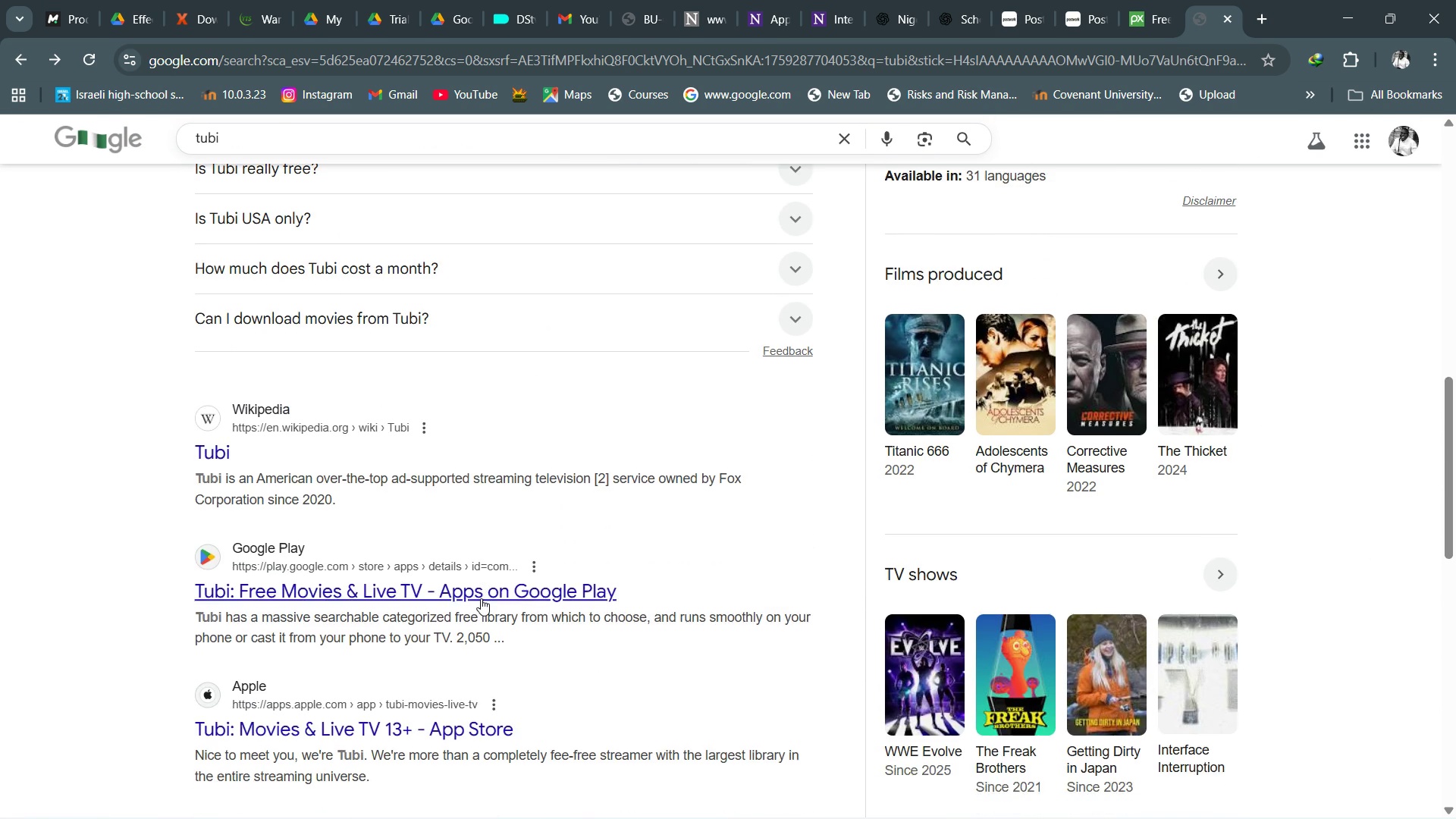 
scroll: coordinate [481, 598], scroll_direction: up, amount: 12.0
 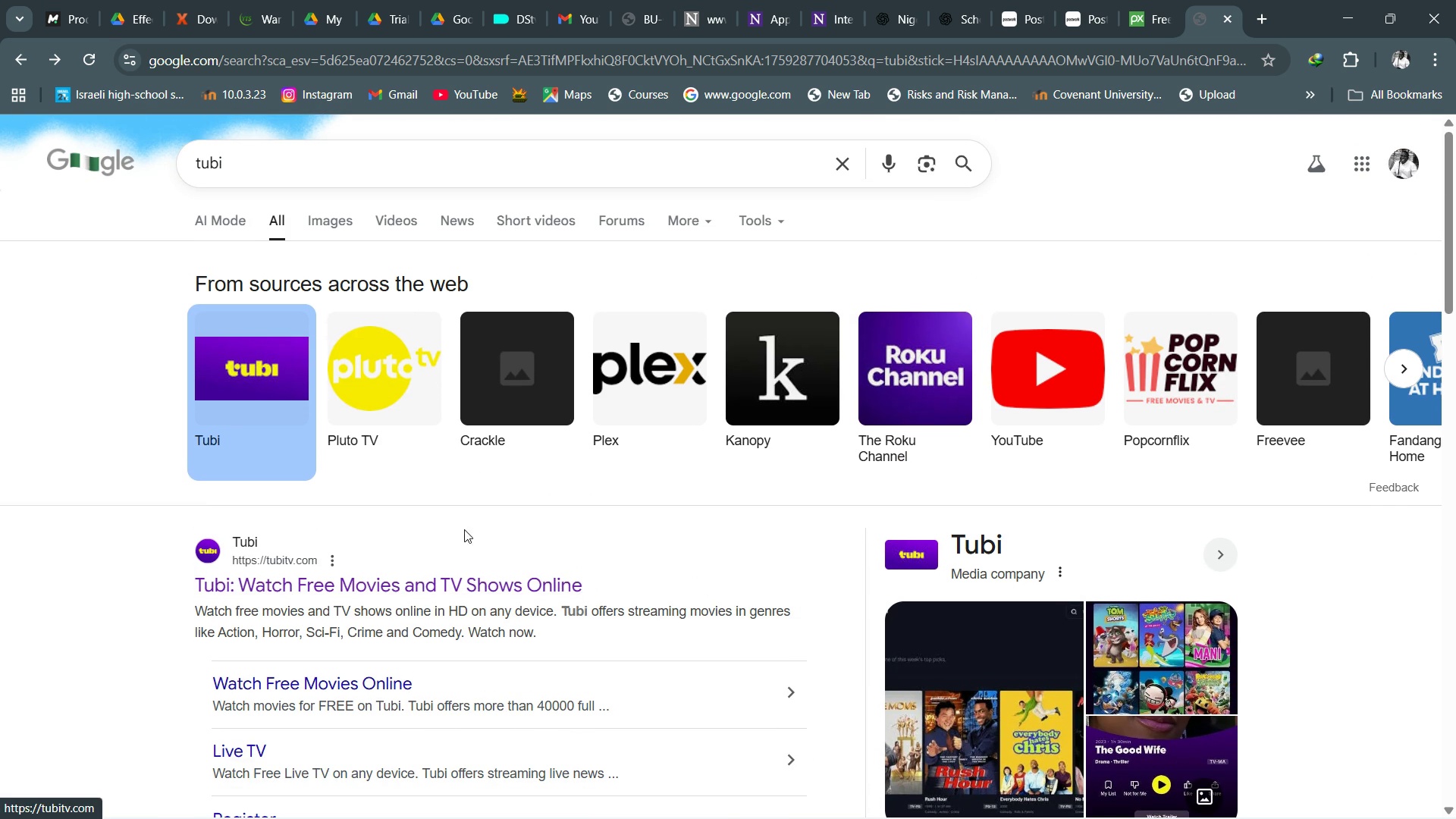 
scroll: coordinate [553, 640], scroll_direction: down, amount: 23.0
 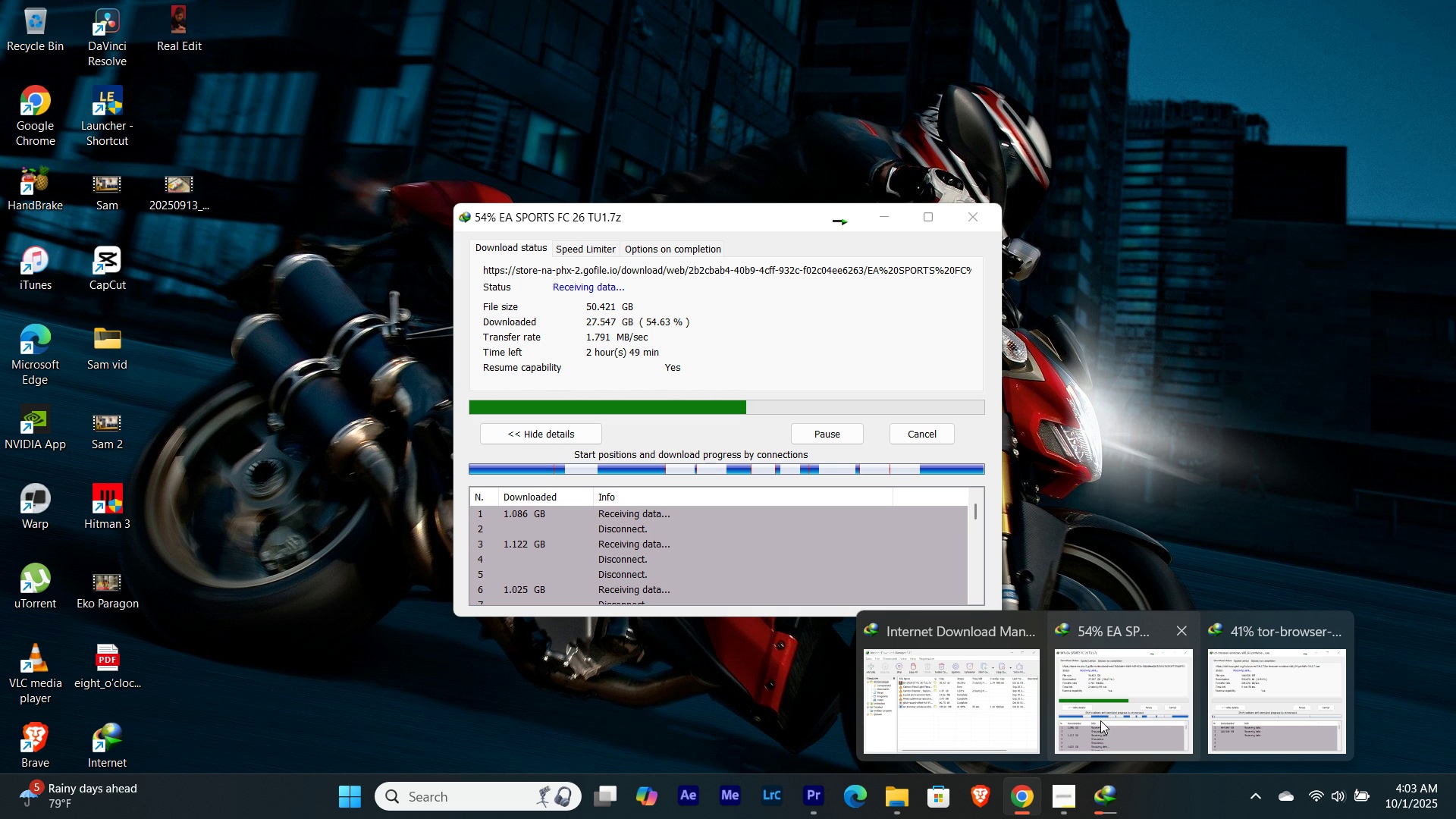 
wait(10.72)
 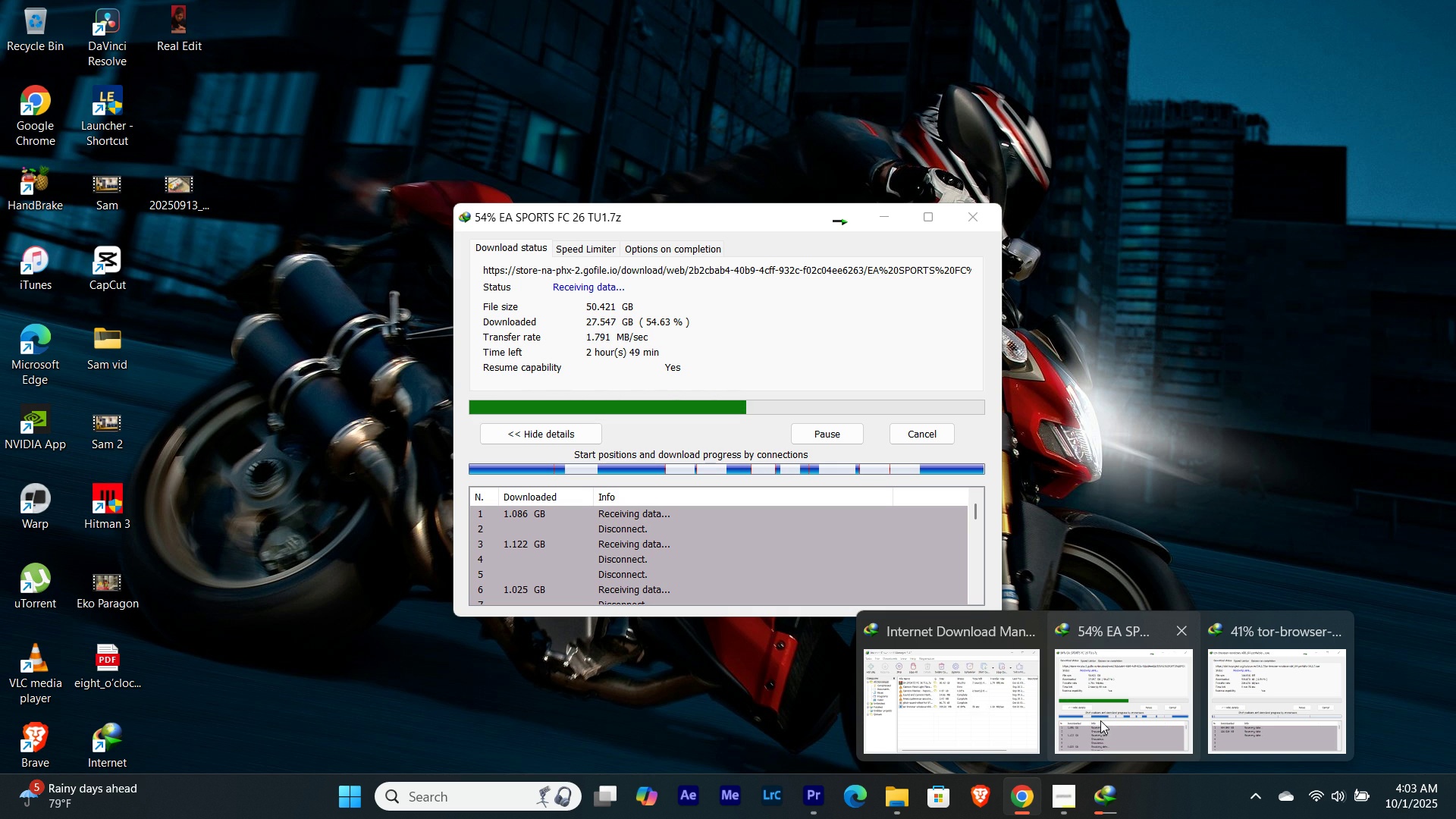 
left_click([1432, 55])
 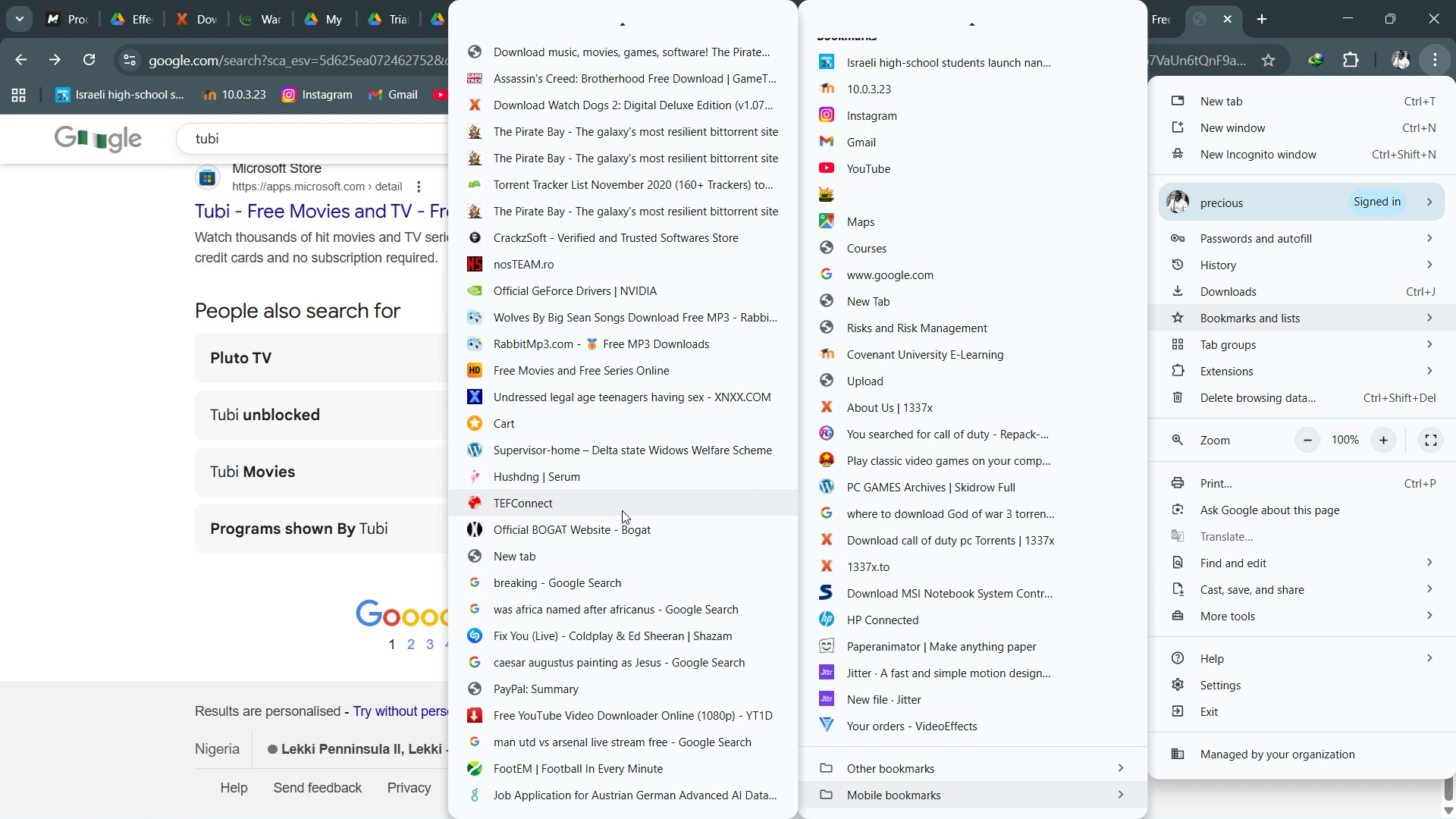 
wait(50.66)
 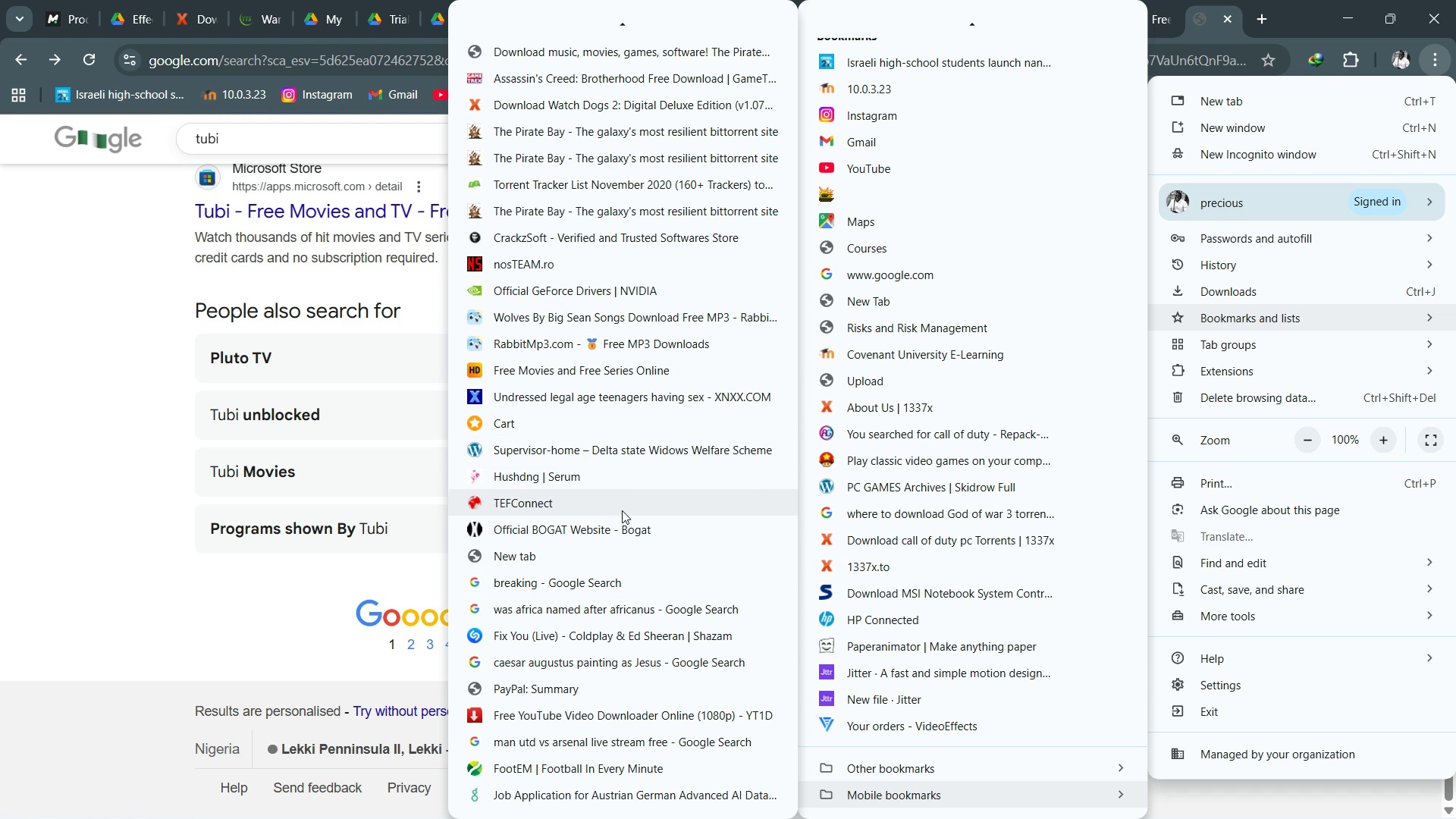 
scroll: coordinate [573, 281], scroll_direction: up, amount: 2.0
 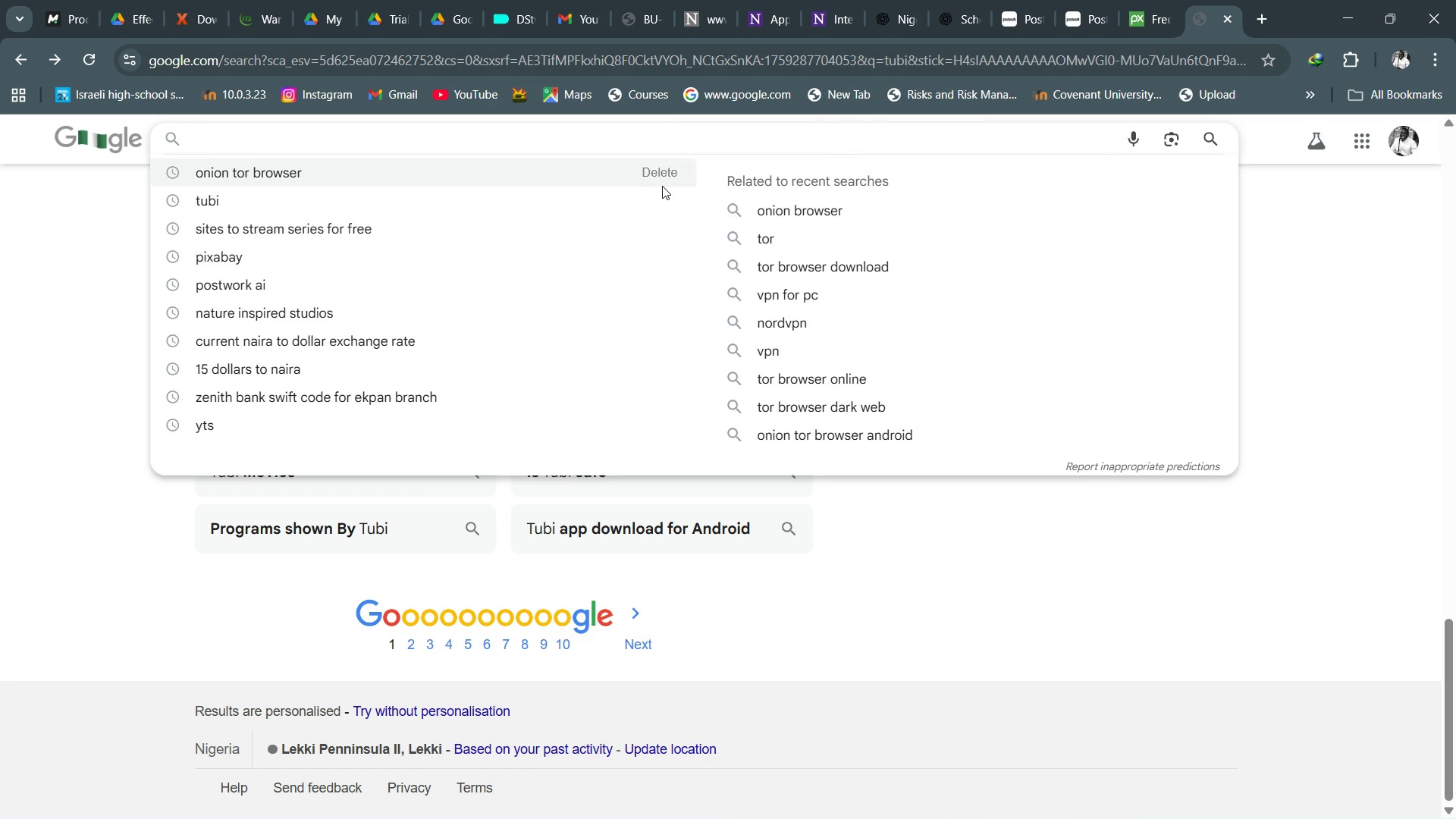 
wait(8.56)
 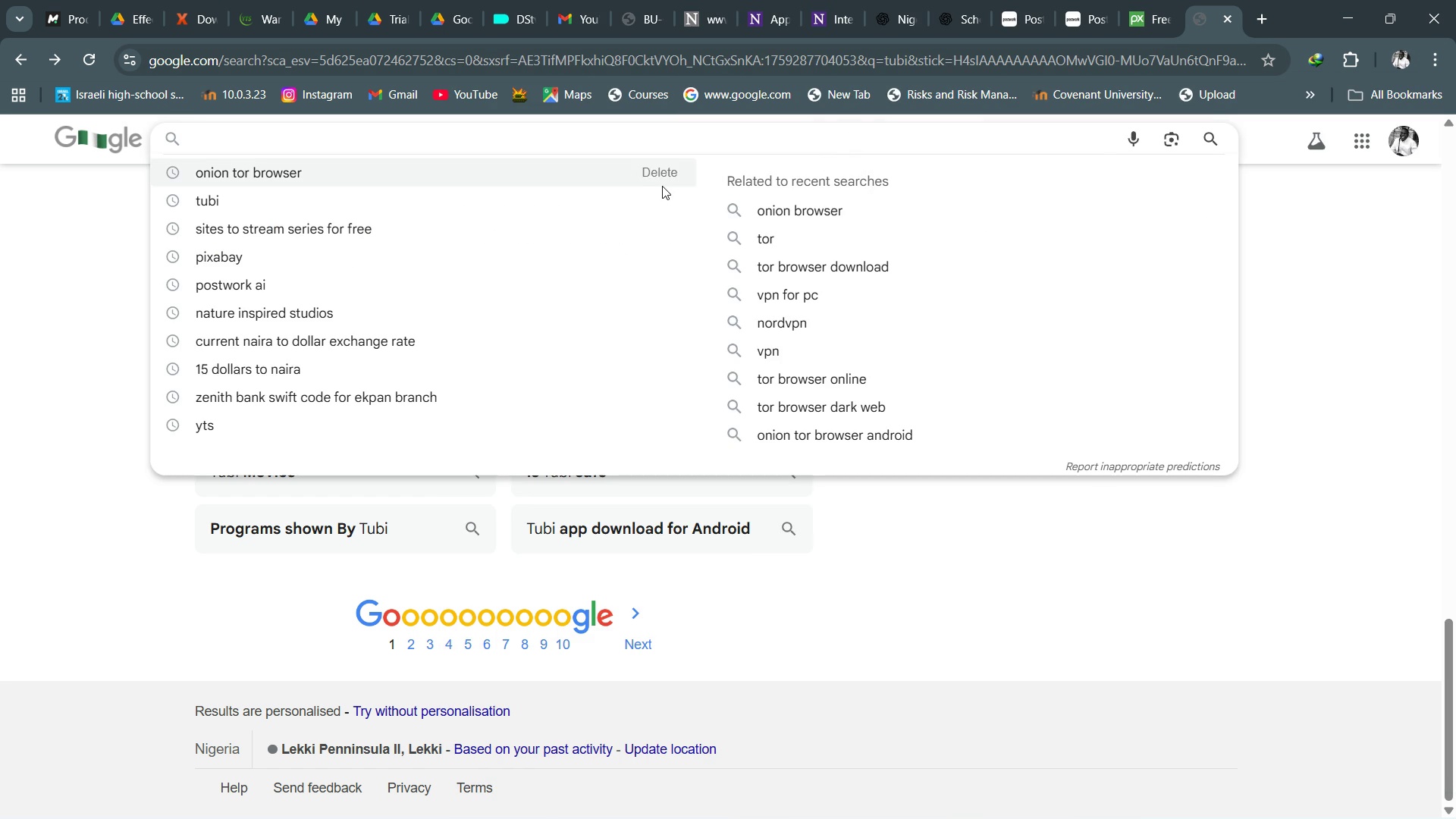 
left_click([560, 480])
 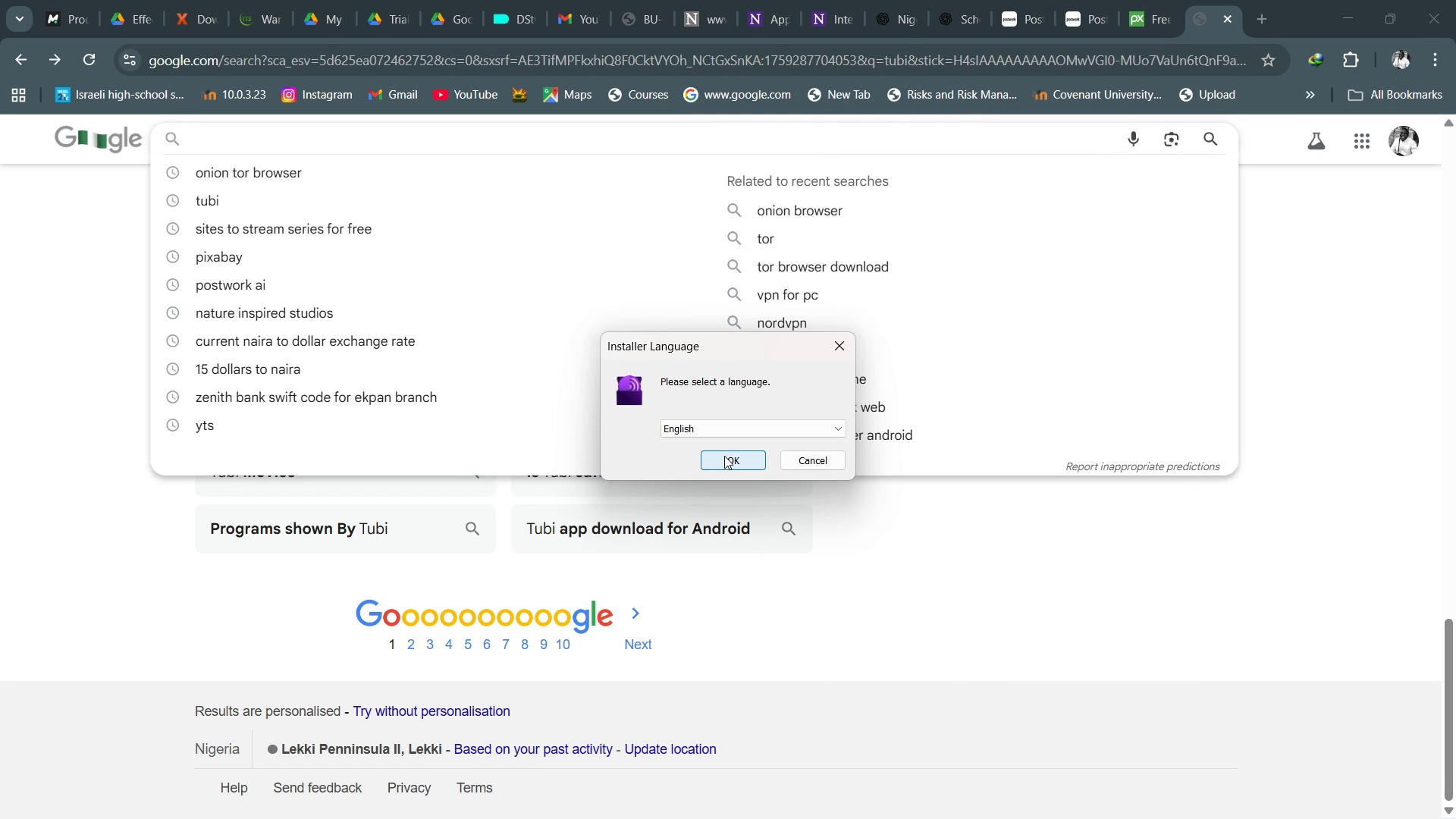 
left_click([724, 456])
 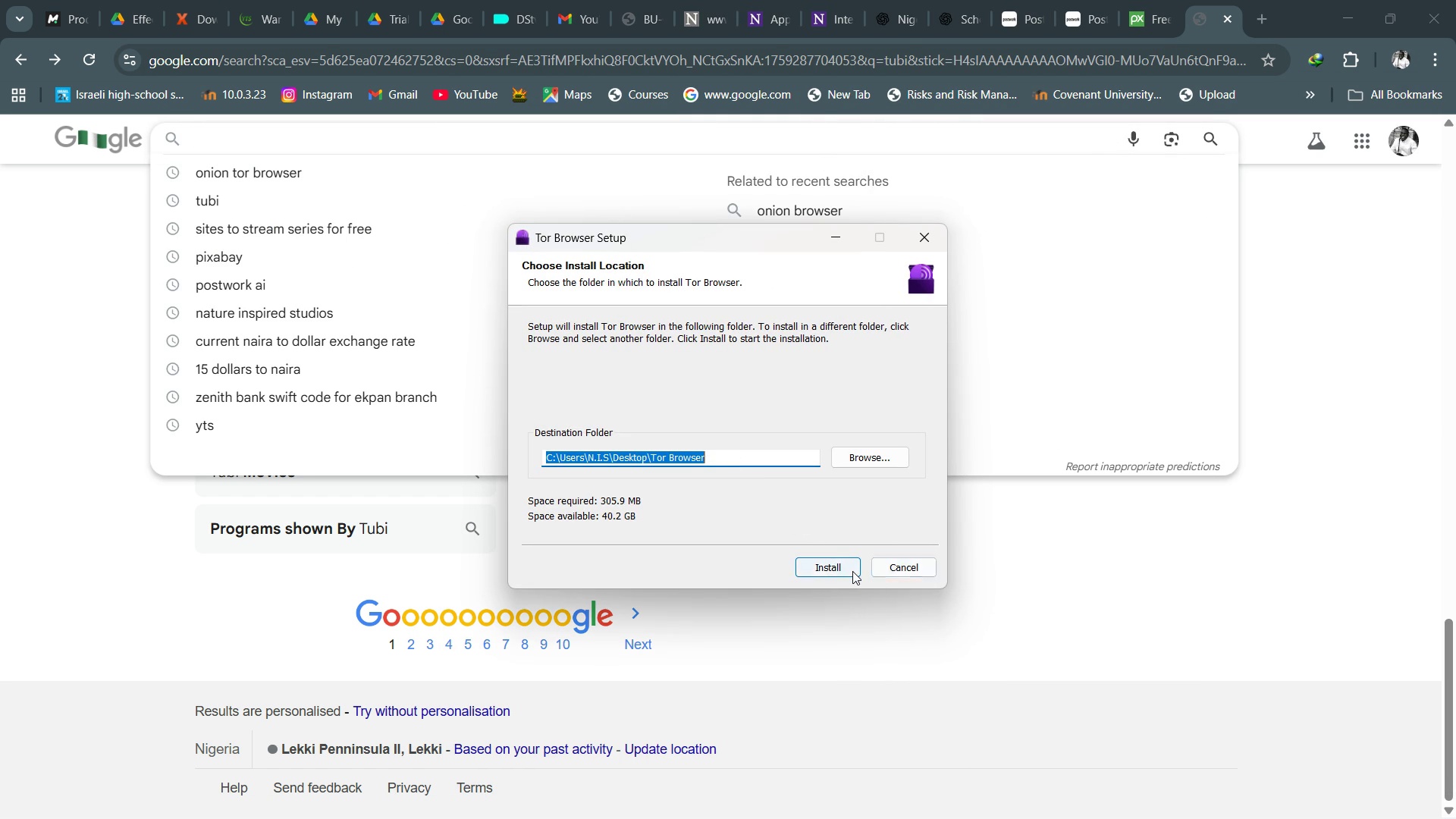 
left_click([847, 570])
 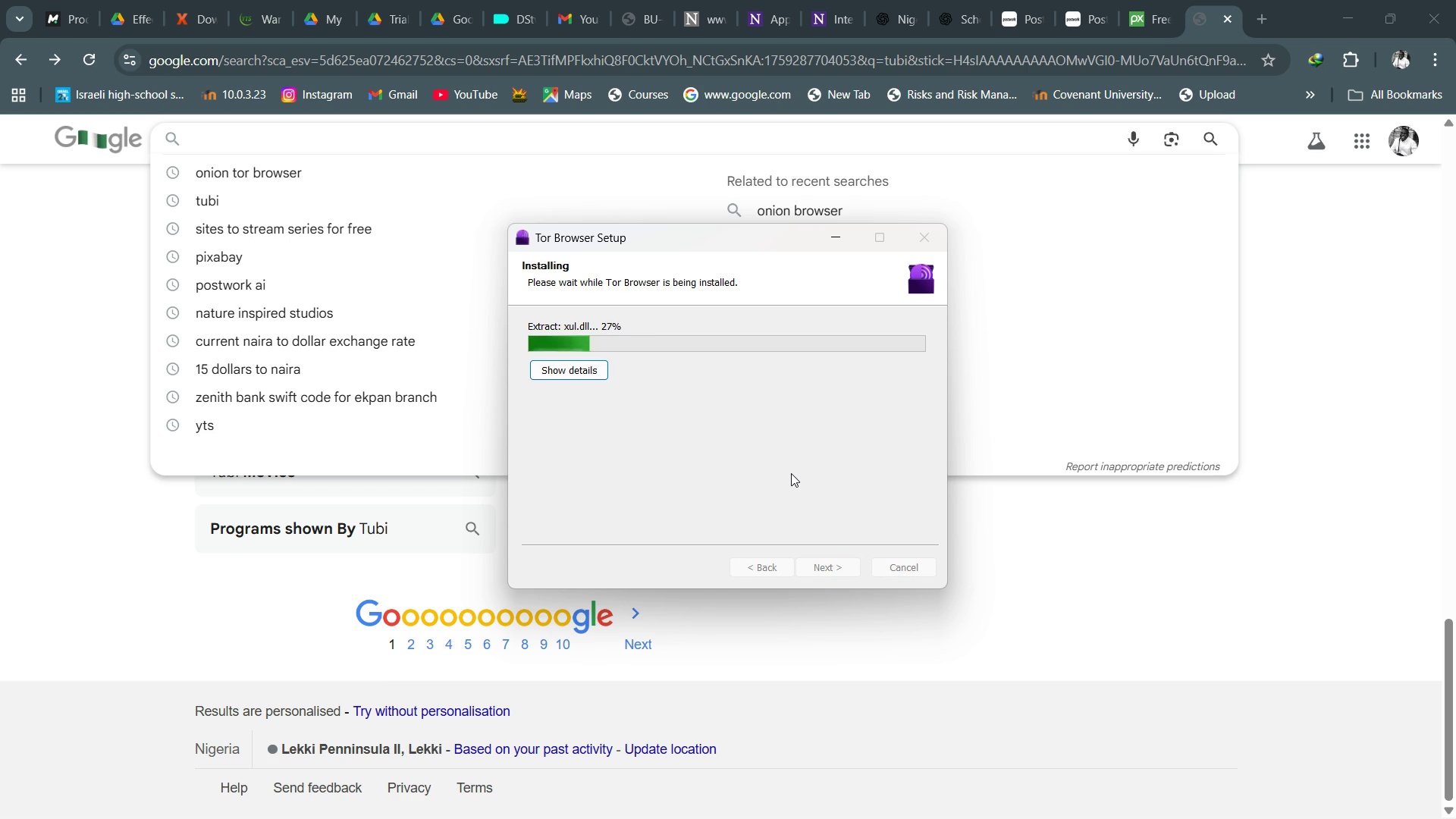 
wait(9.69)
 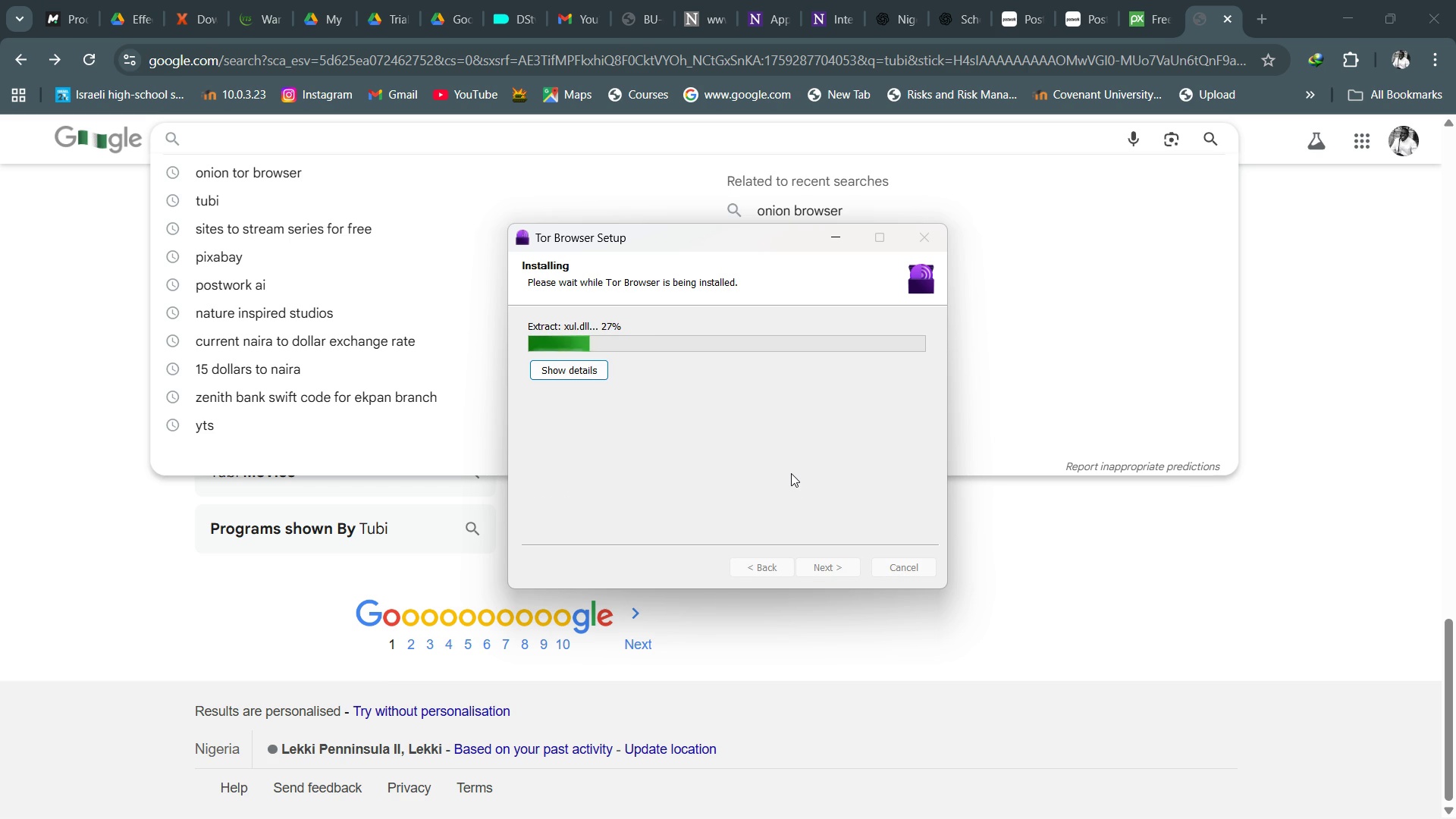 
left_click([1024, 676])
 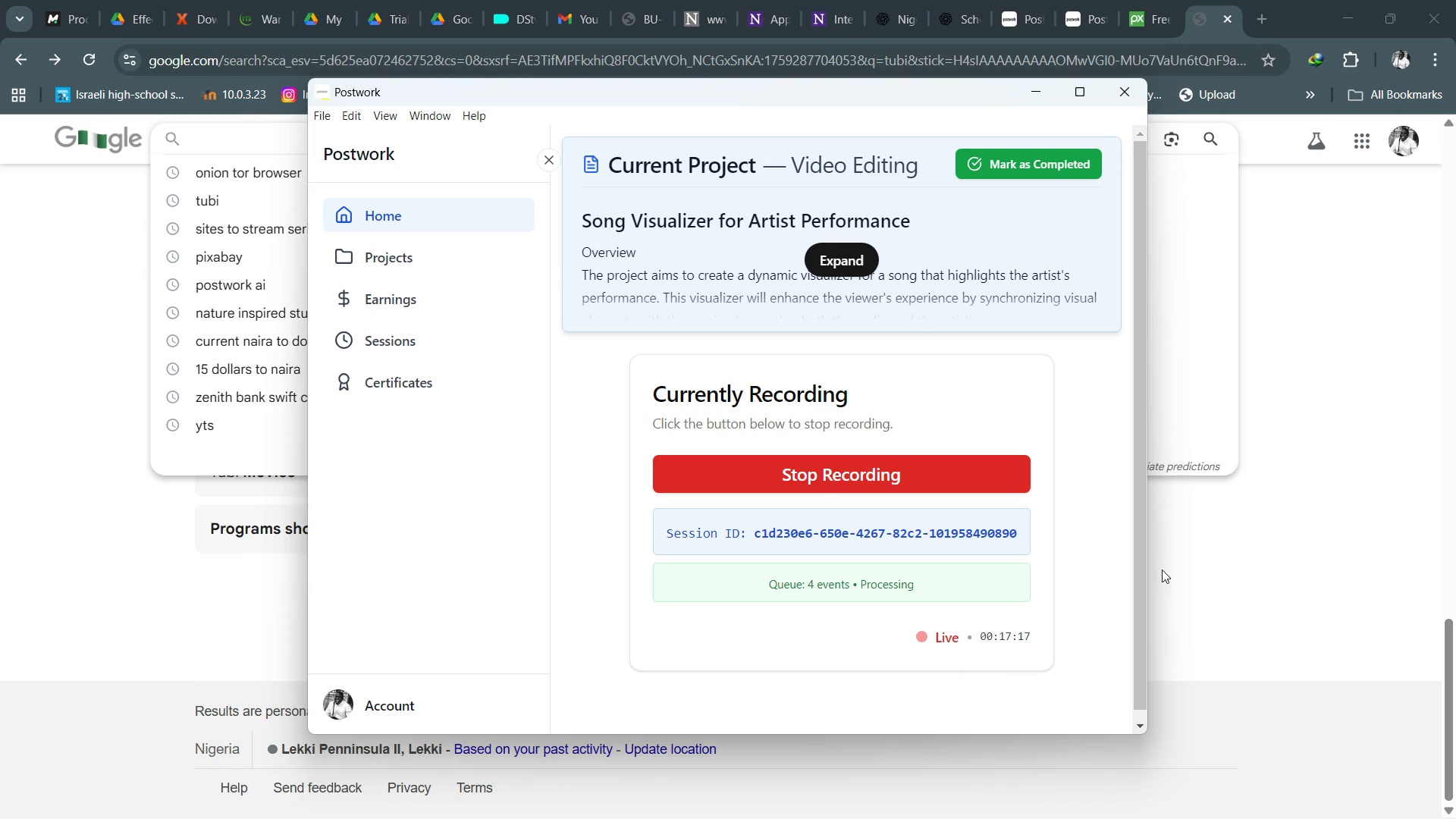 
left_click([1185, 569])
 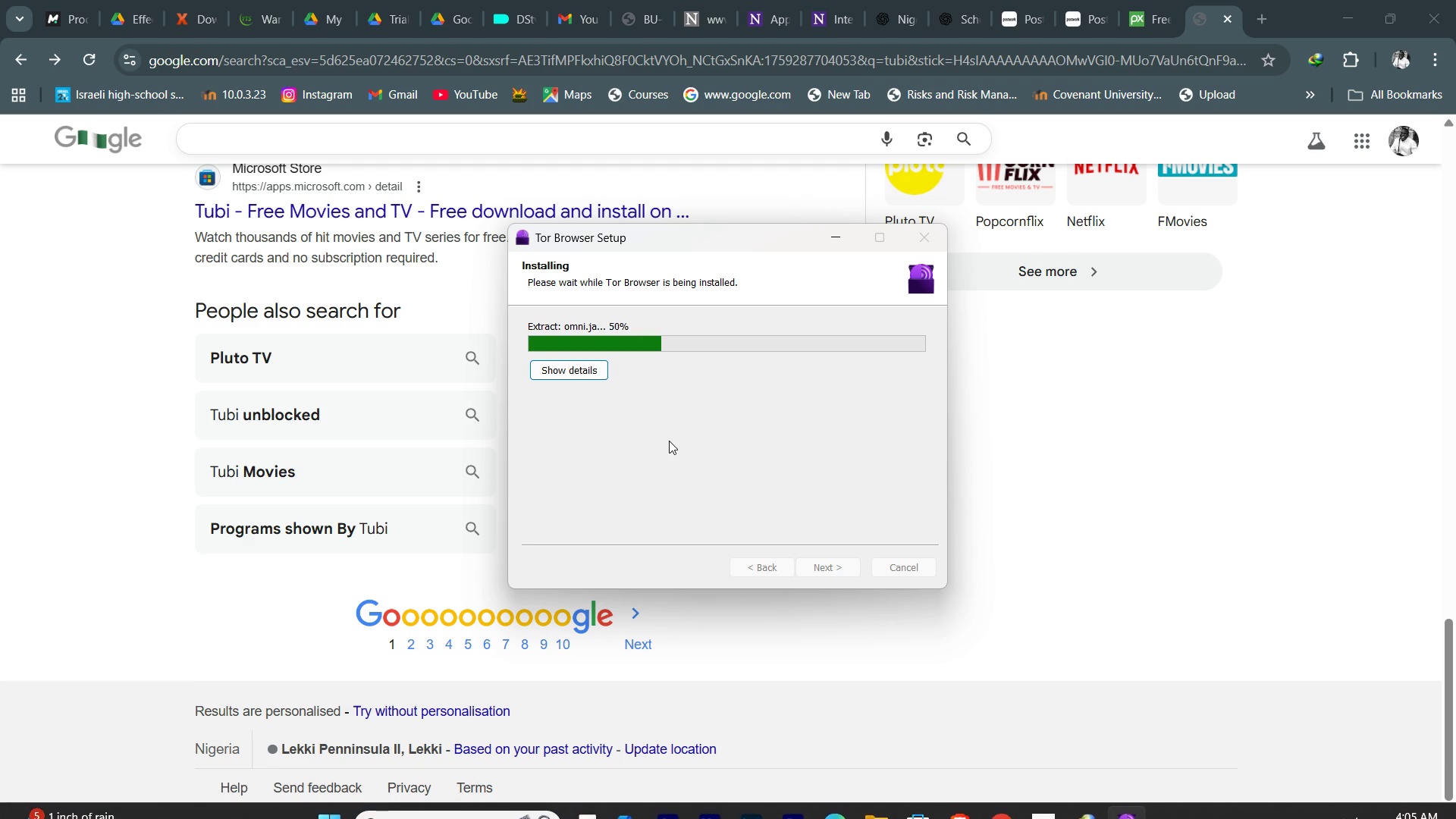 
wait(8.36)
 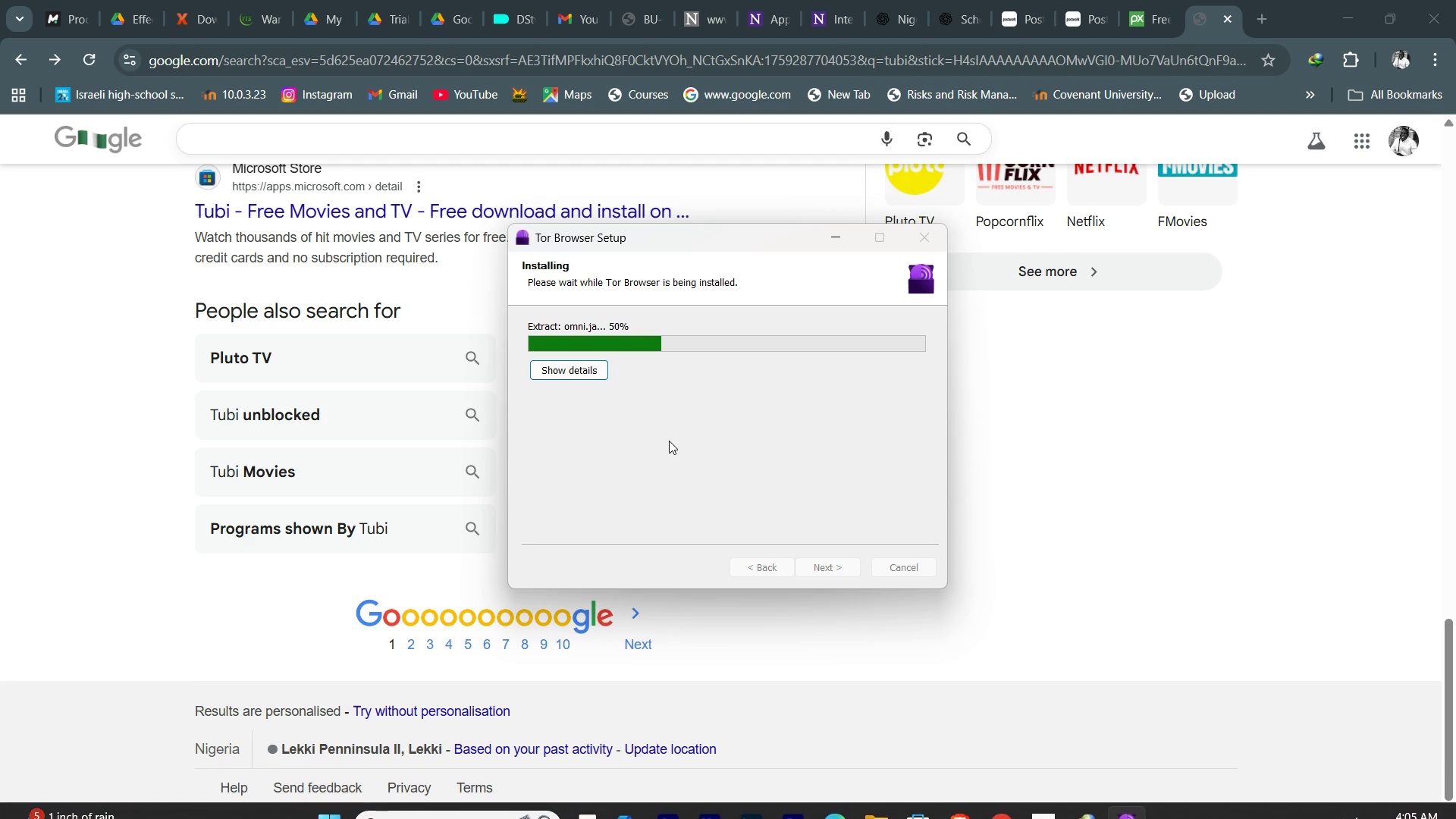 
left_click([832, 564])
 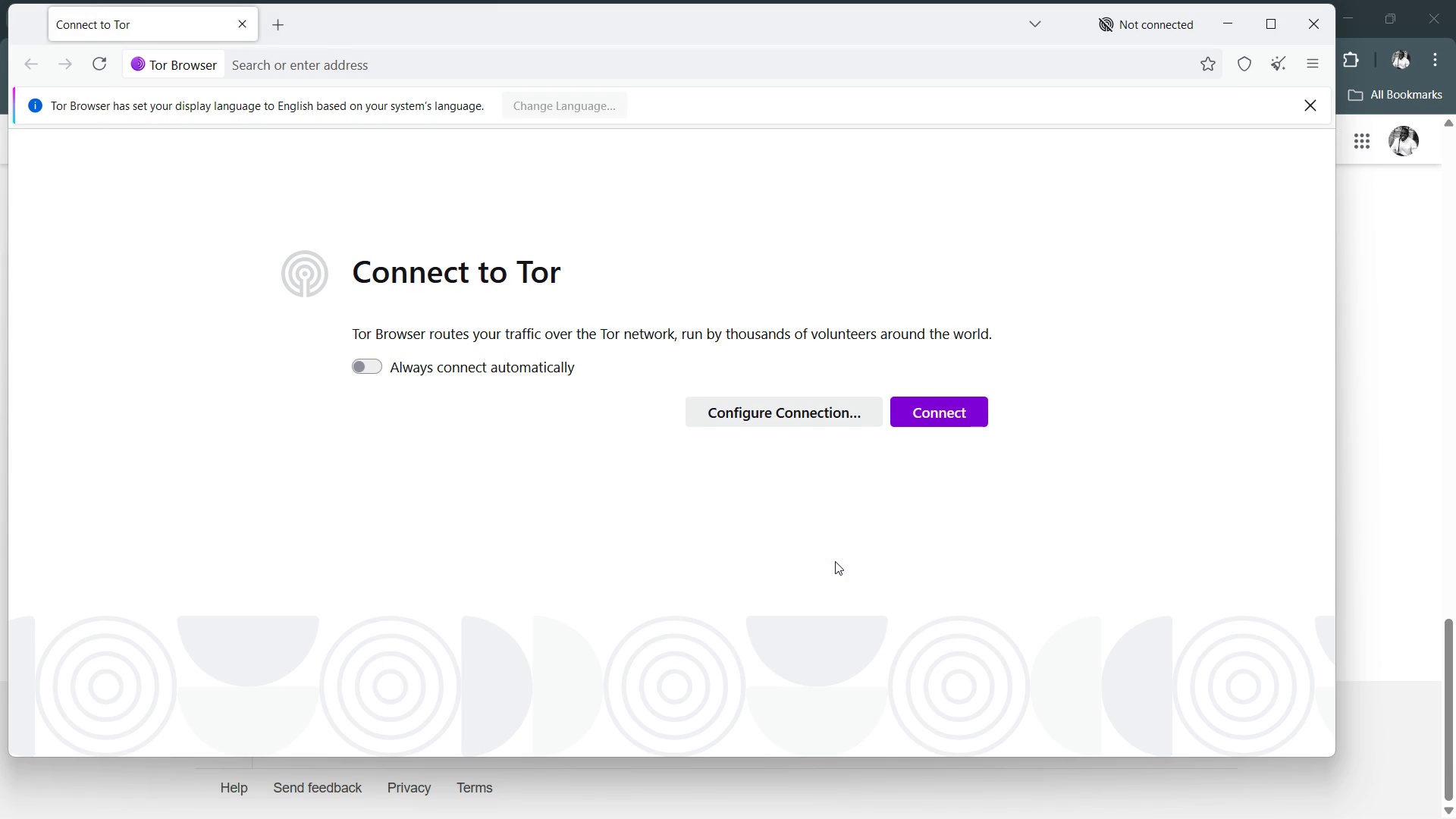 
wait(6.06)
 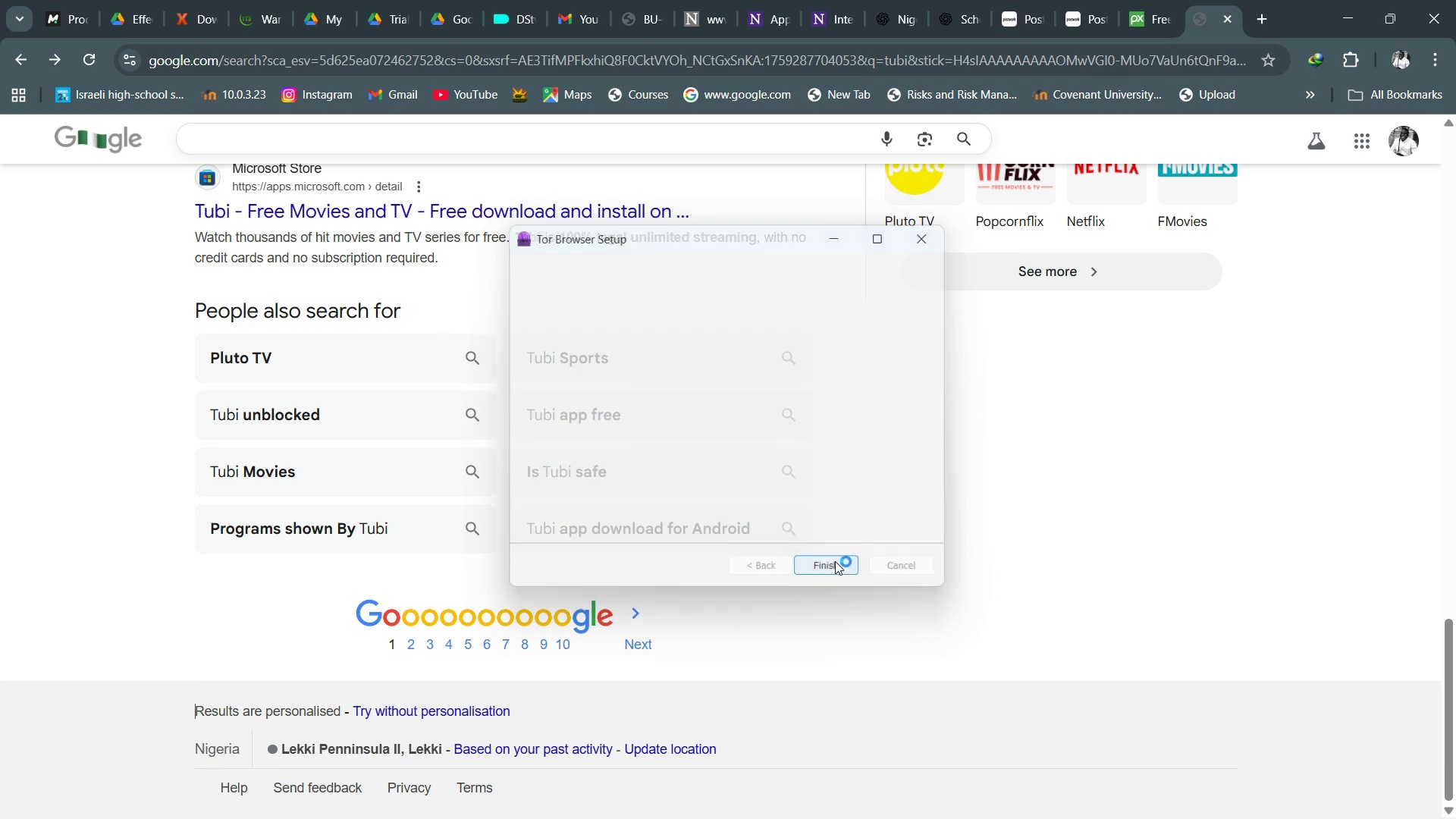 
left_click([786, 412])
 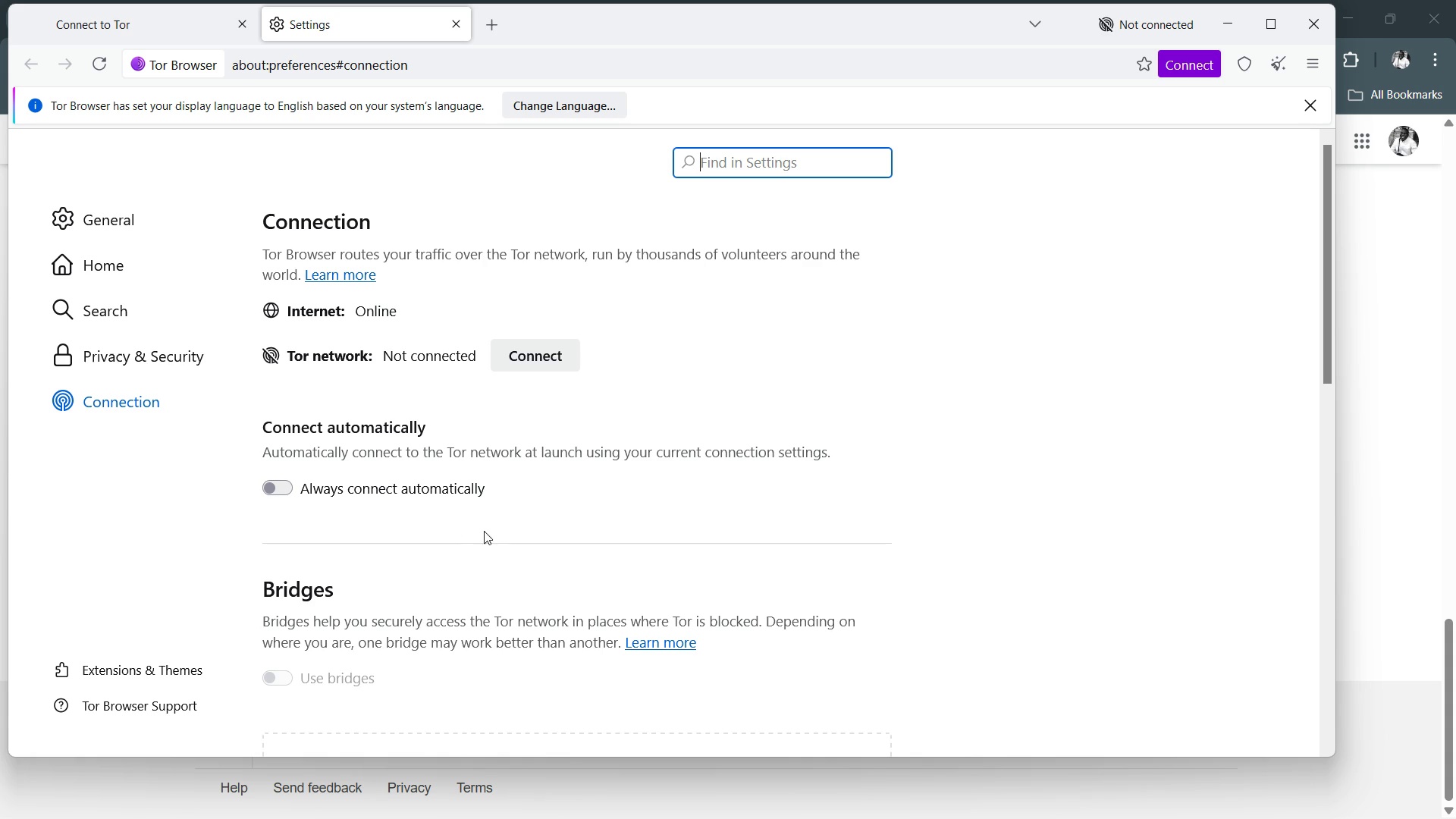 
scroll: coordinate [498, 535], scroll_direction: down, amount: 5.0
 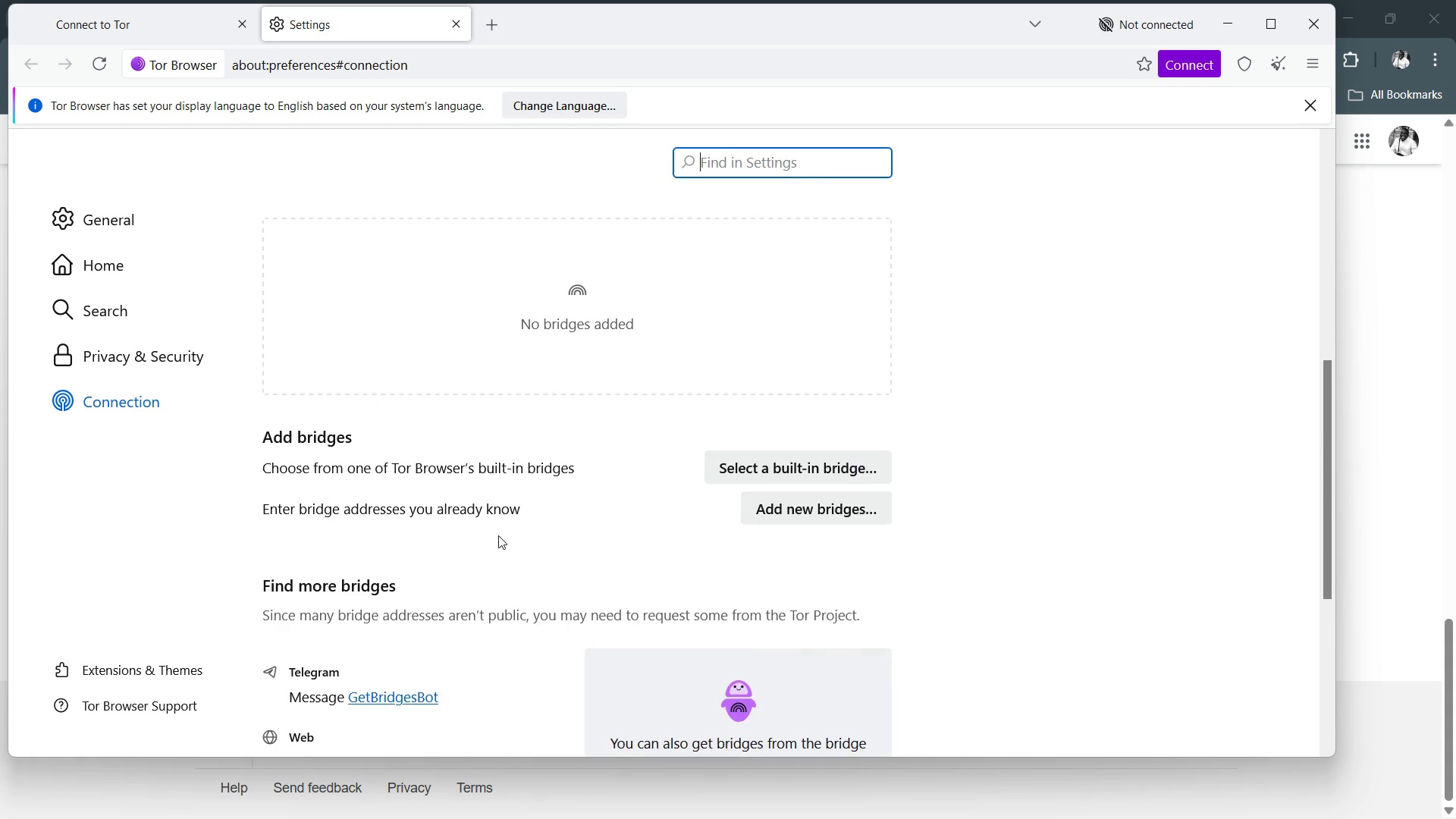 
scroll: coordinate [498, 535], scroll_direction: up, amount: 6.0
 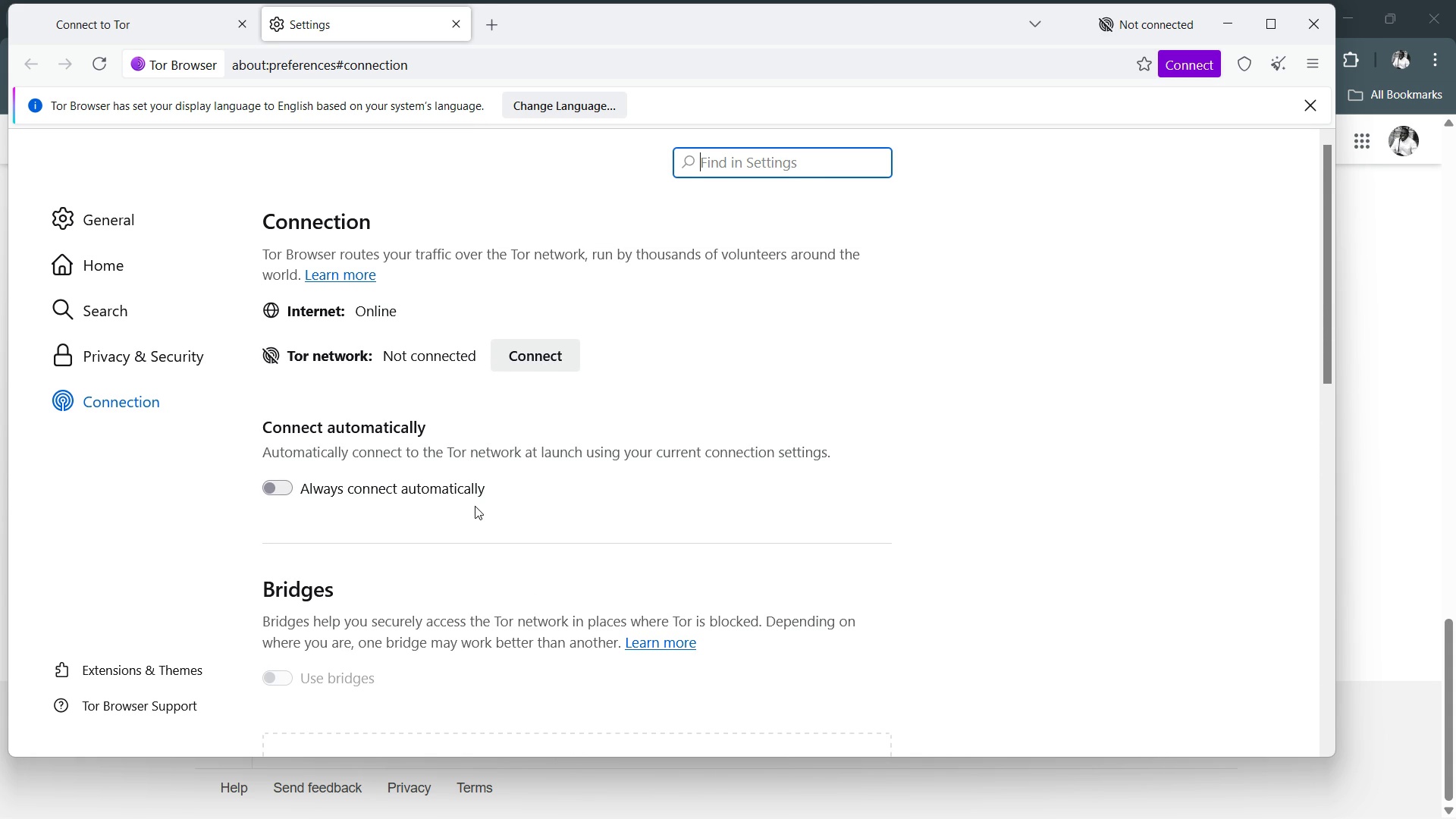 
scroll: coordinate [485, 519], scroll_direction: down, amount: 5.0
 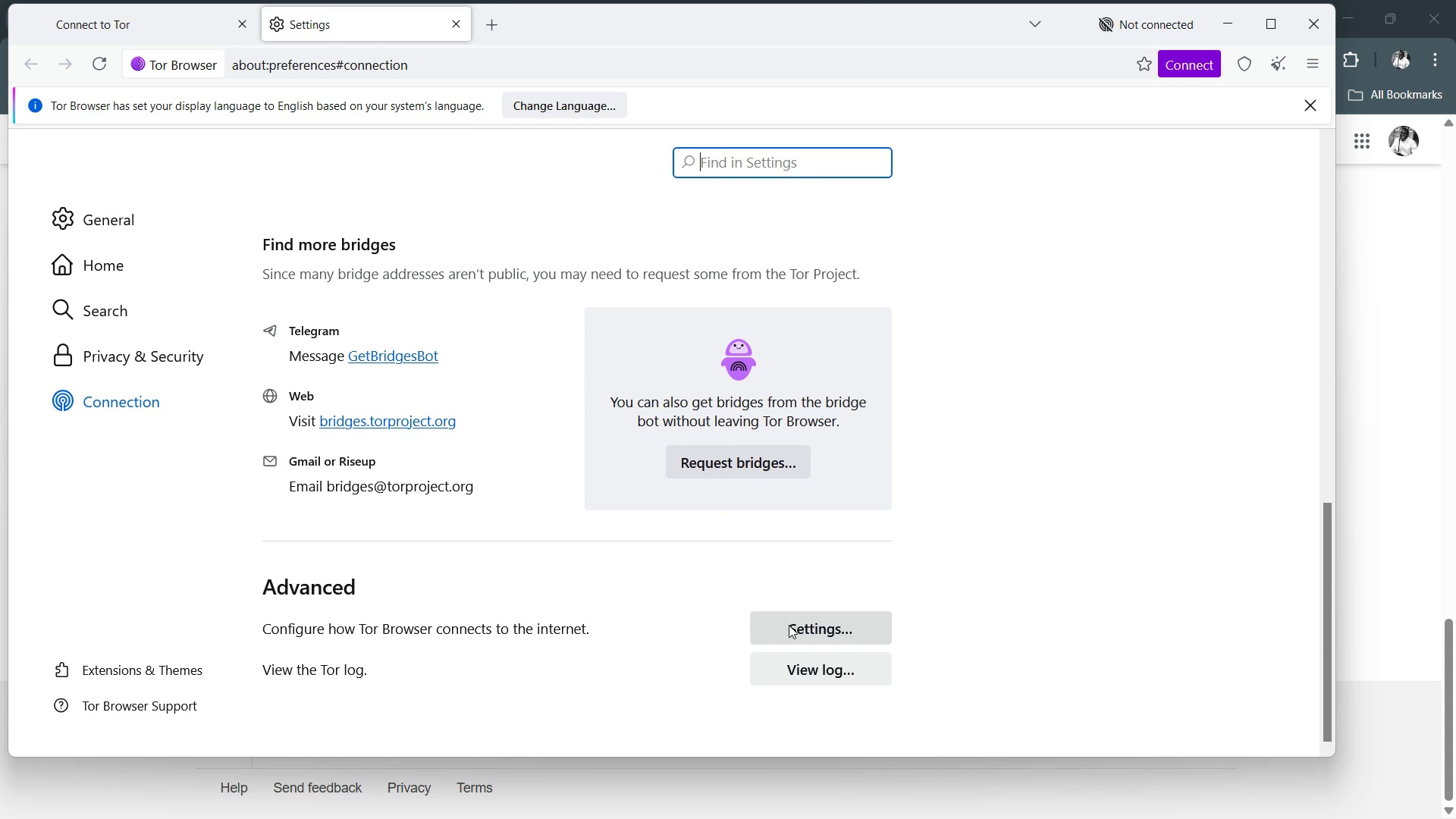 
left_click([790, 625])
 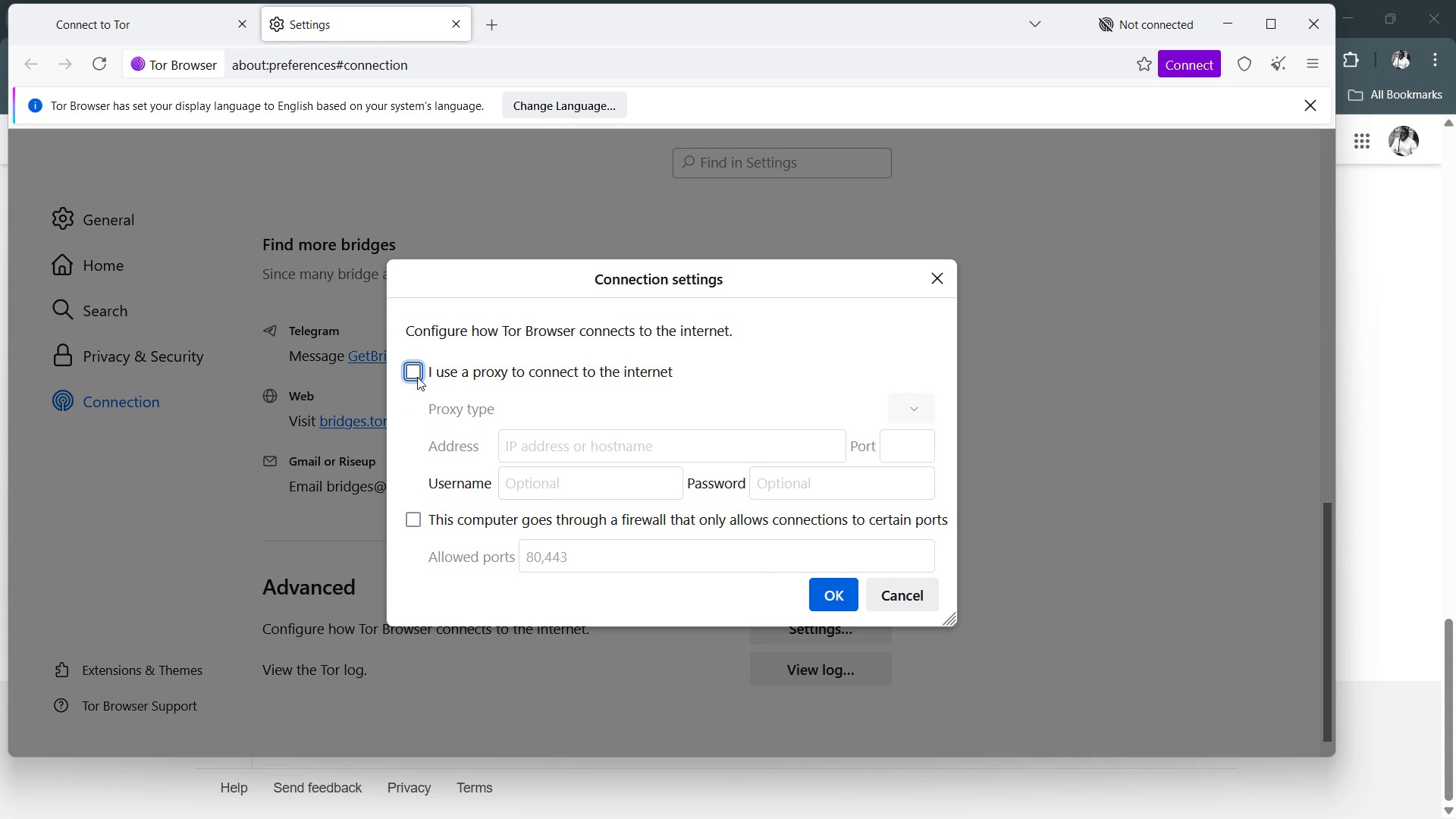 
wait(11.17)
 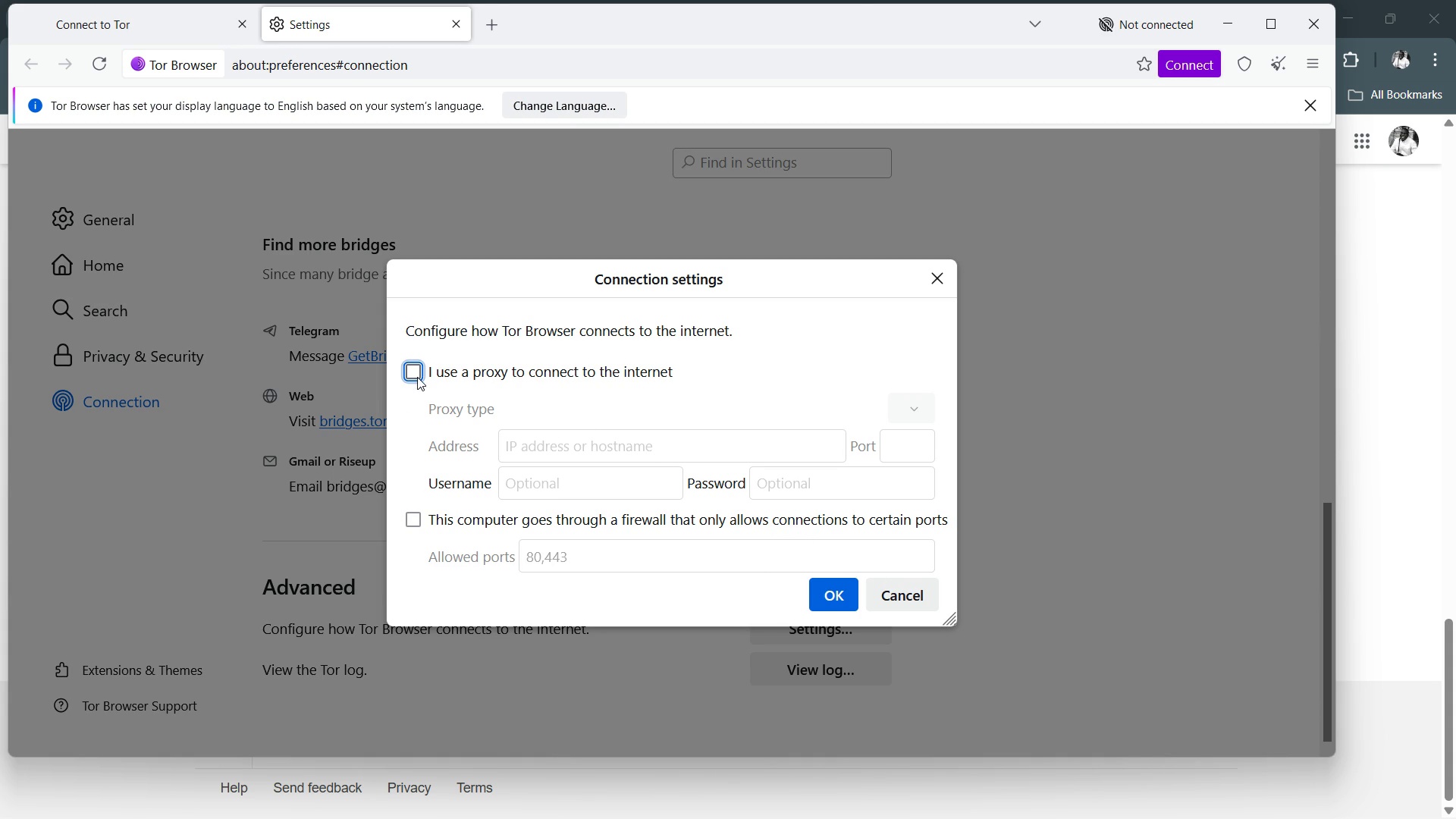 
left_click([413, 368])
 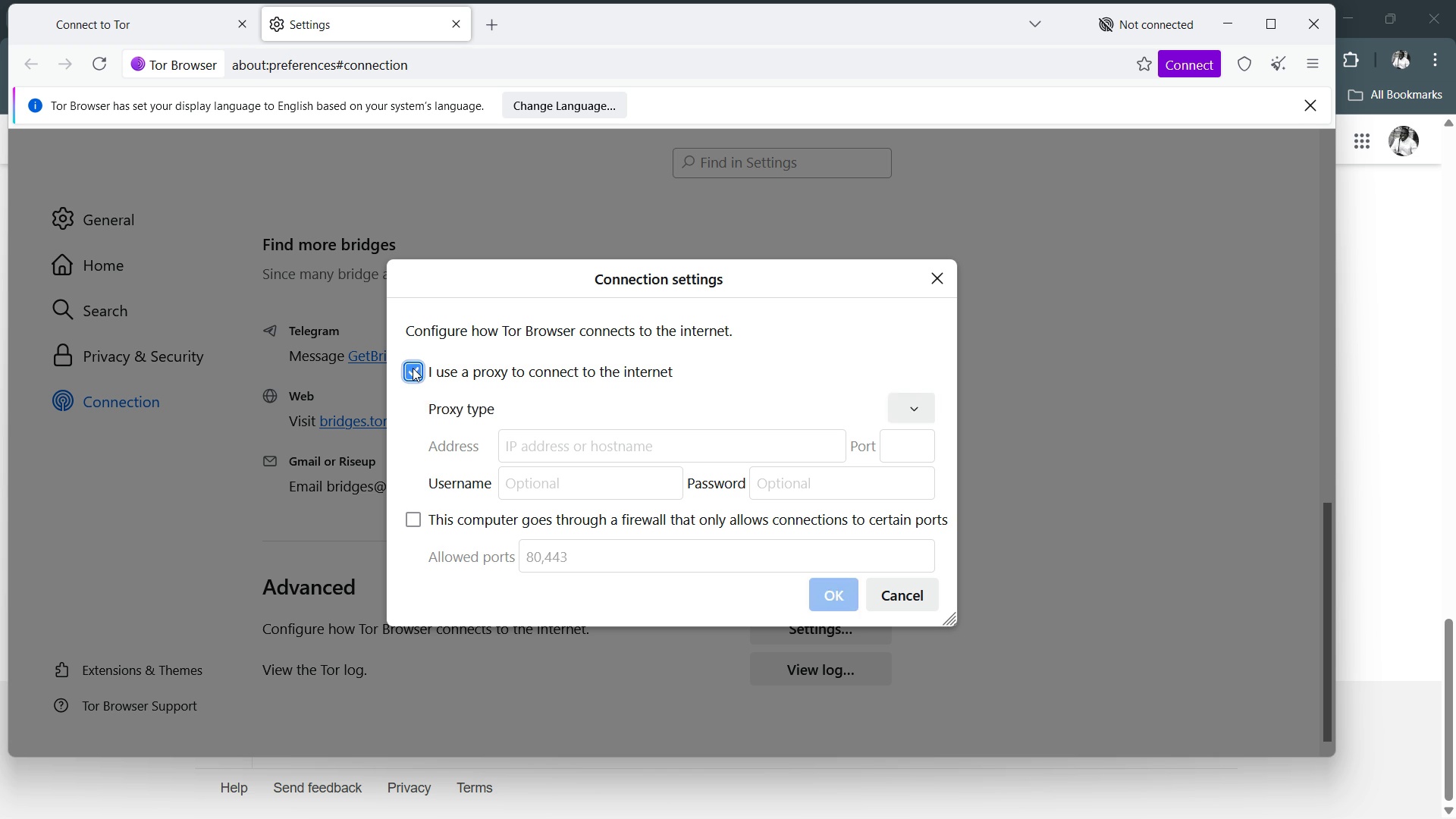 
left_click([413, 368])
 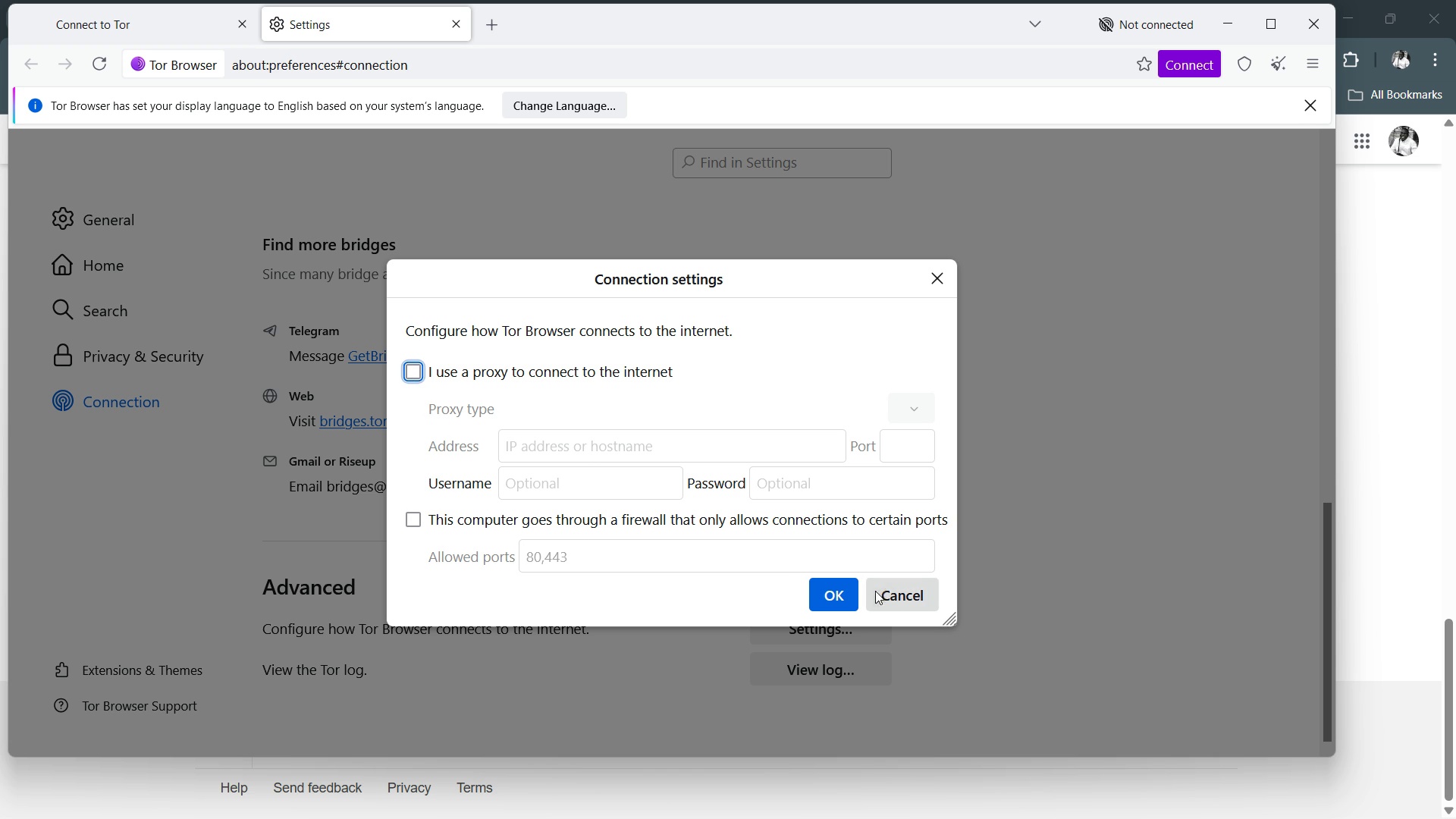 
left_click([874, 591])
 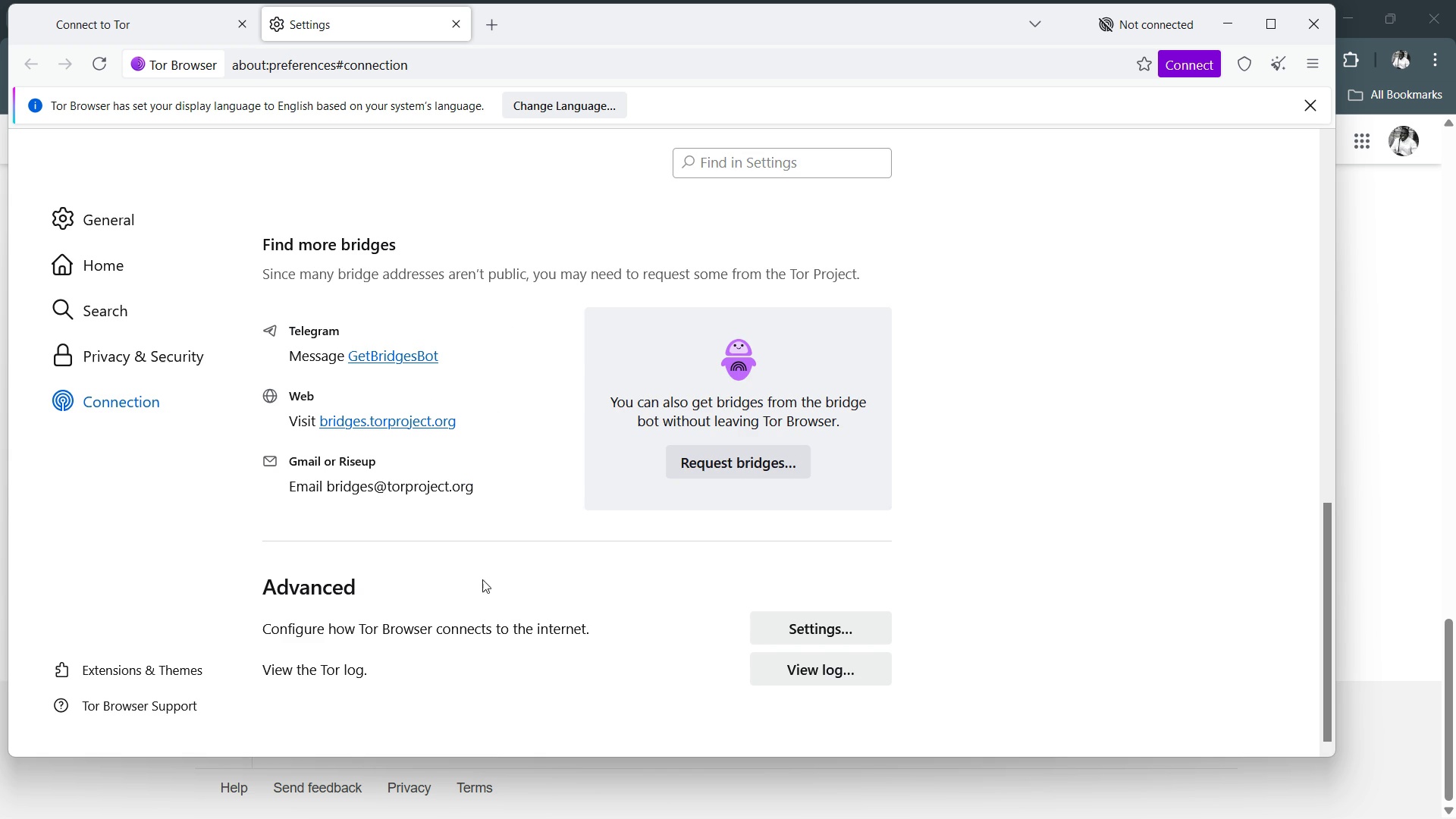 
scroll: coordinate [499, 613], scroll_direction: up, amount: 7.0
 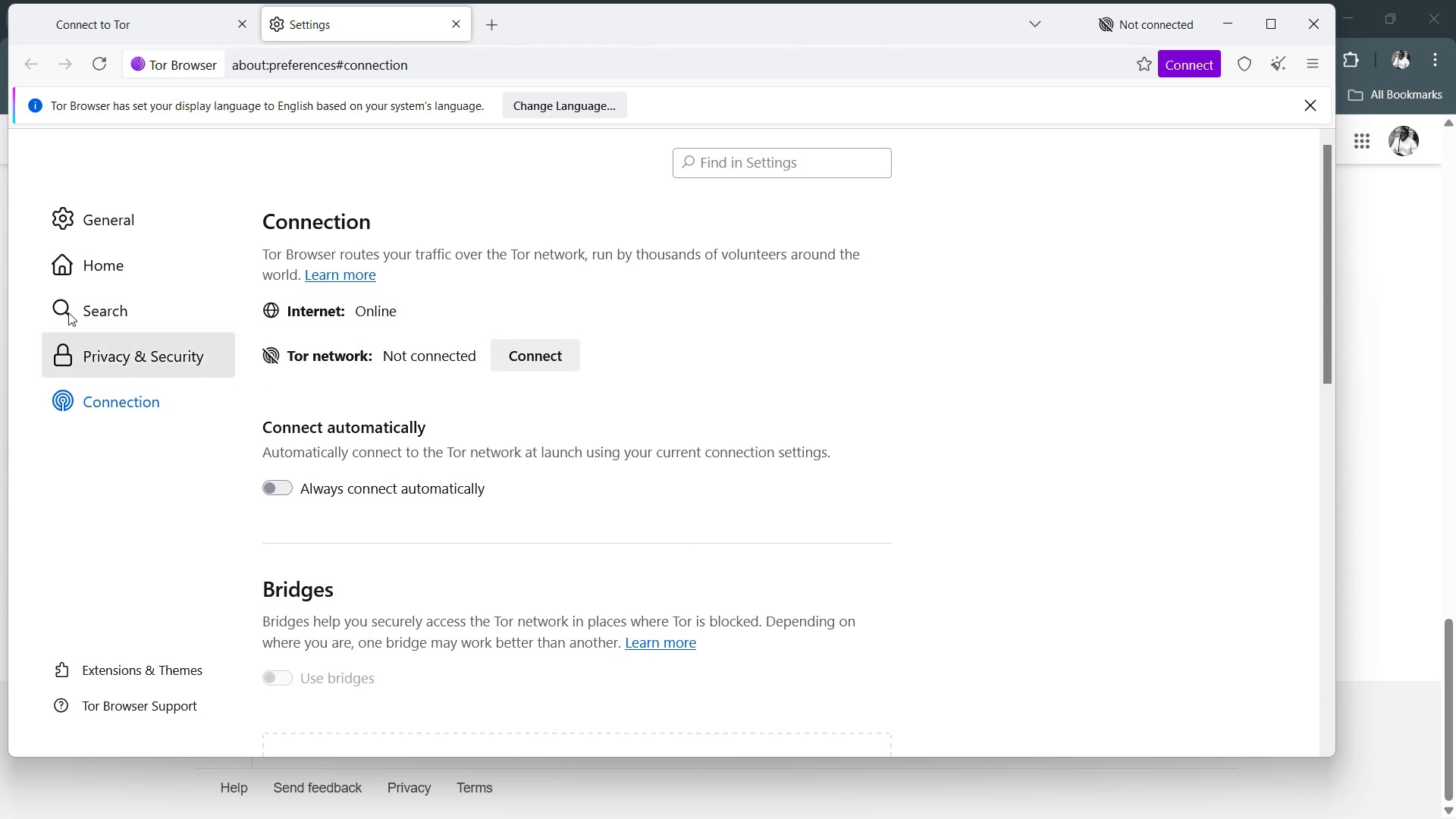 
left_click([112, 228])
 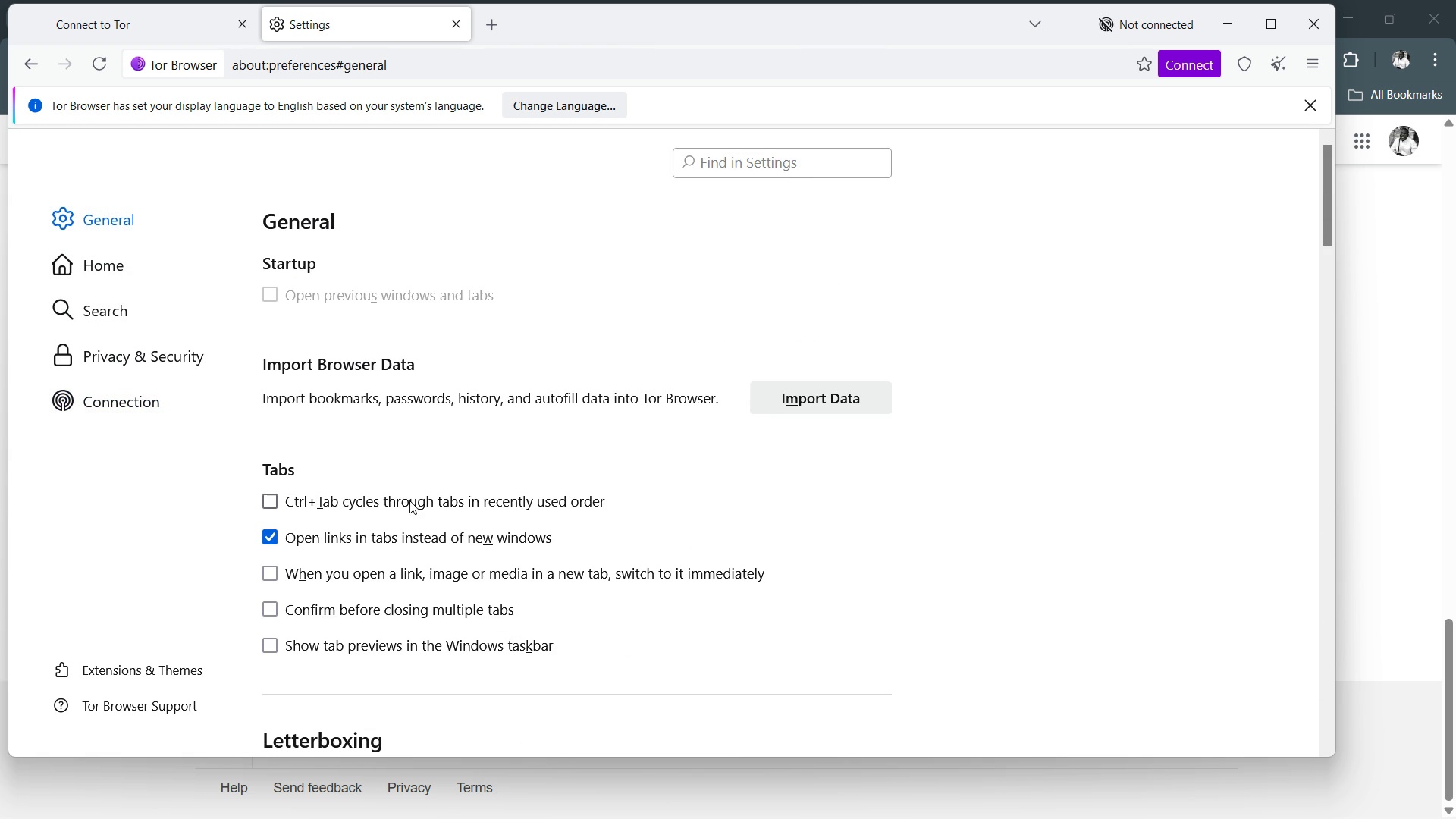 
scroll: coordinate [428, 531], scroll_direction: down, amount: 12.0
 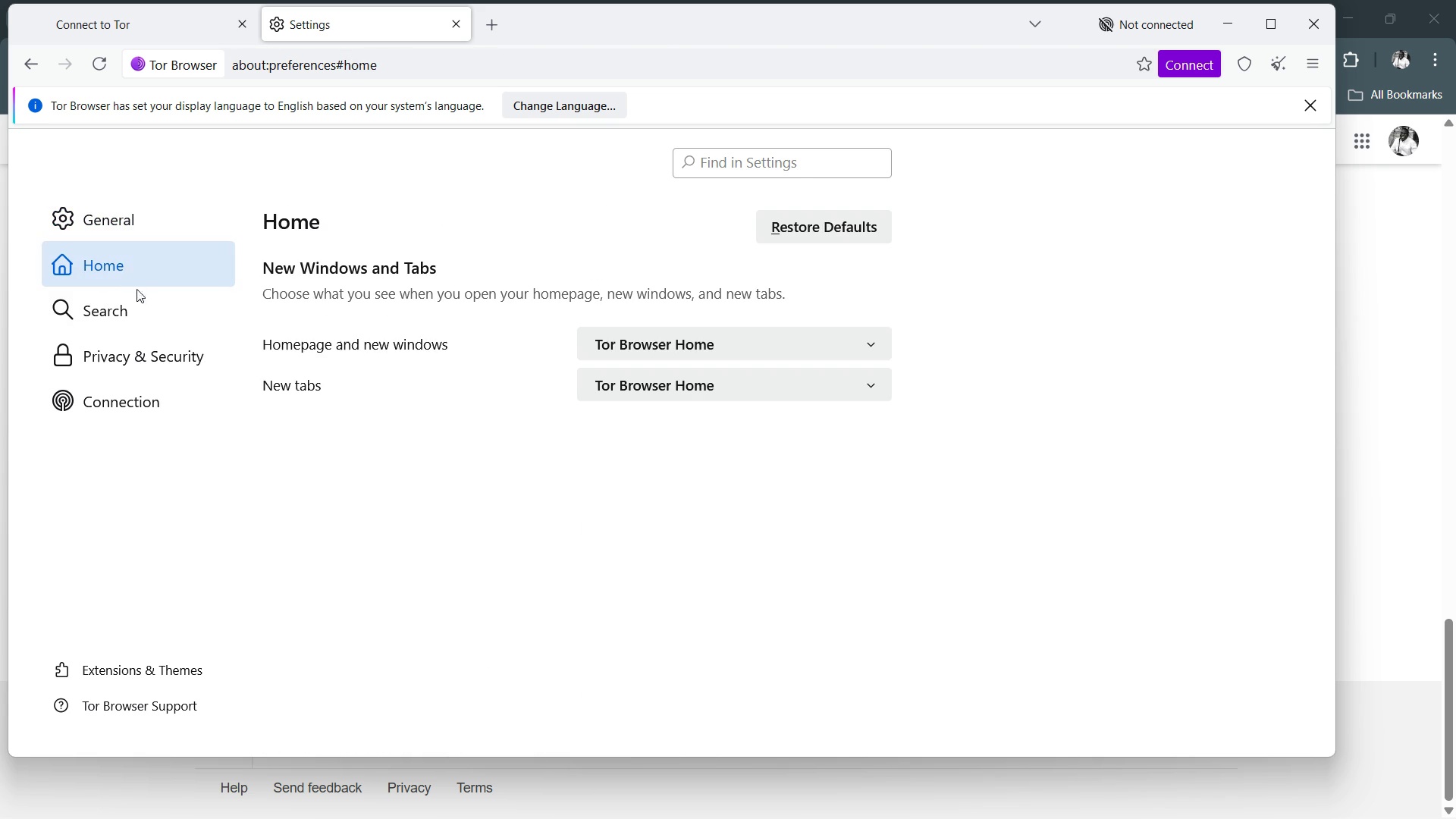 
left_click([149, 315])
 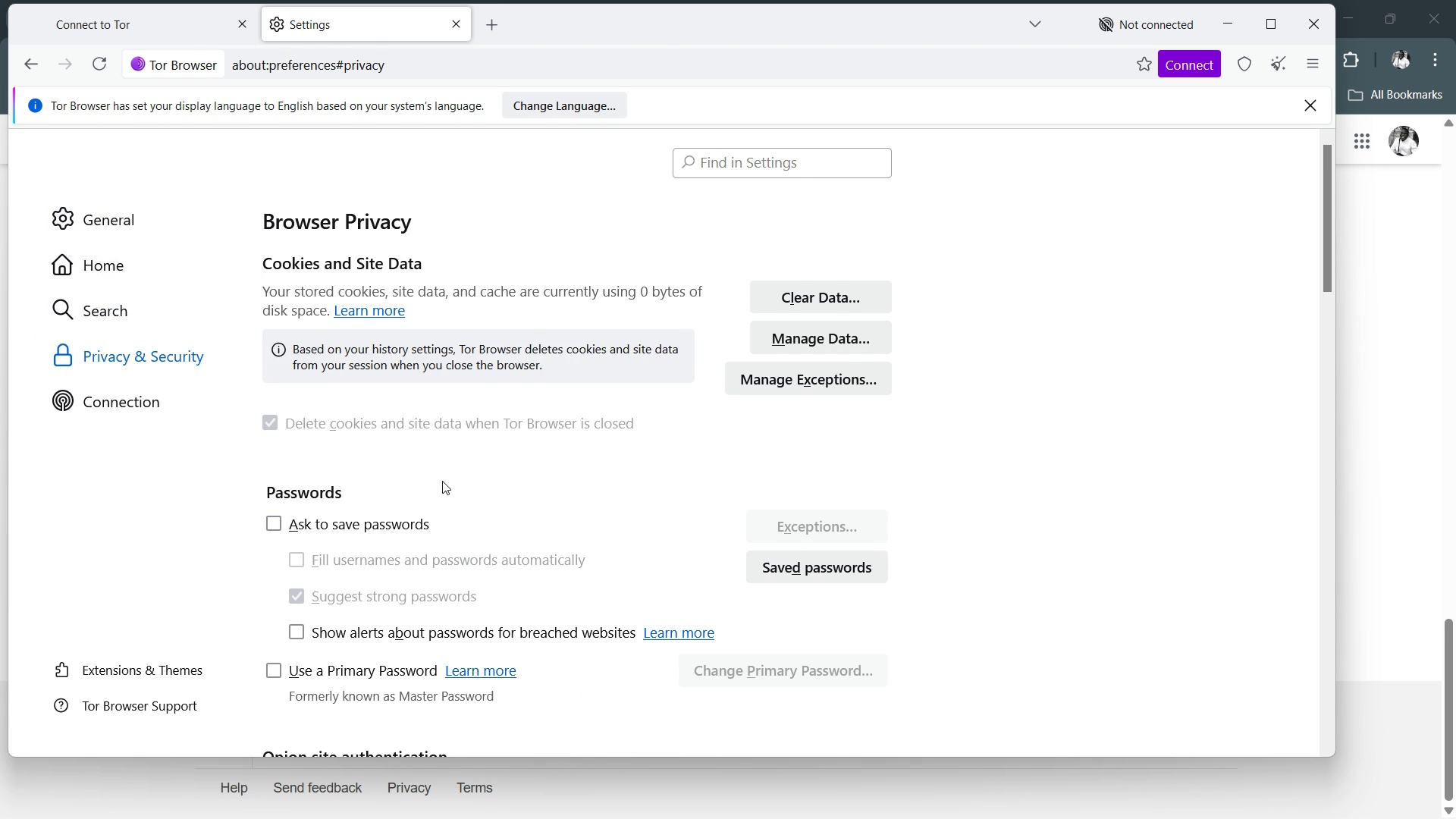 
scroll: coordinate [442, 475], scroll_direction: down, amount: 1.0
 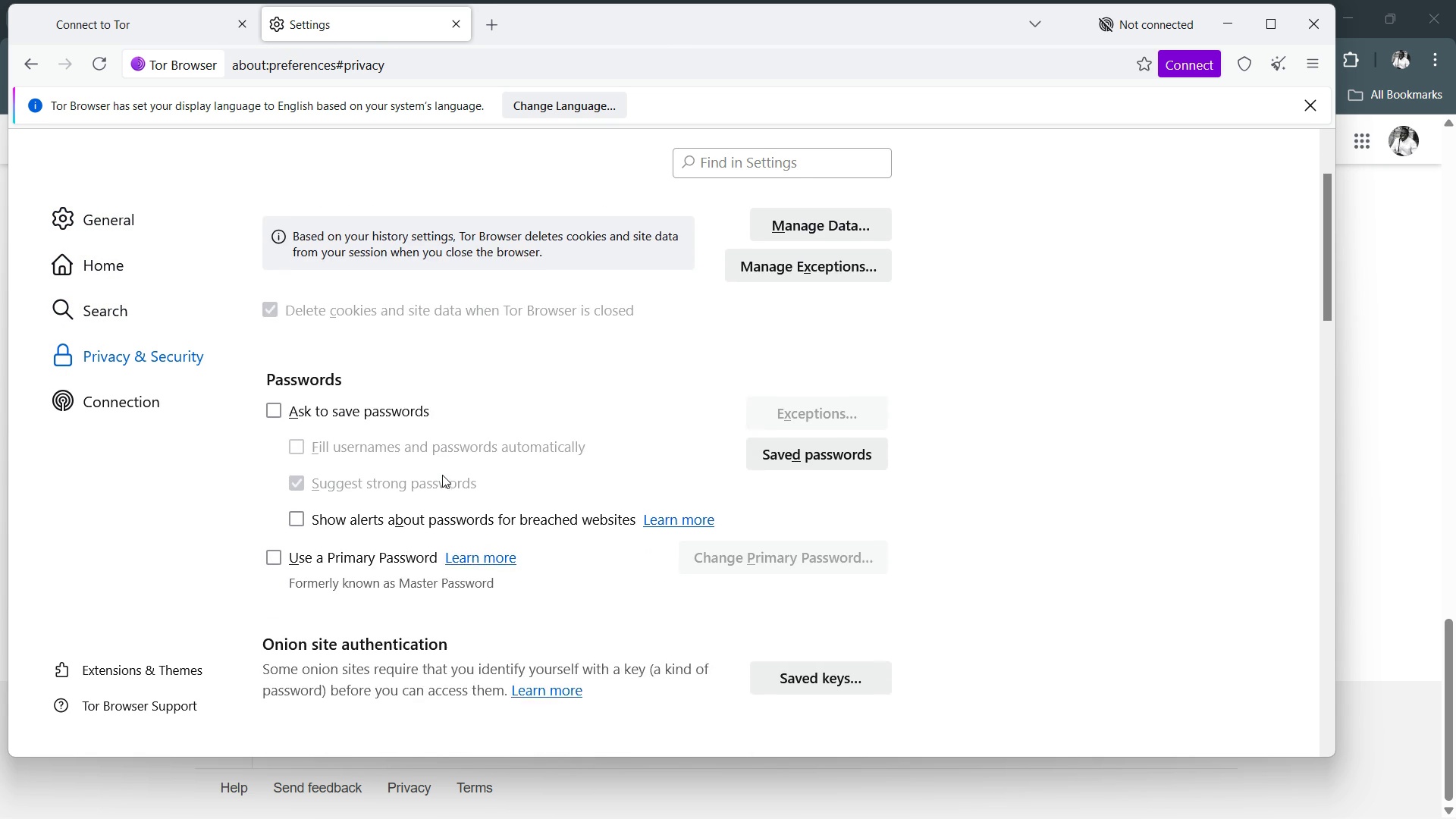 
scroll: coordinate [442, 475], scroll_direction: up, amount: 1.0
 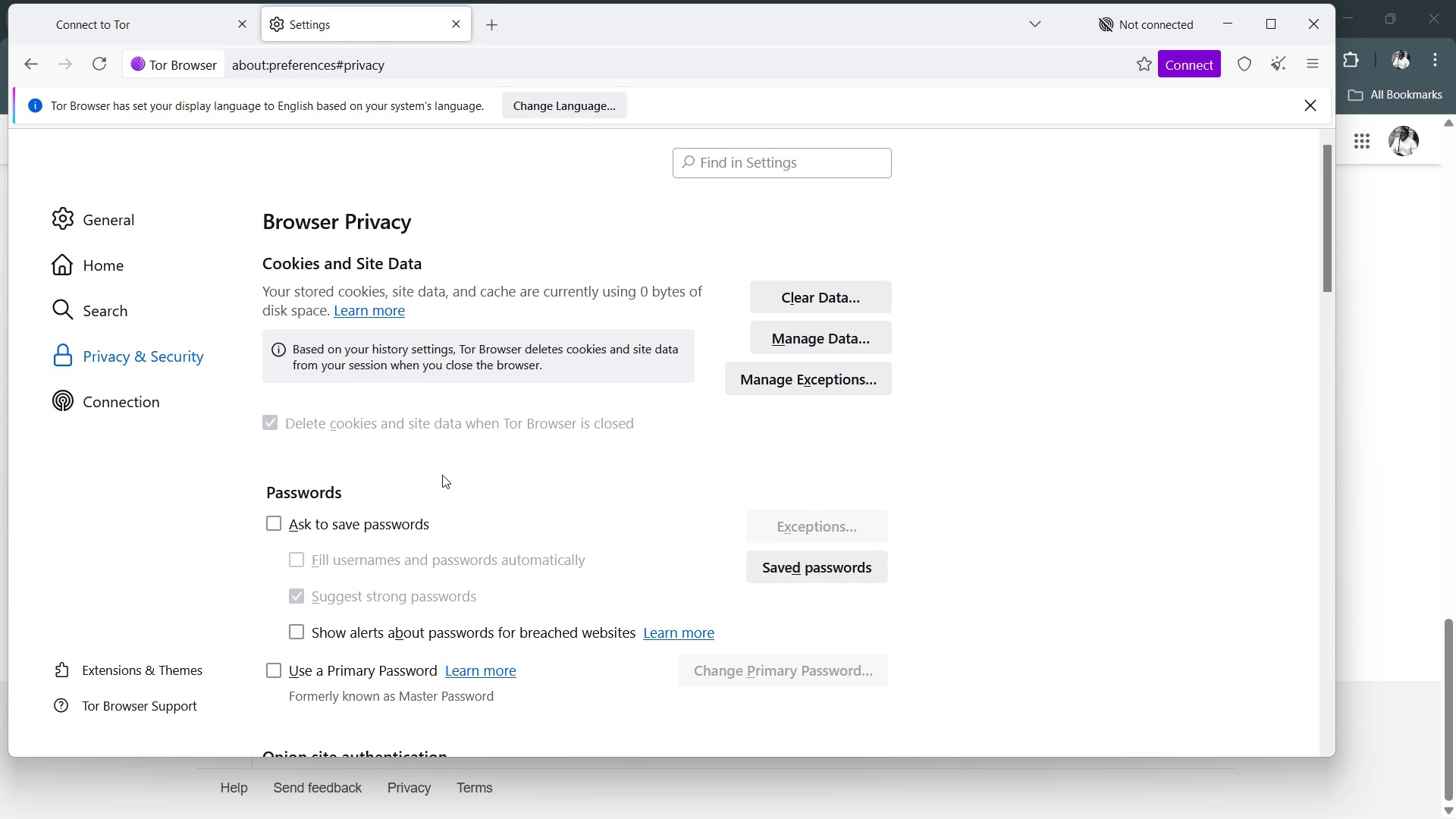 
scroll: coordinate [442, 475], scroll_direction: down, amount: 5.0
 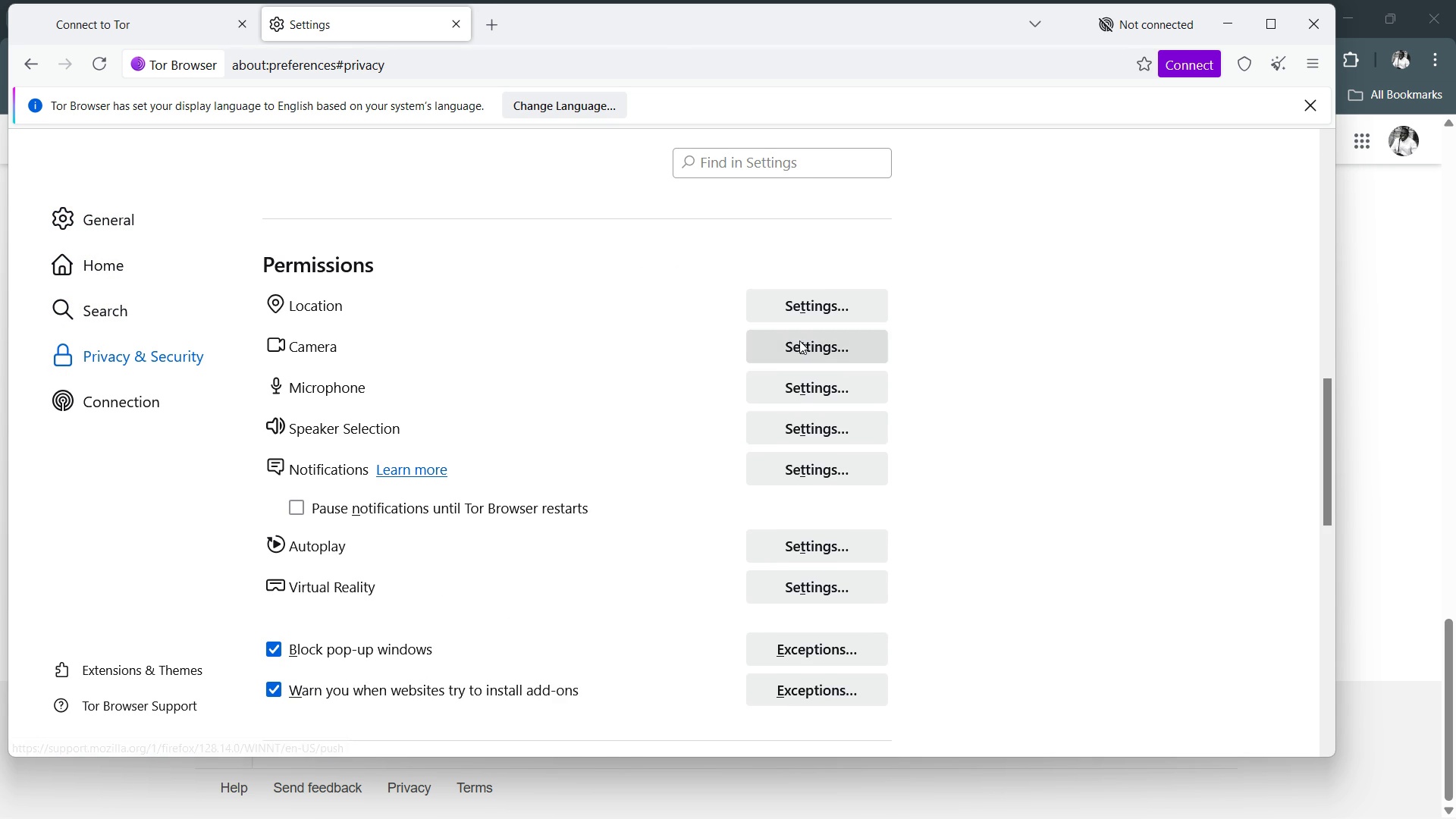 
left_click([798, 342])
 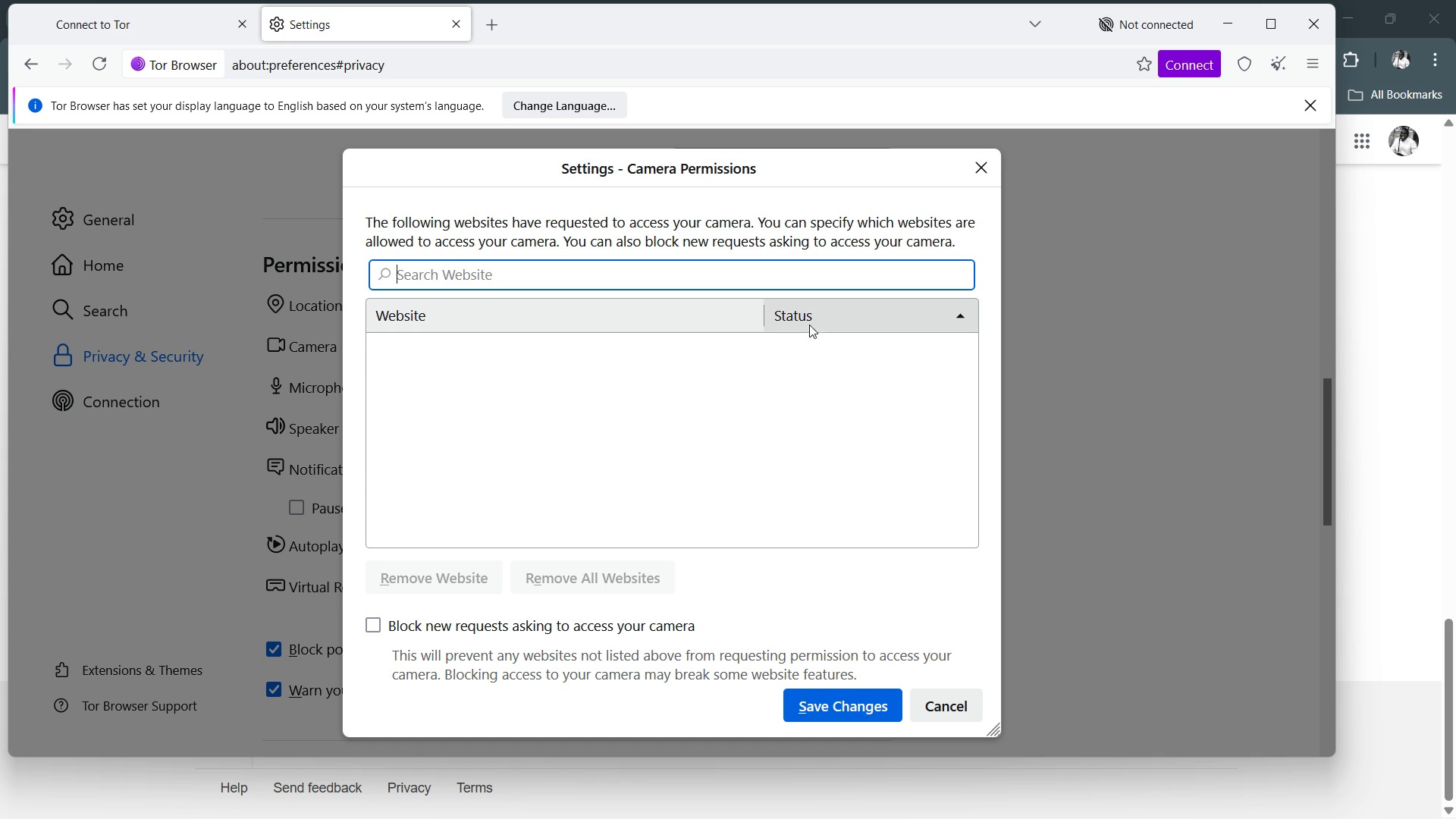 
left_click([813, 323])
 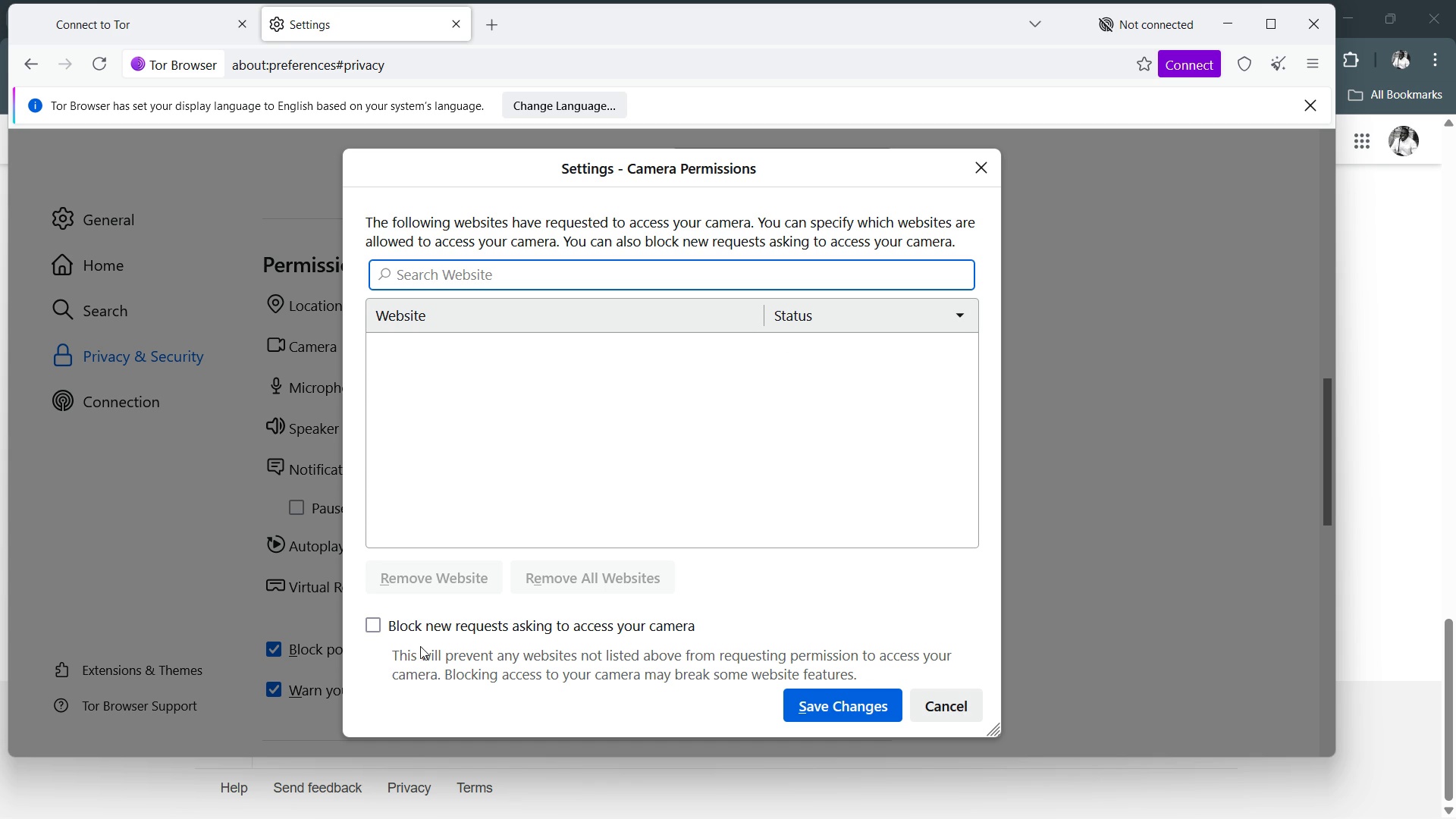 
left_click([378, 629])
 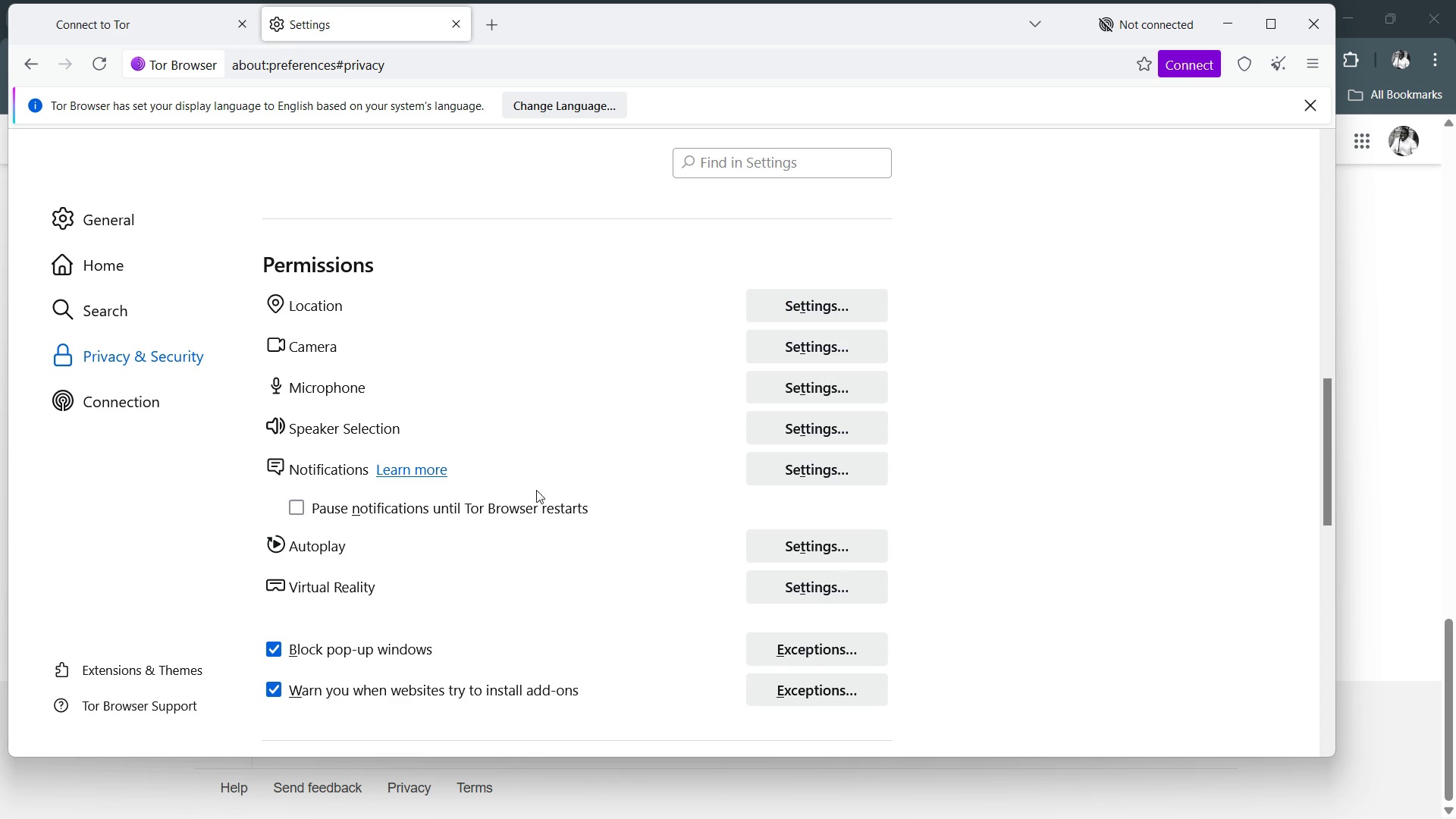 
wait(6.17)
 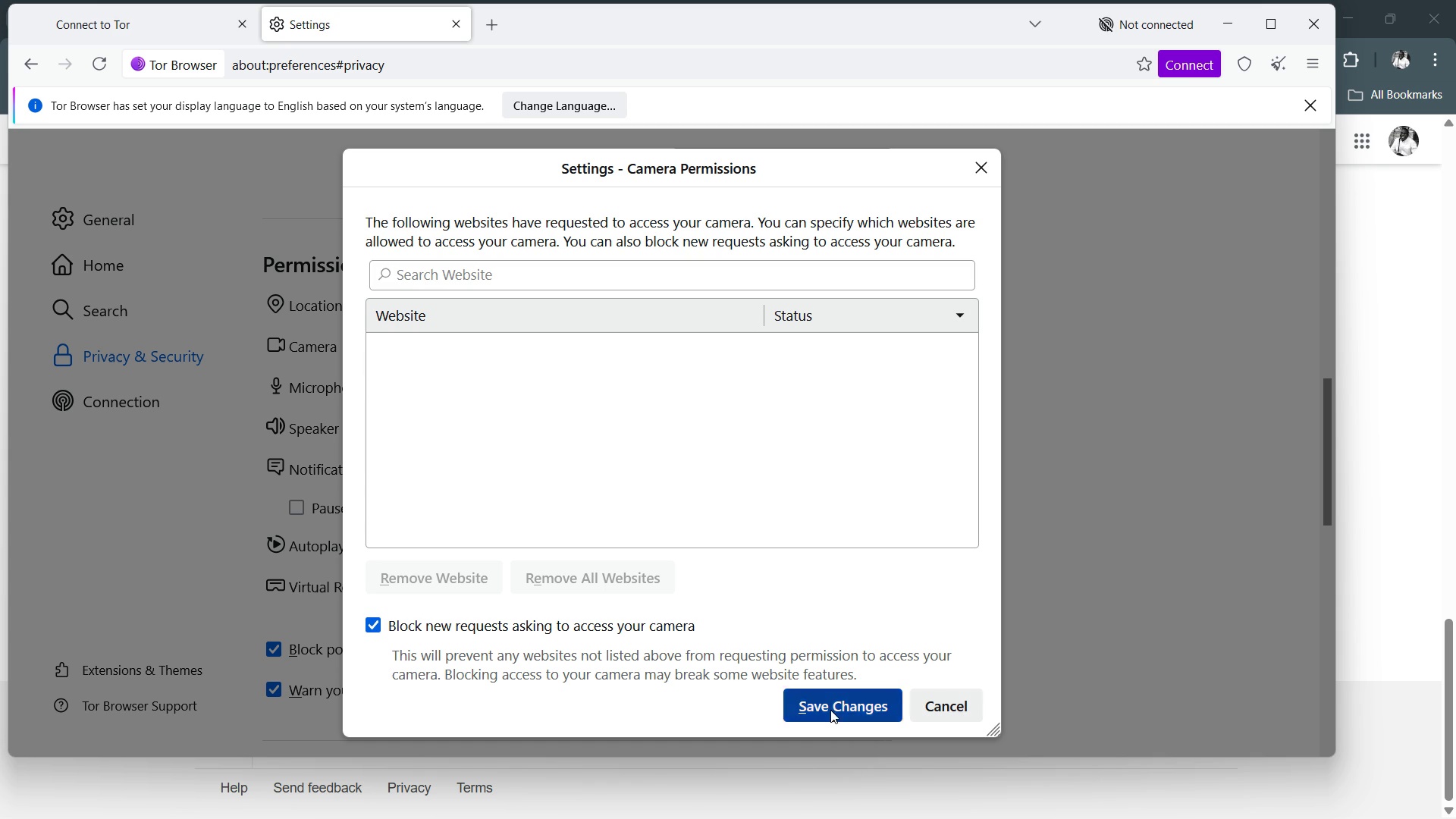 
scroll: coordinate [388, 569], scroll_direction: down, amount: 5.0
 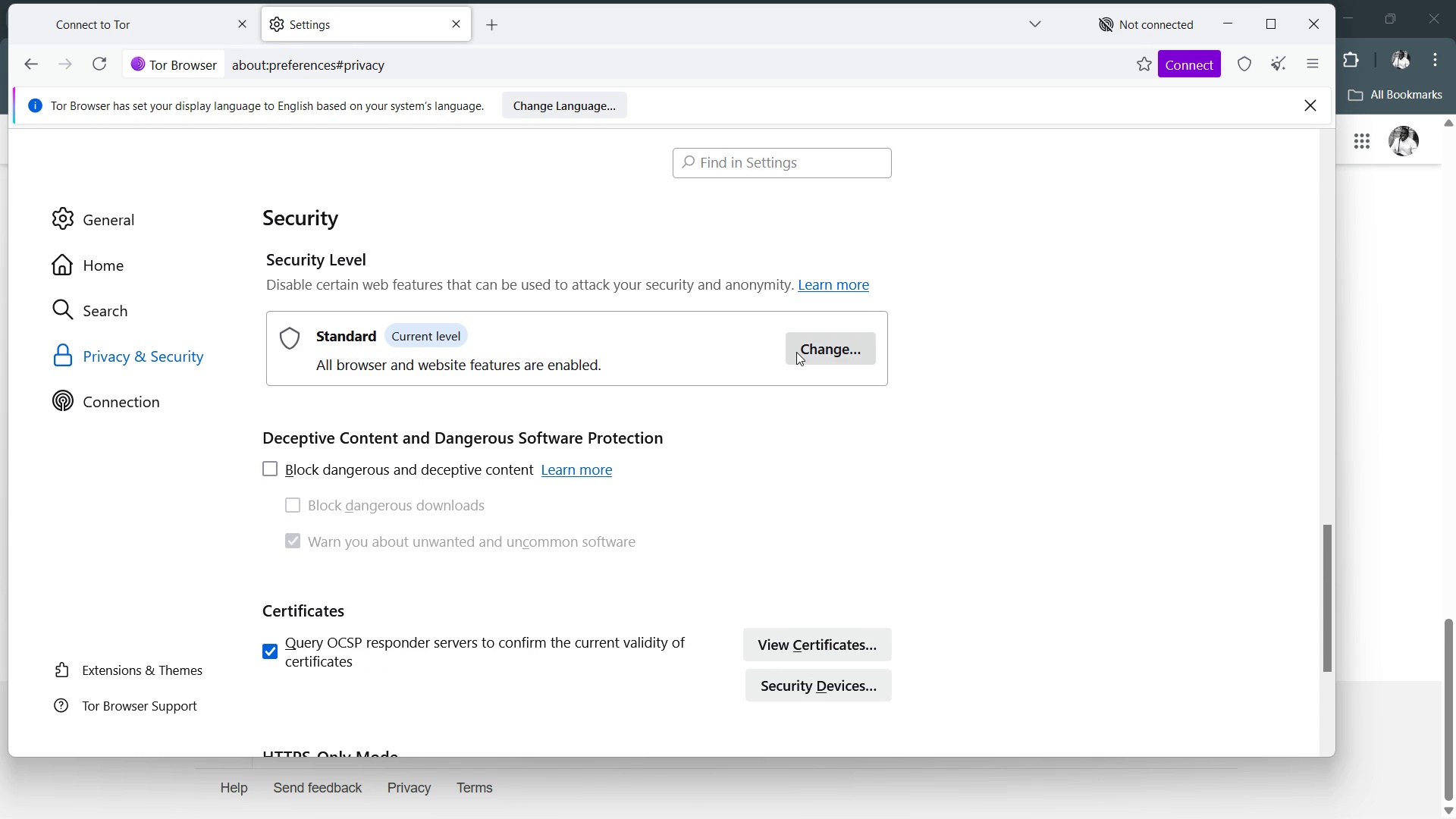 
left_click([831, 347])
 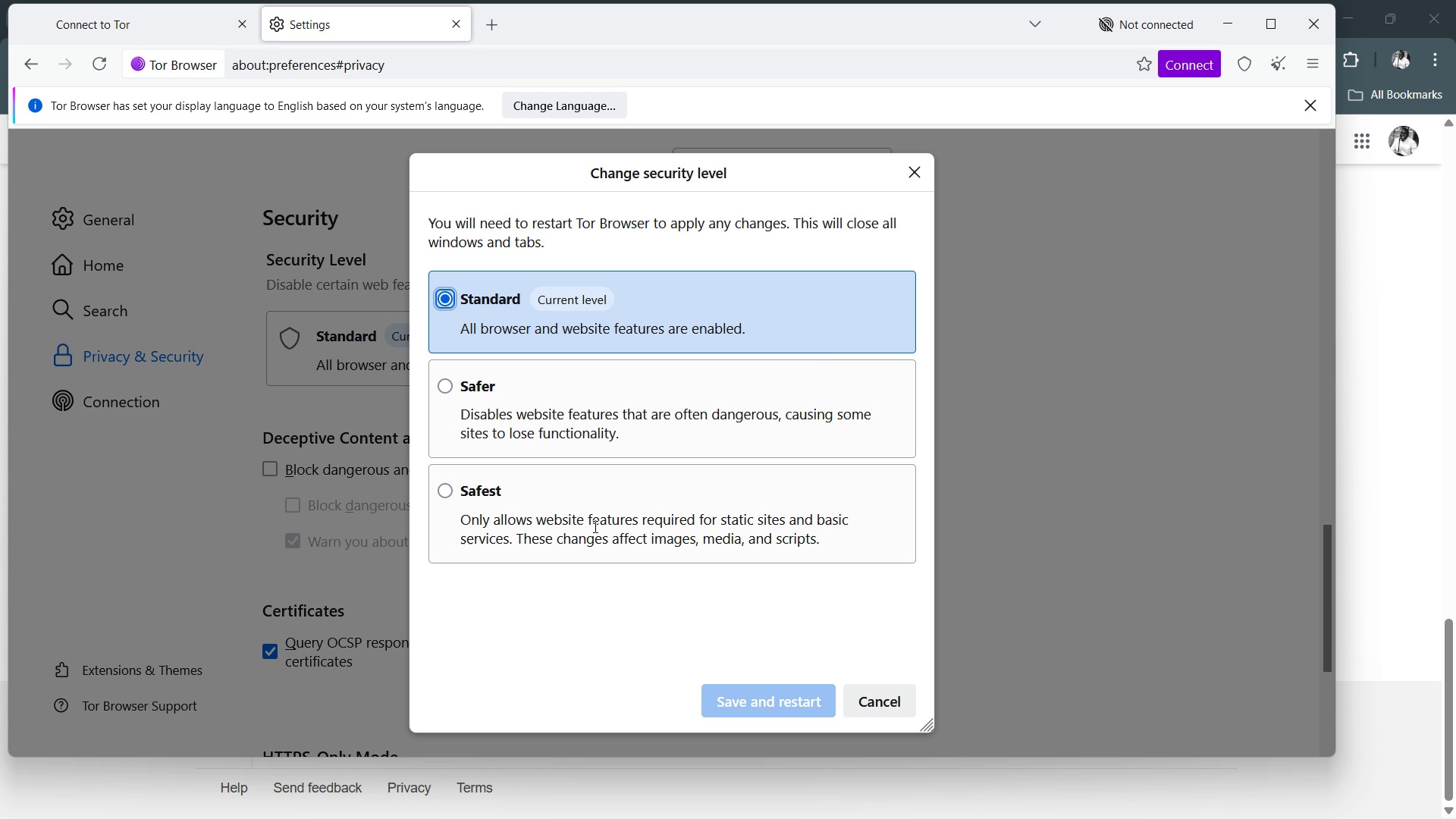 
left_click([593, 526])
 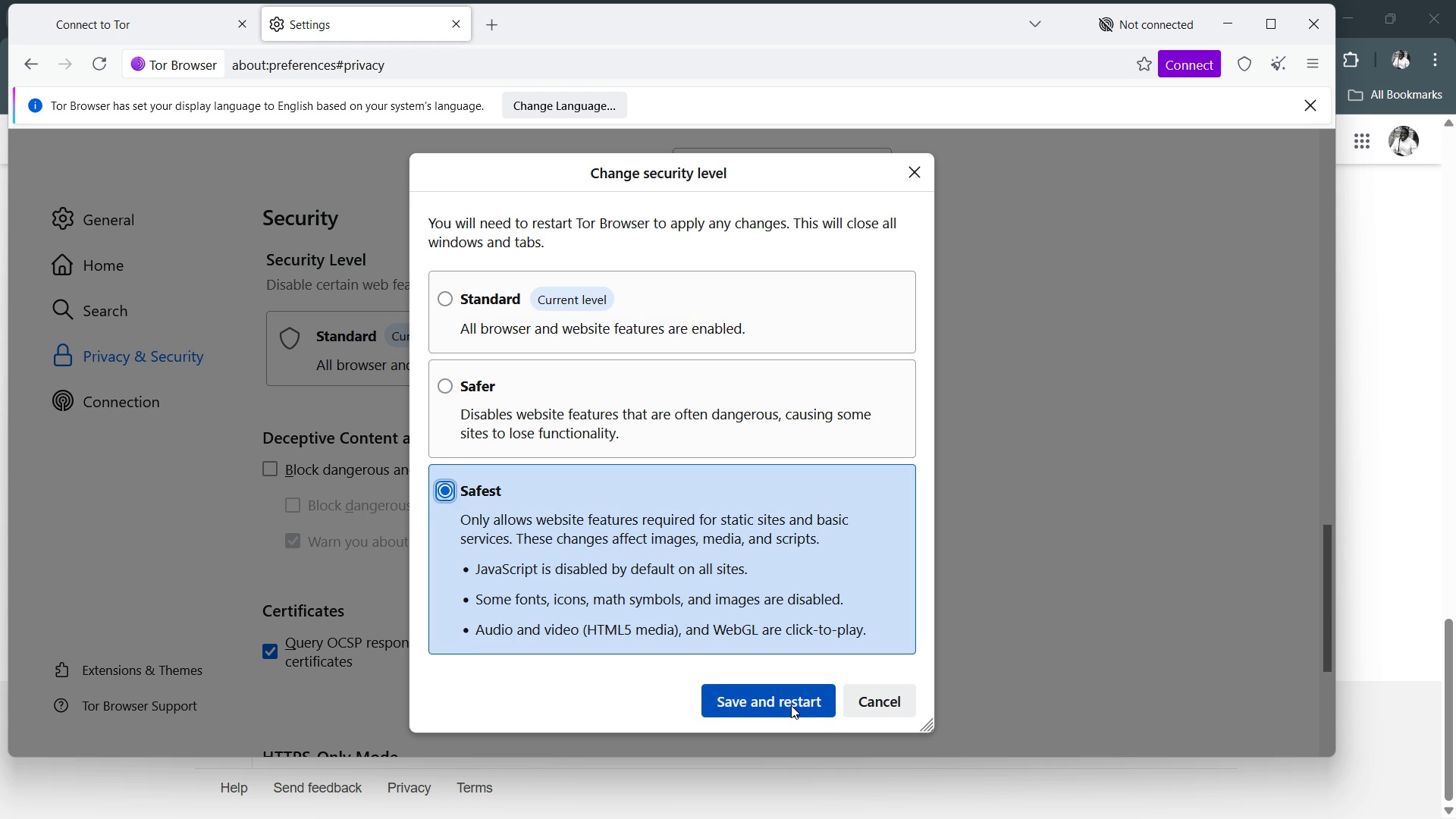 
left_click([792, 702])
 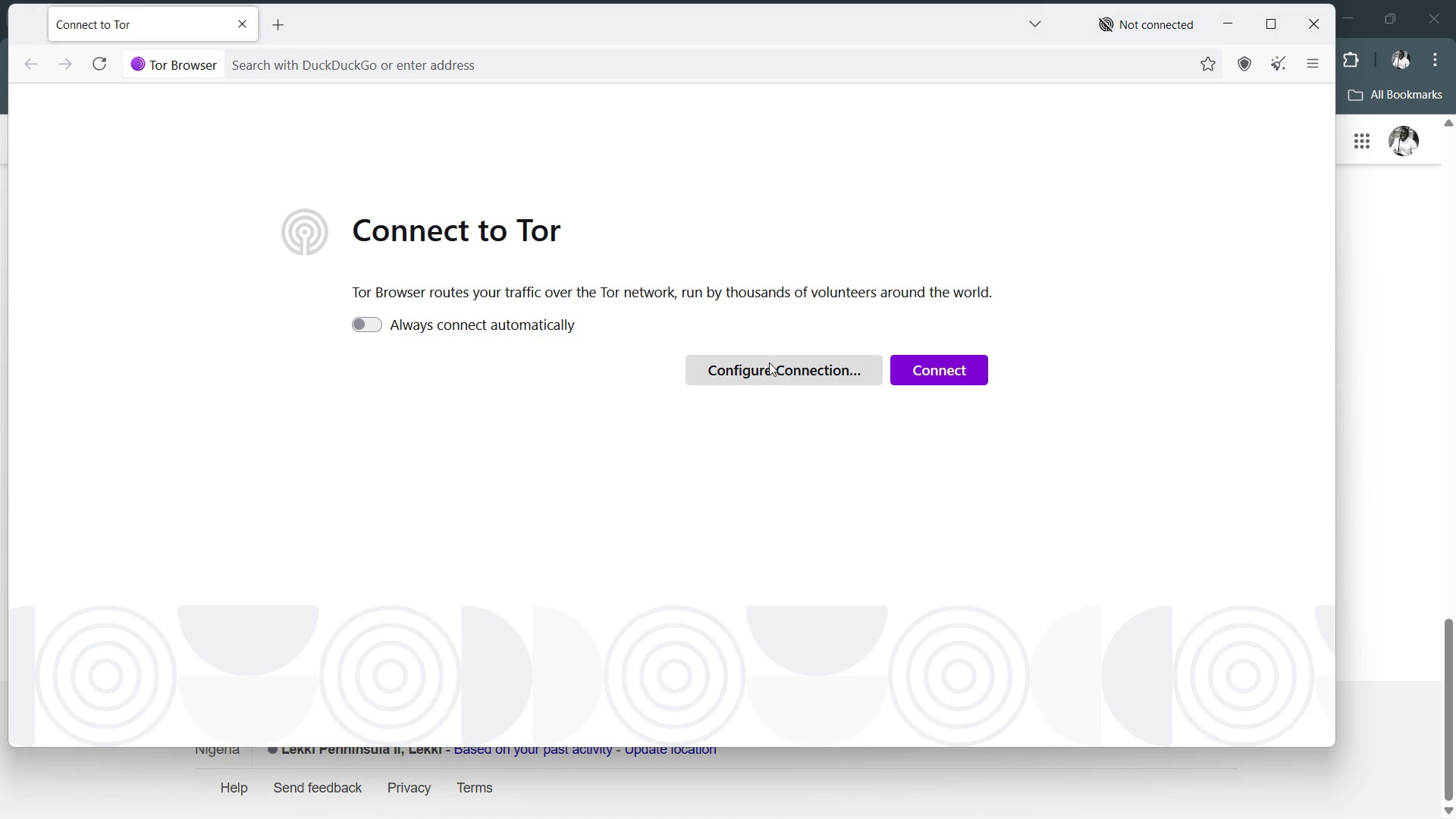 
left_click([769, 373])
 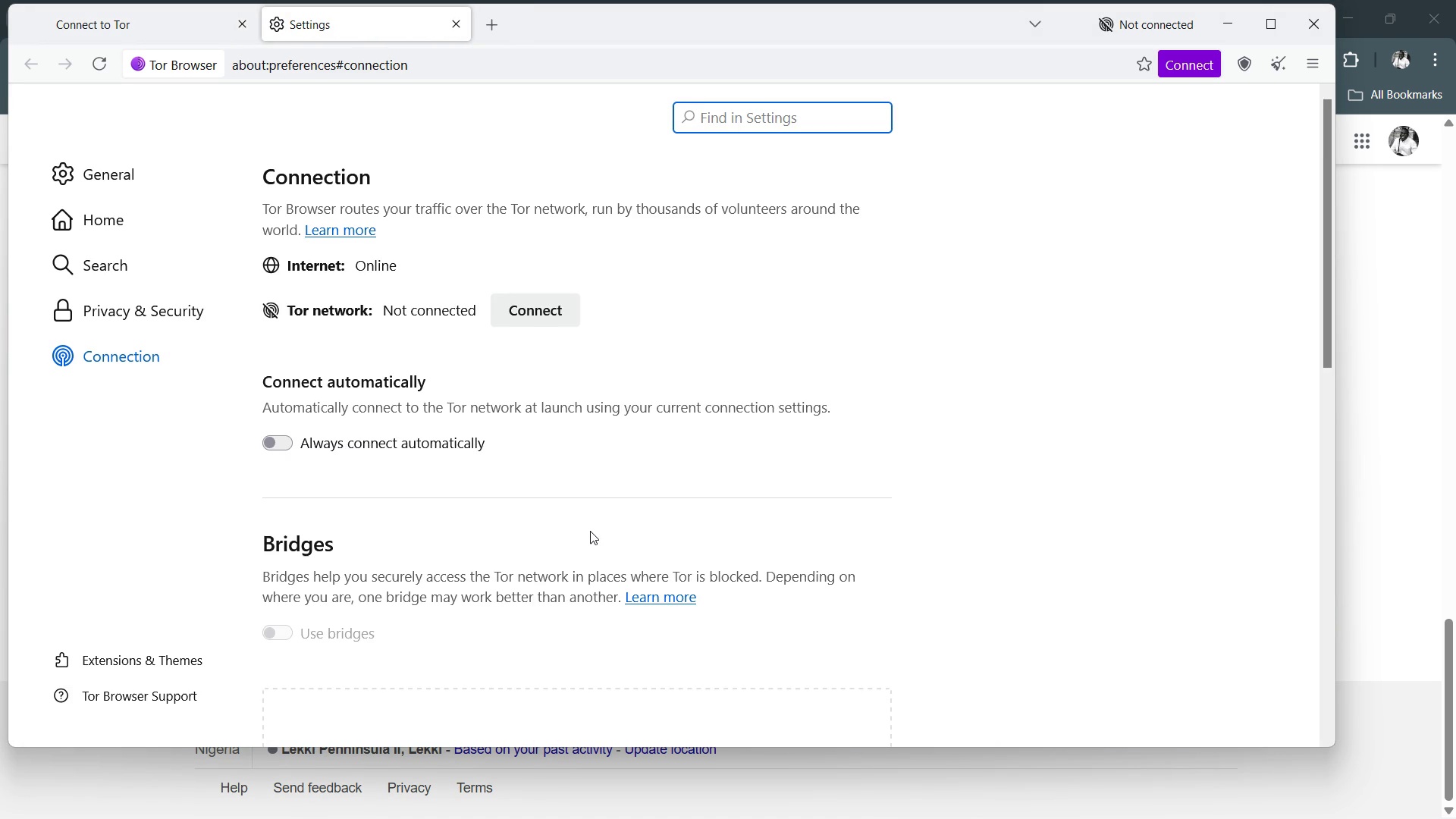 
scroll: coordinate [346, 483], scroll_direction: up, amount: 6.0
 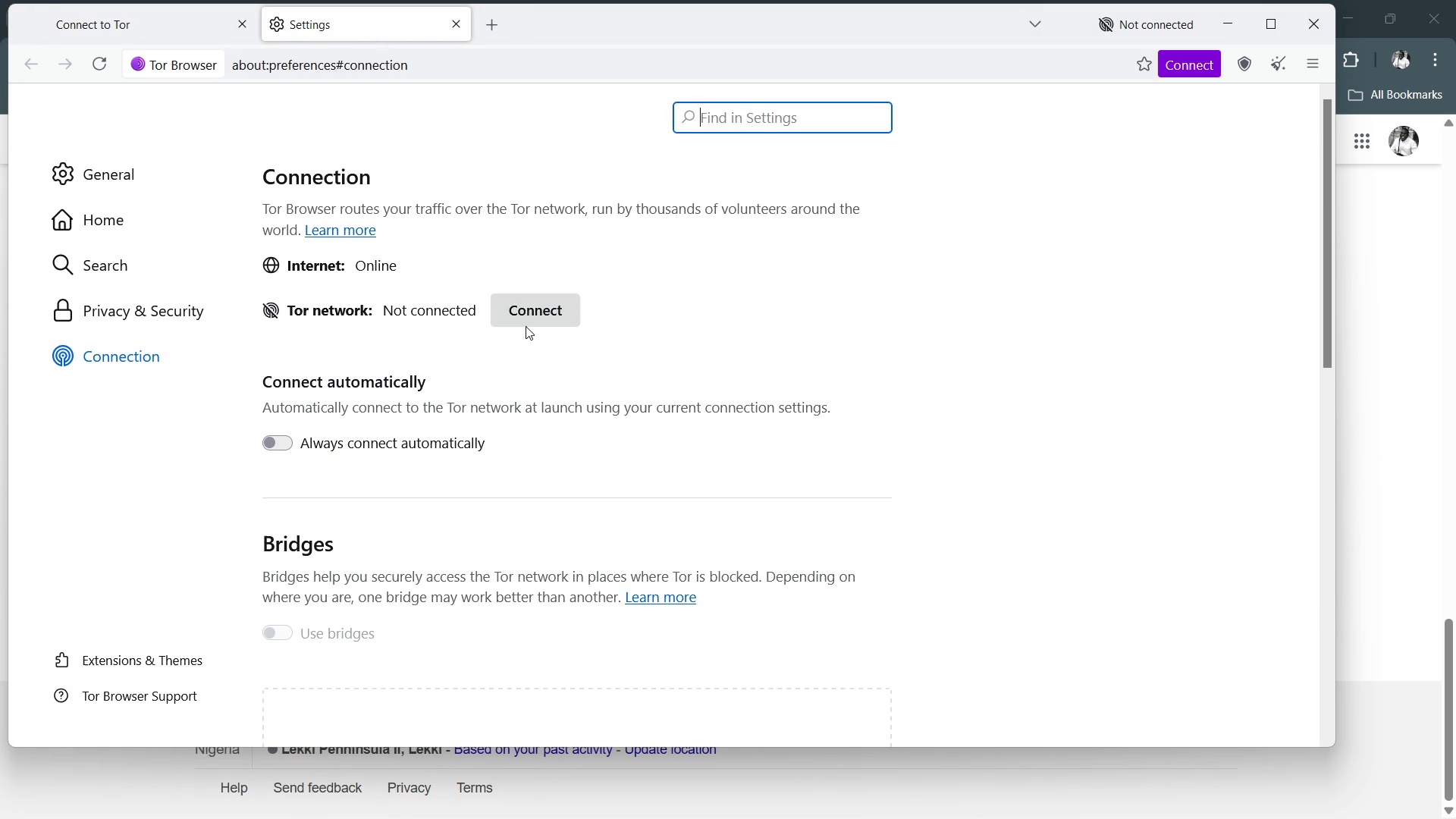 
left_click([526, 326])
 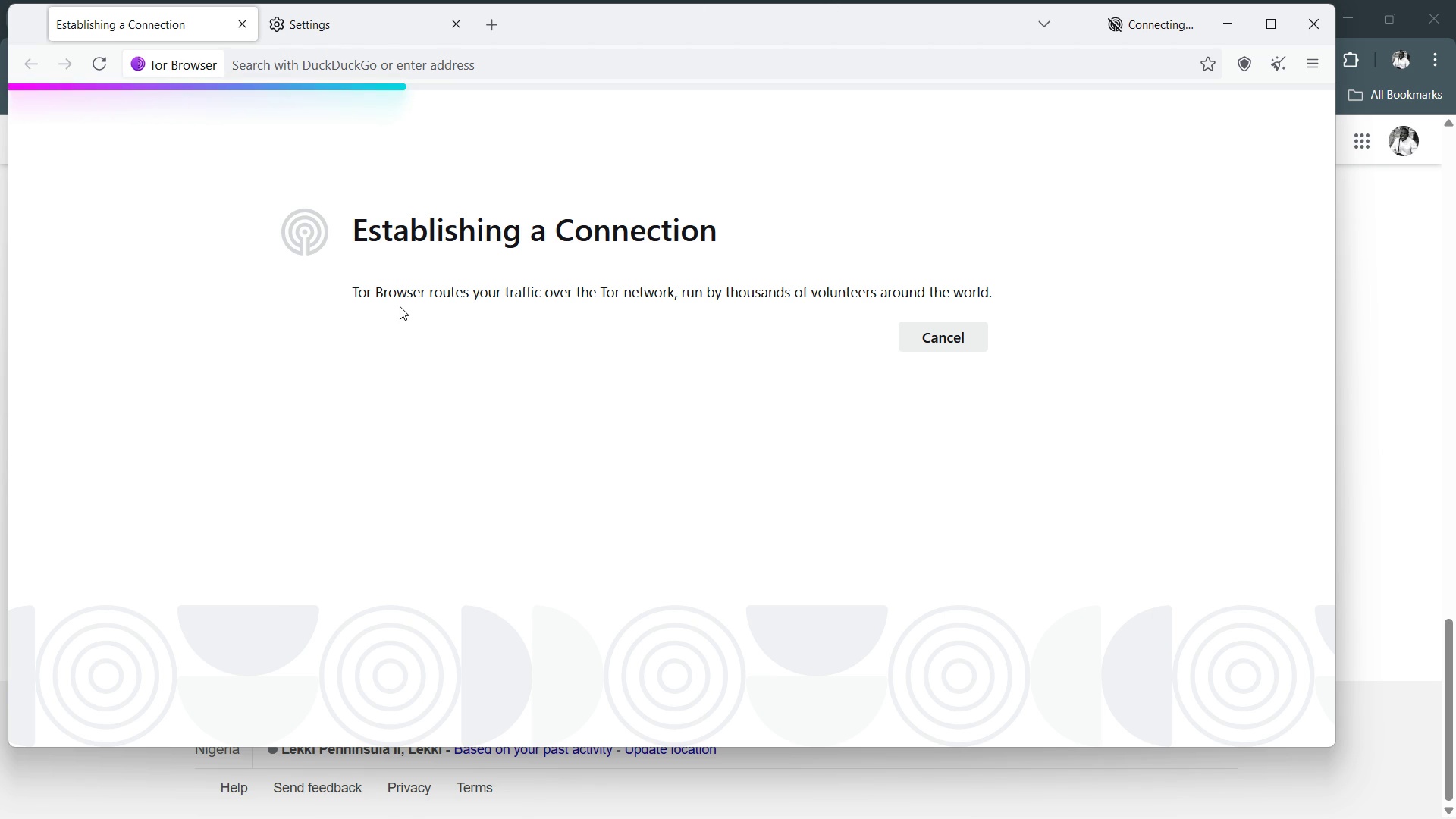 
wait(19.87)
 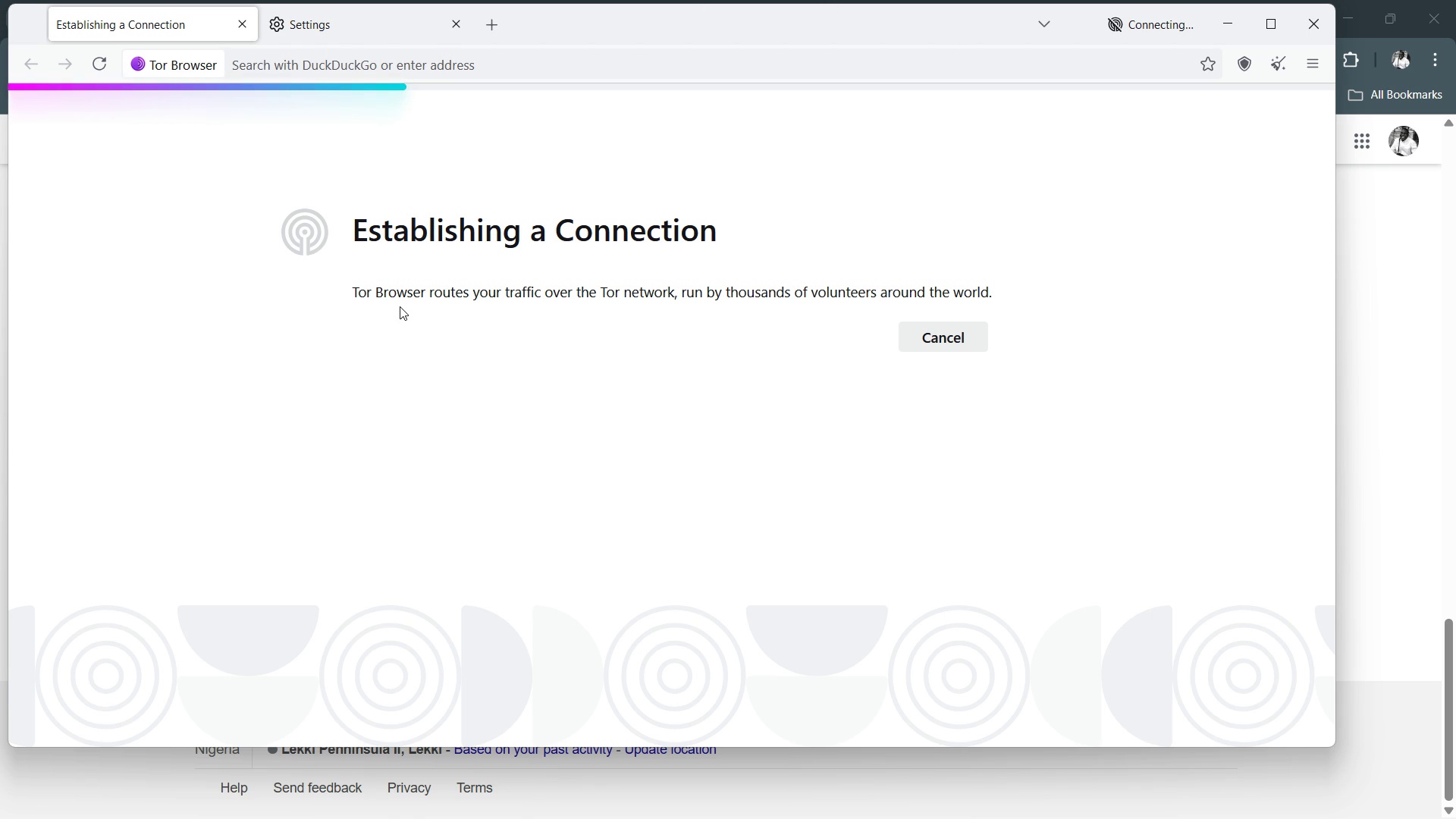 
mouse_move([1127, 42])
 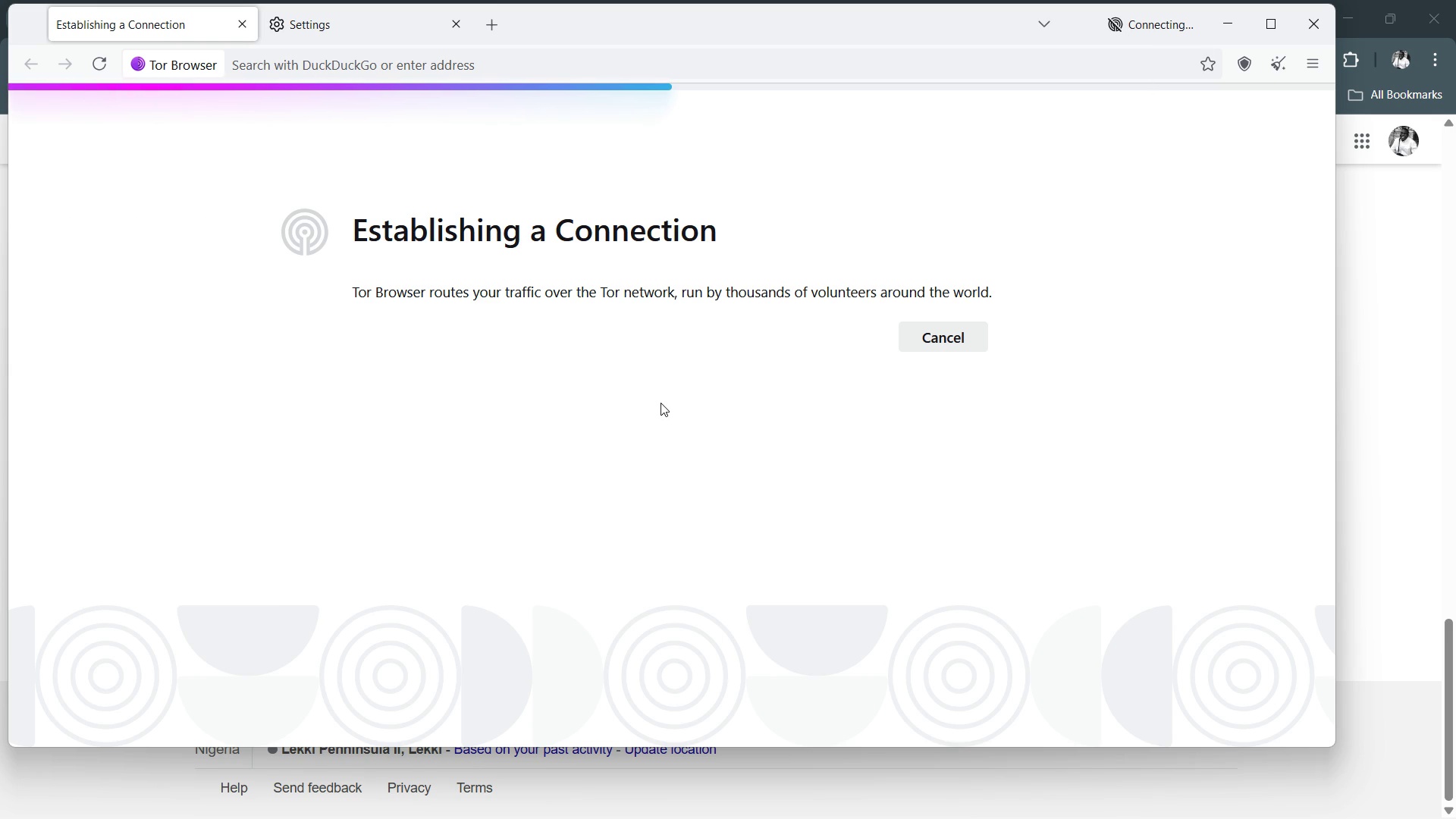 
wait(5.83)
 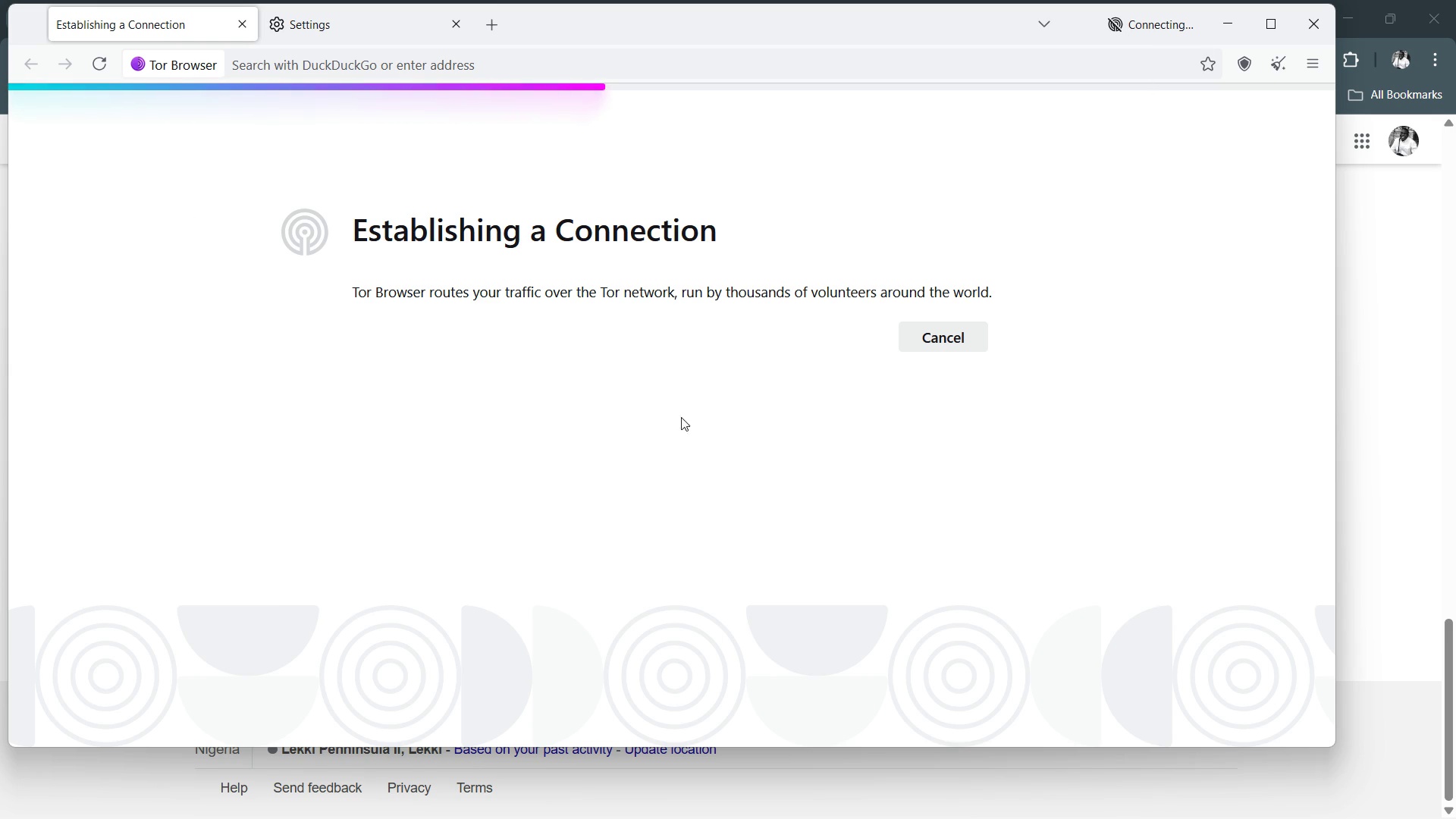 
left_click([661, 403])
 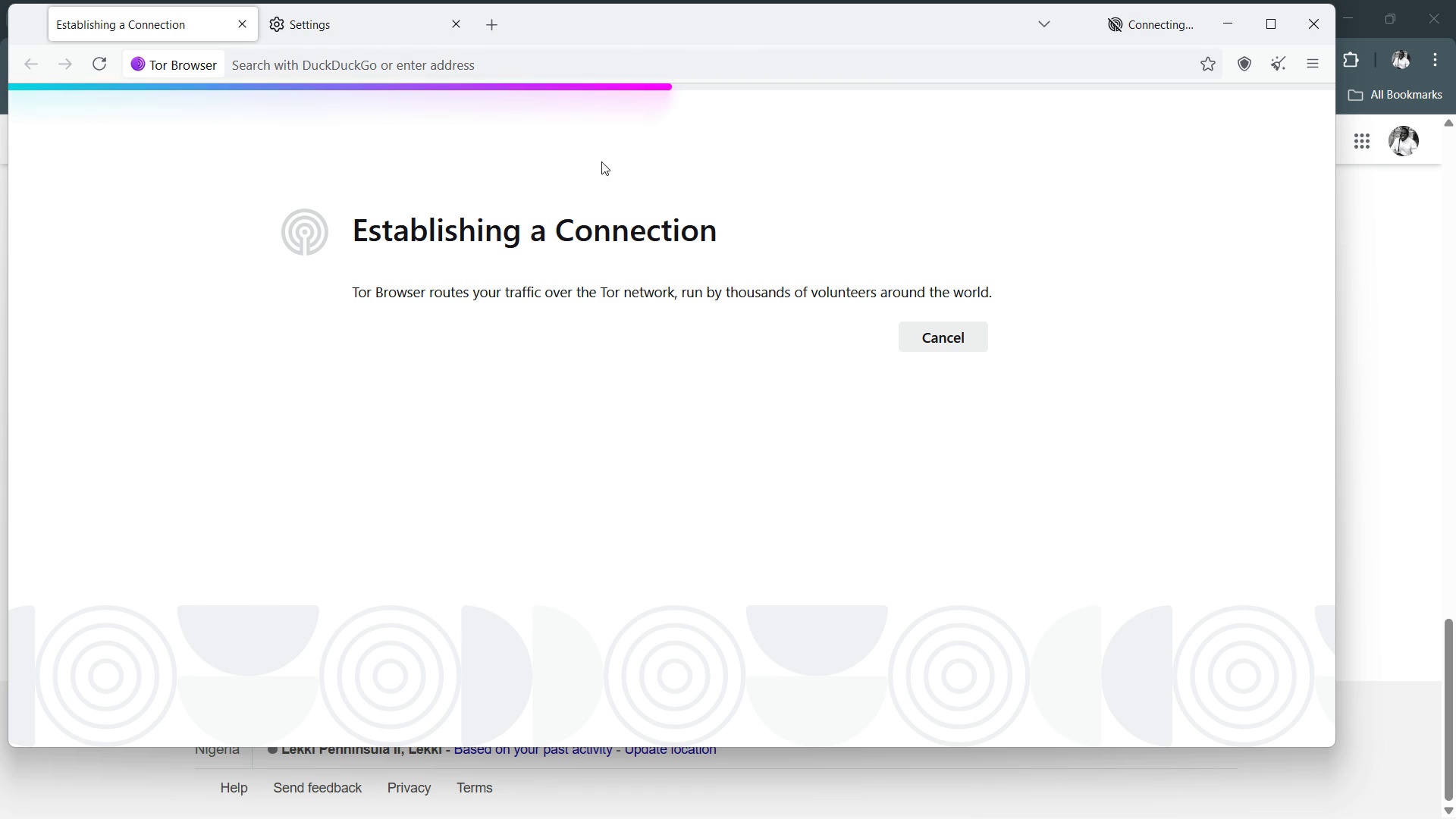 
wait(40.33)
 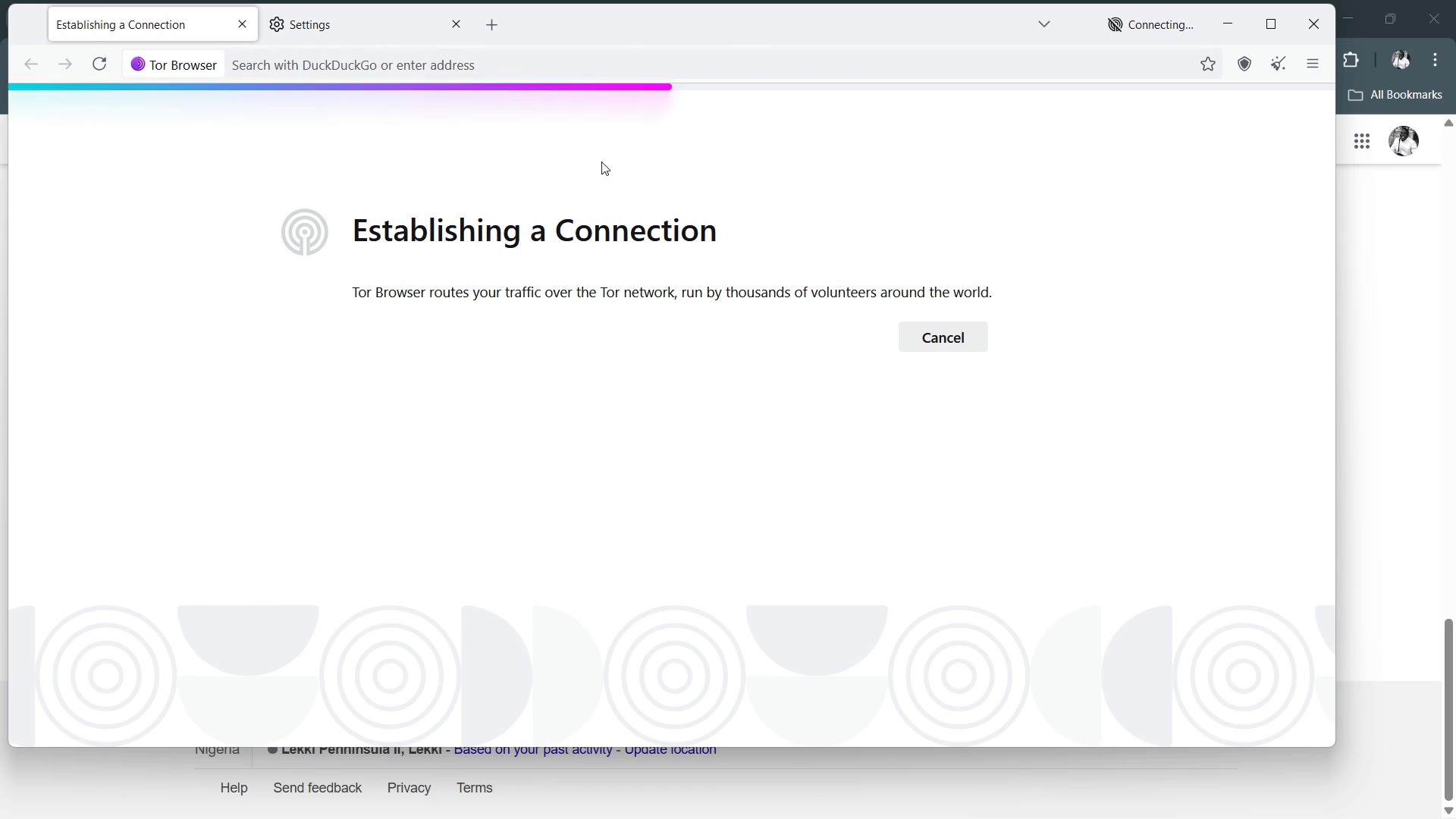 
left_click([499, 193])
 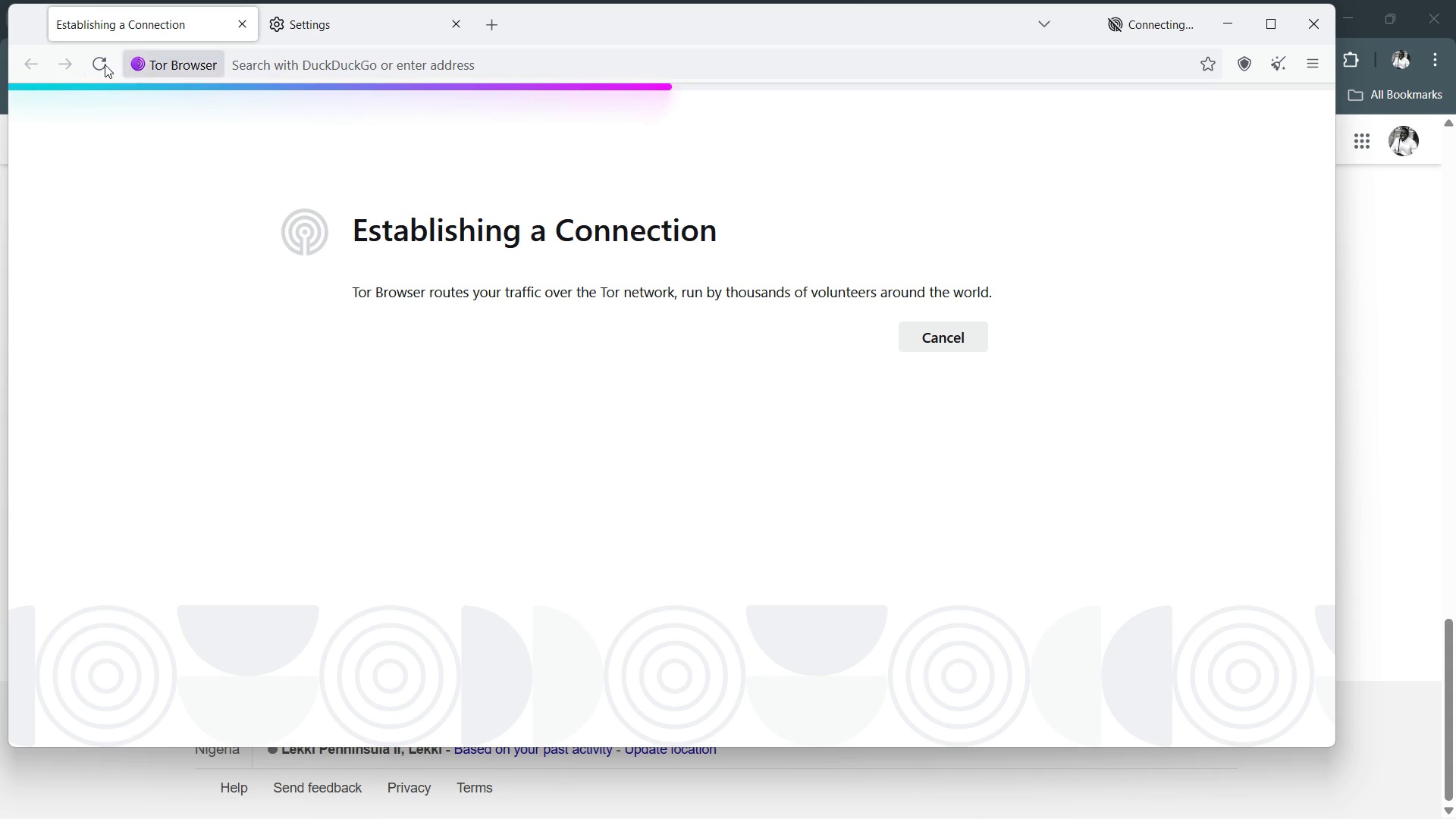 
mouse_move([120, 61])
 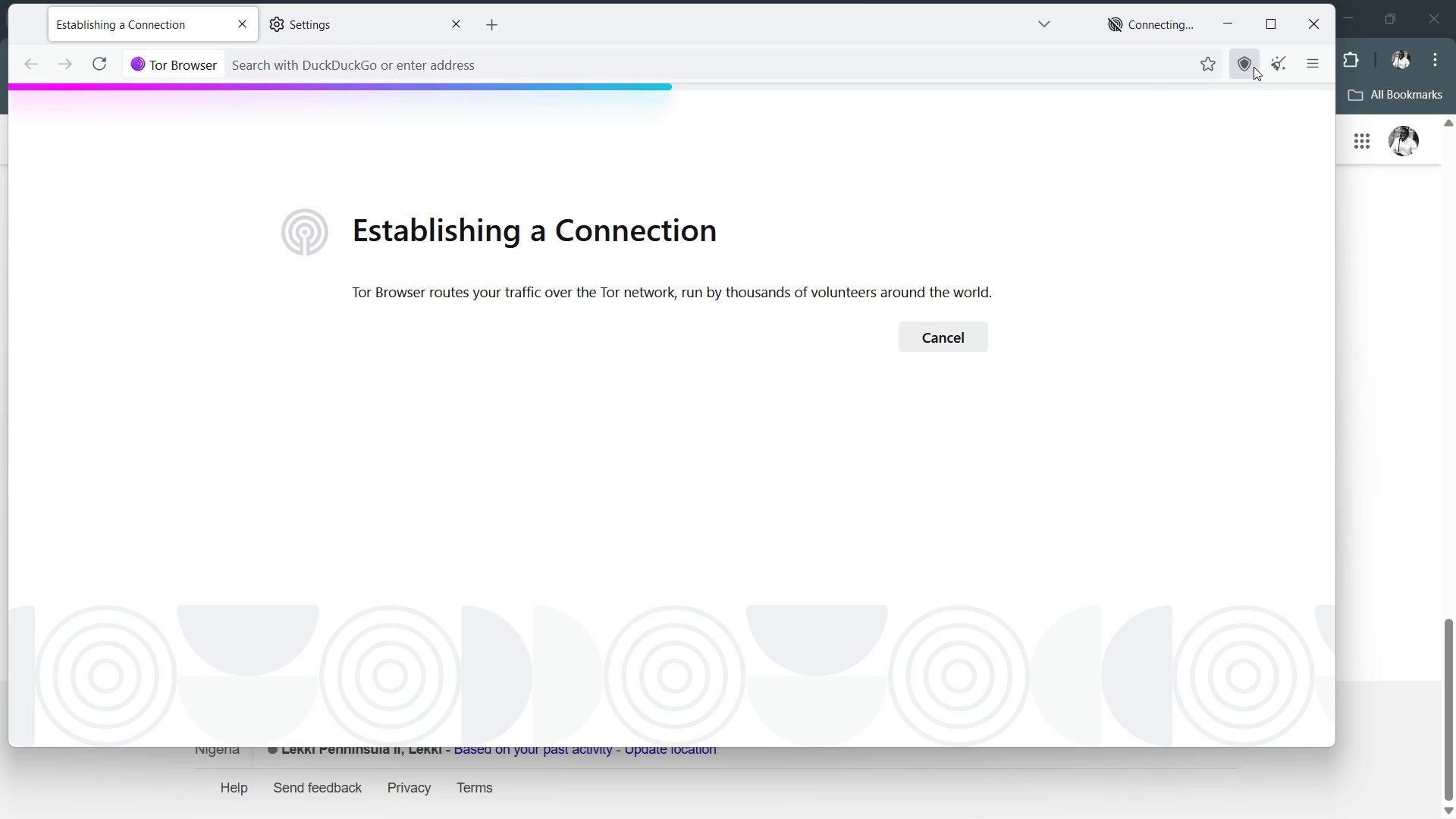 
left_click([1251, 67])
 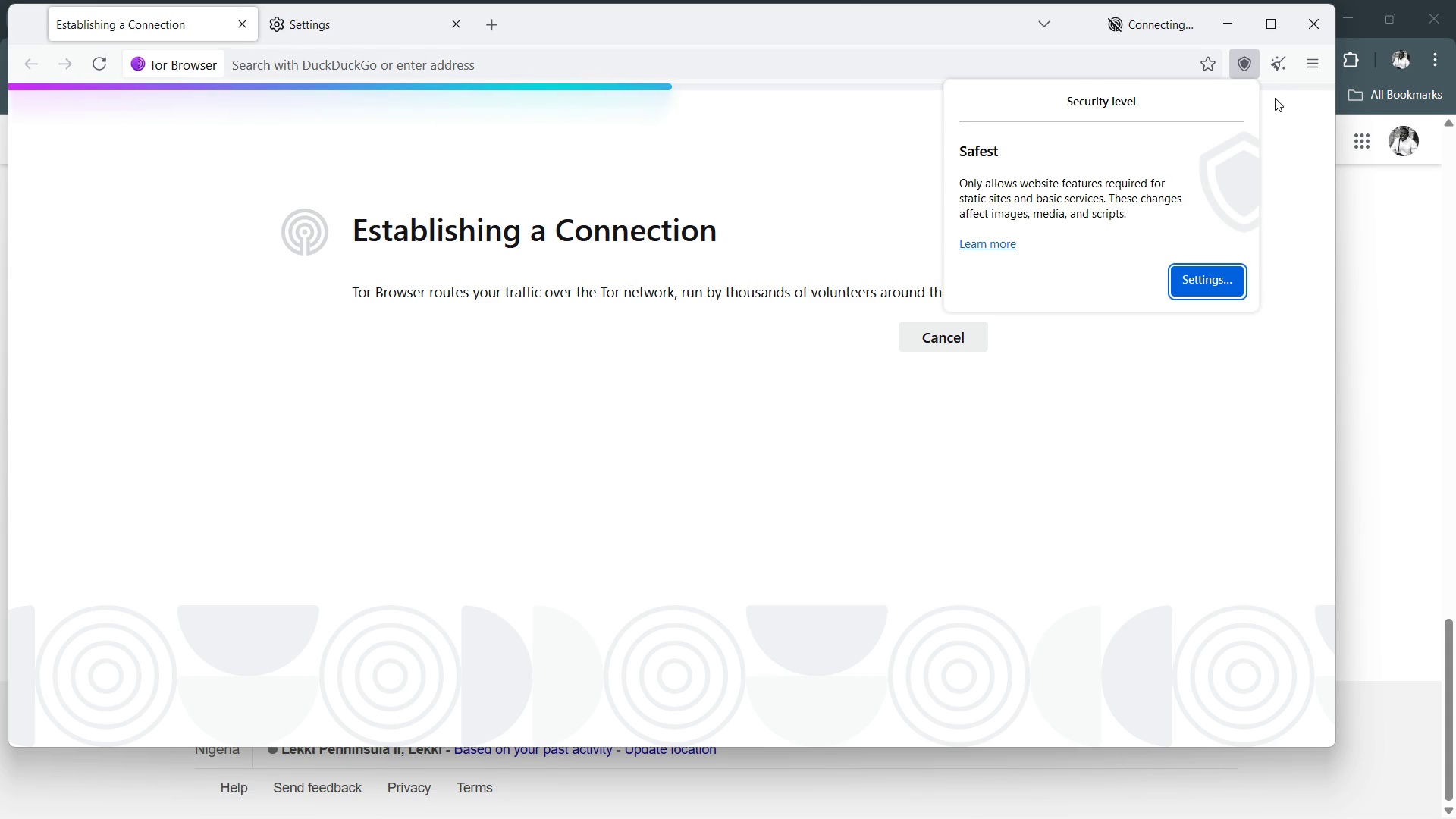 
wait(8.17)
 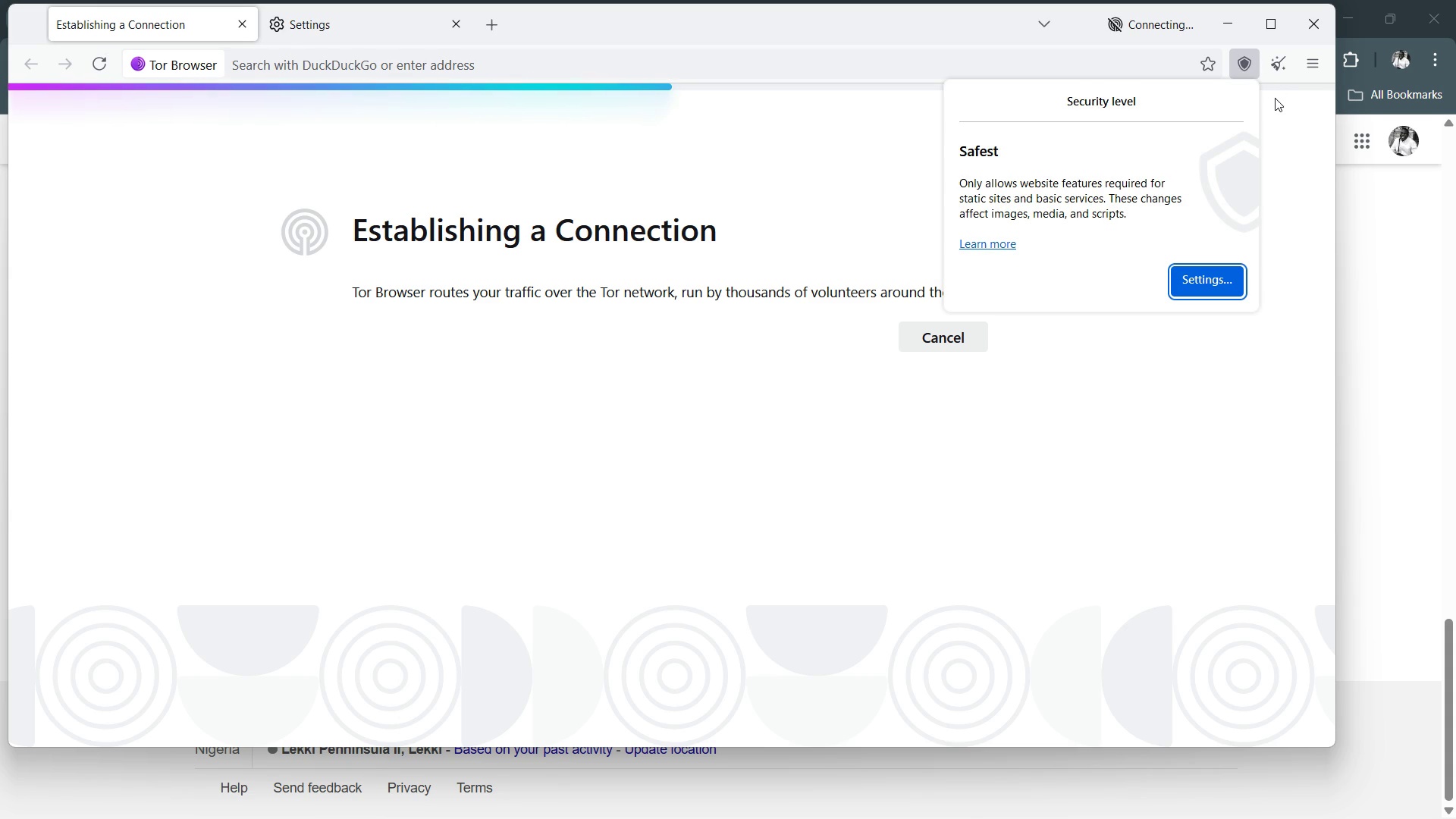 
left_click([1282, 64])
 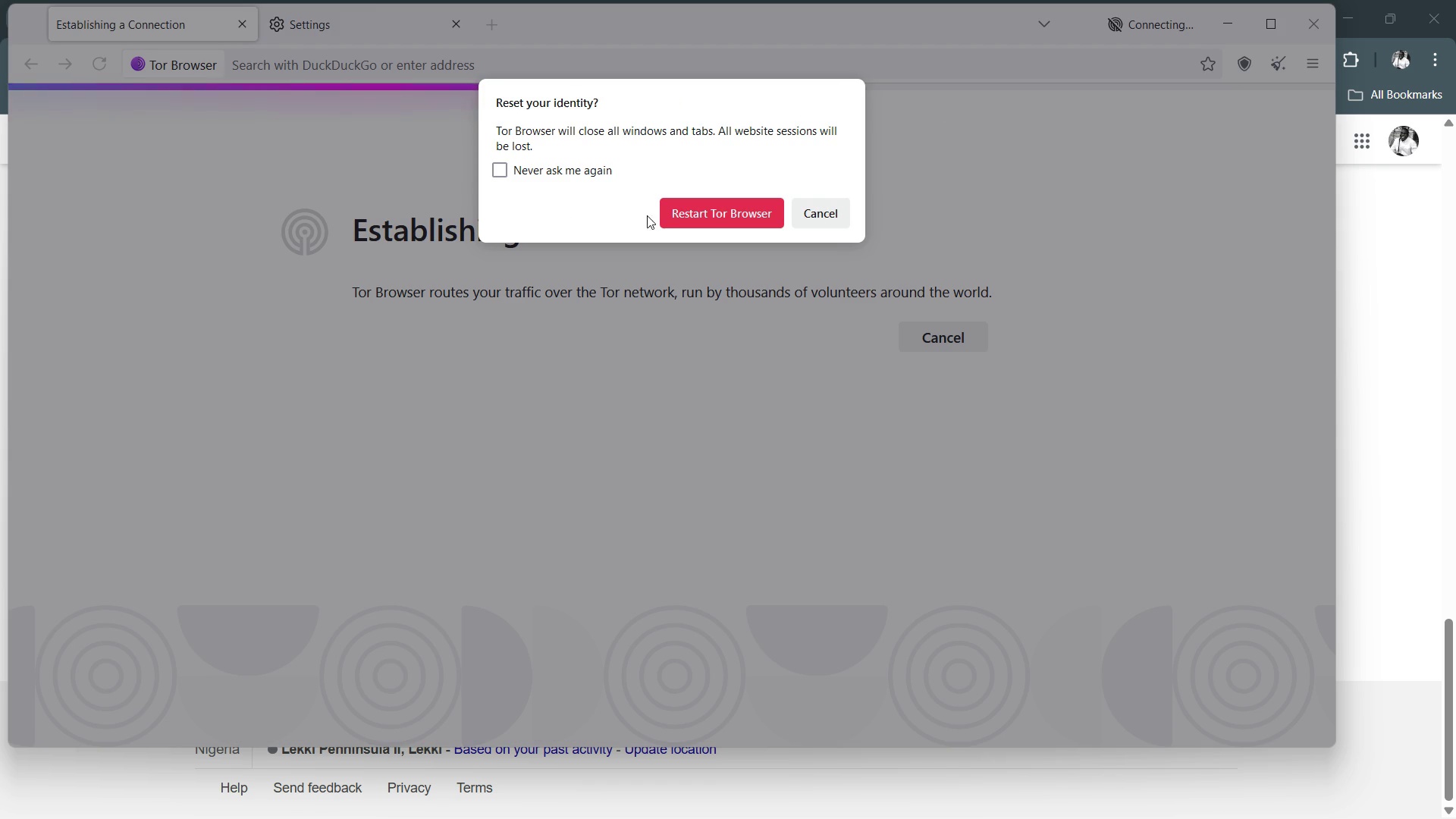 
left_click([704, 207])
 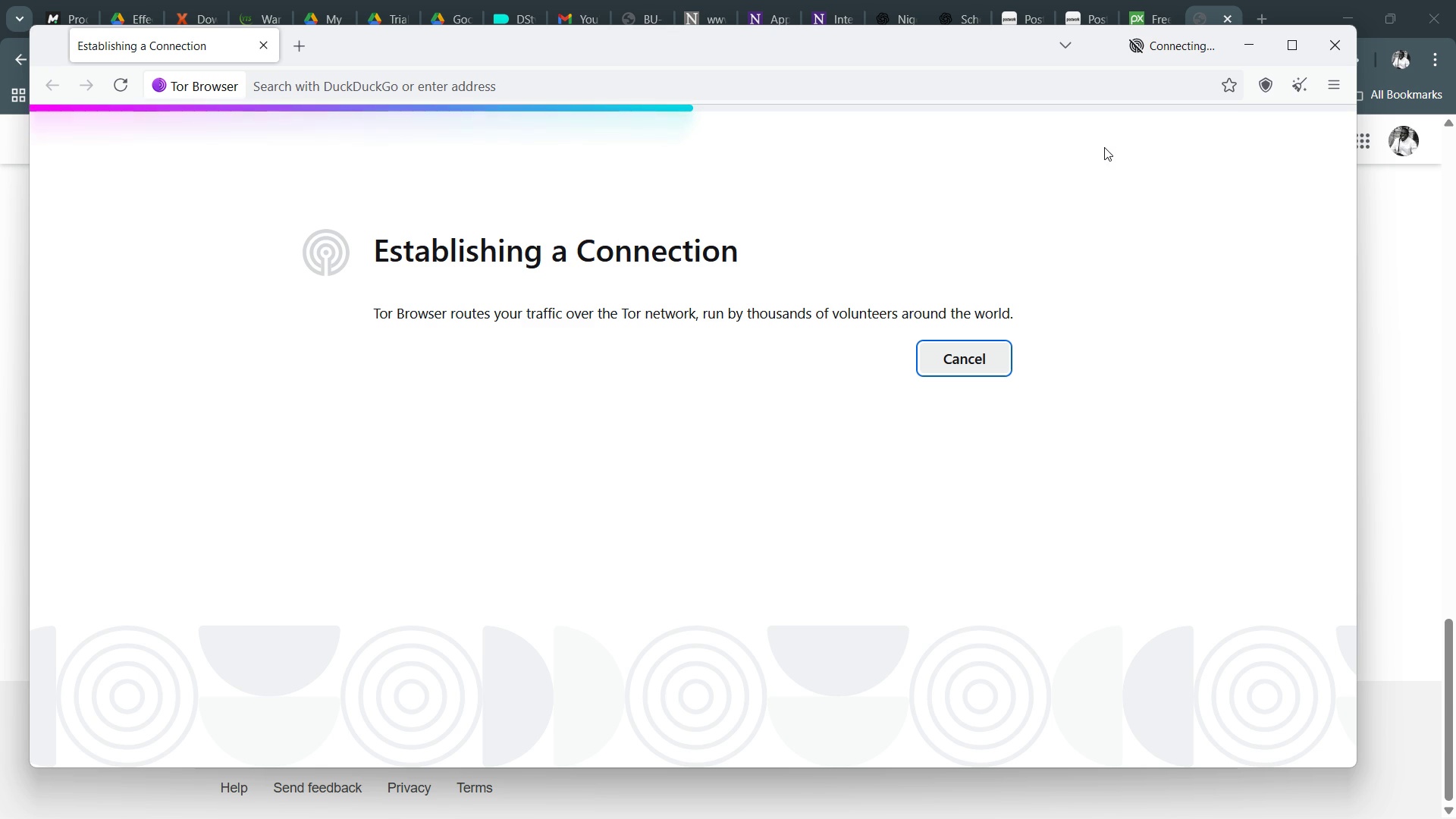 
wait(15.63)
 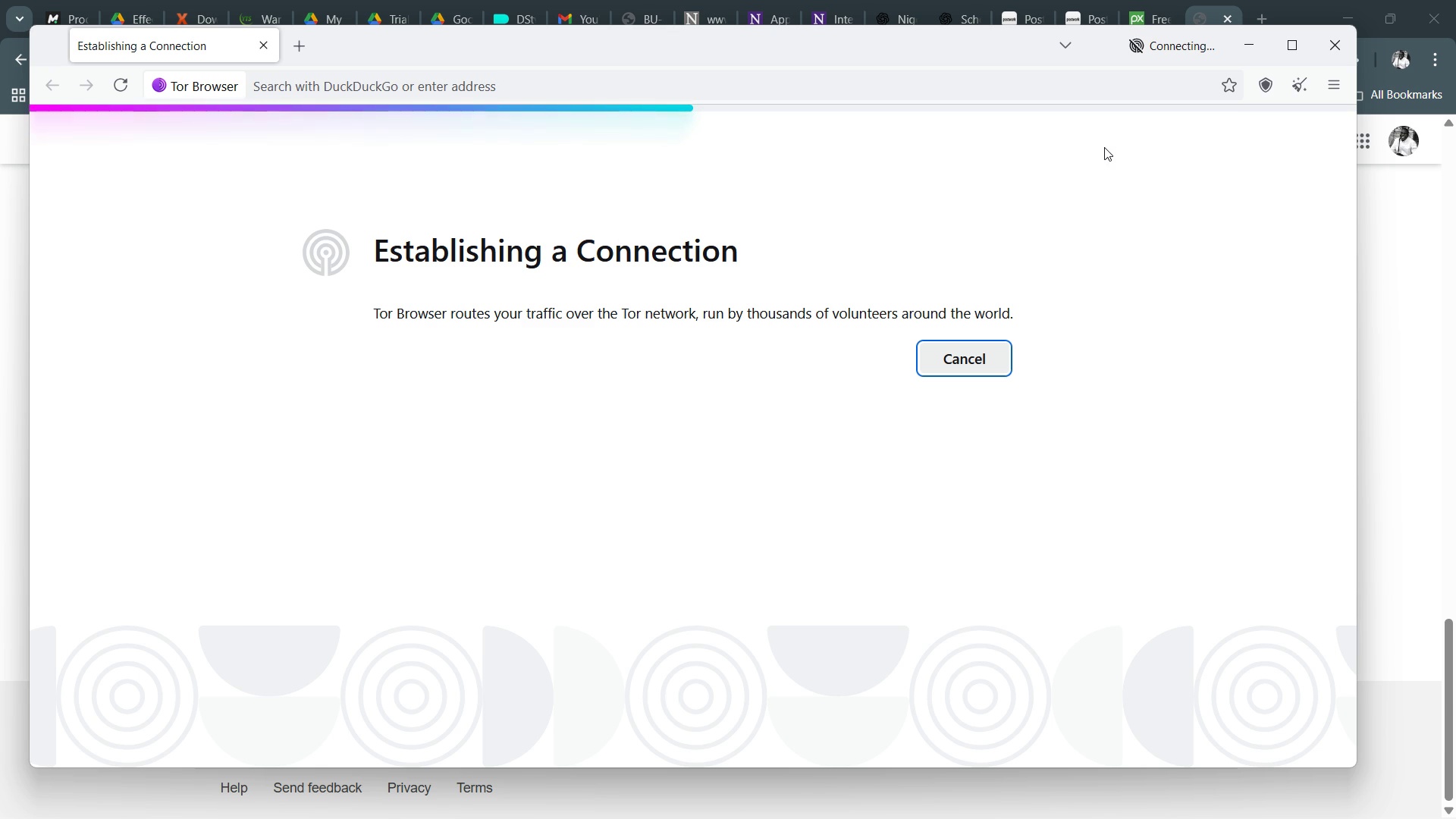 
left_click([998, 353])
 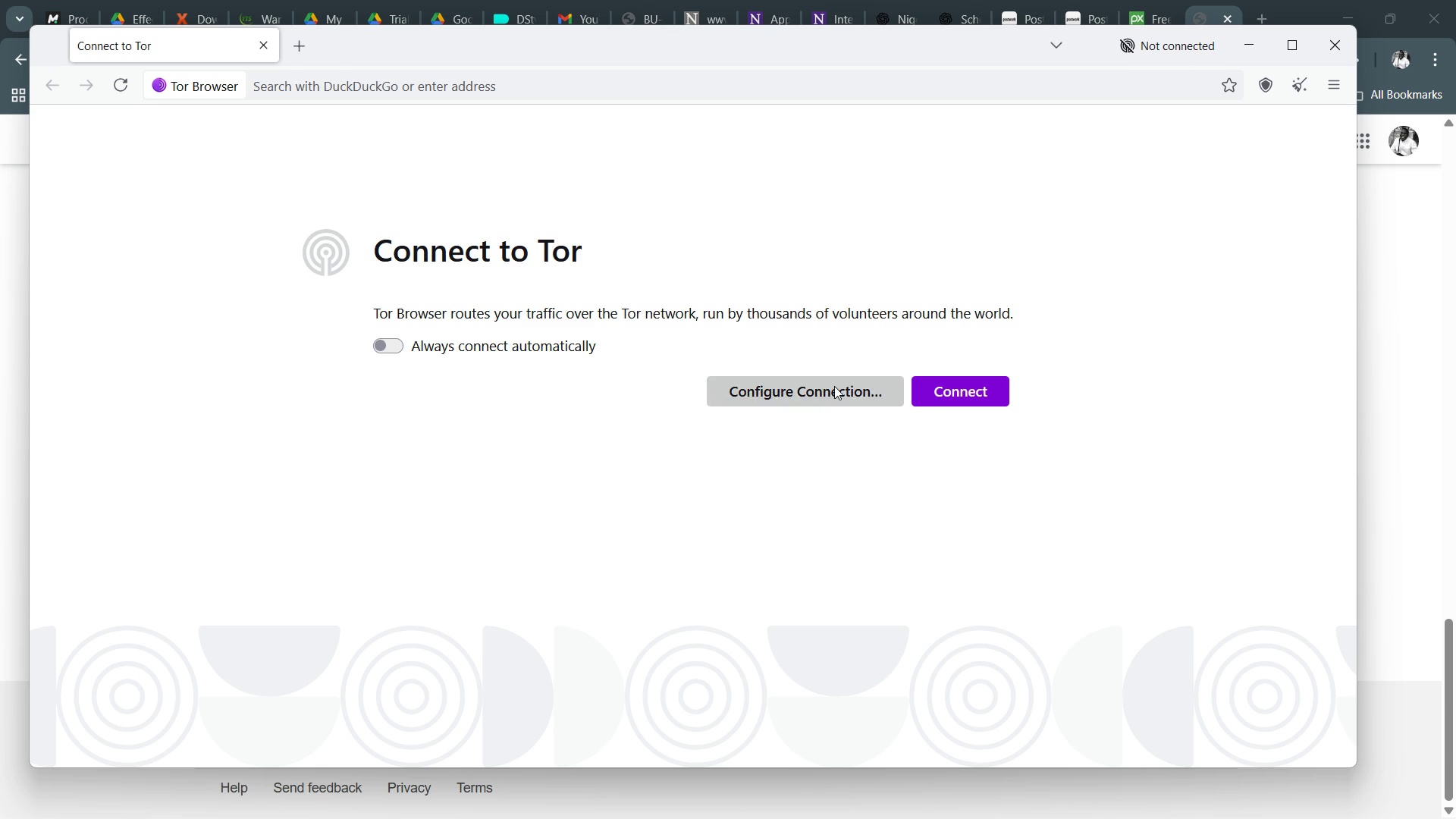 
left_click([834, 386])
 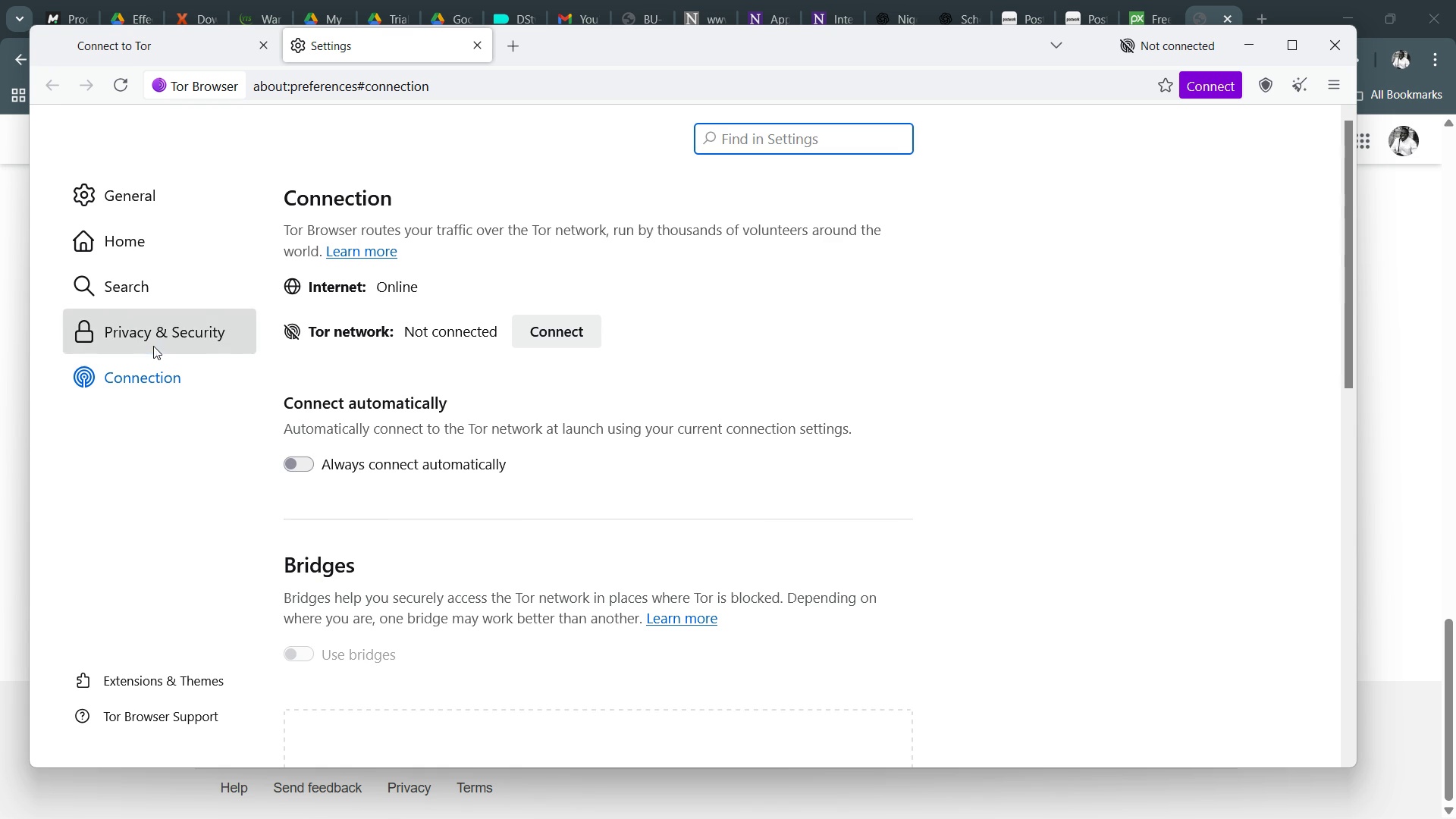 
left_click([155, 346])
 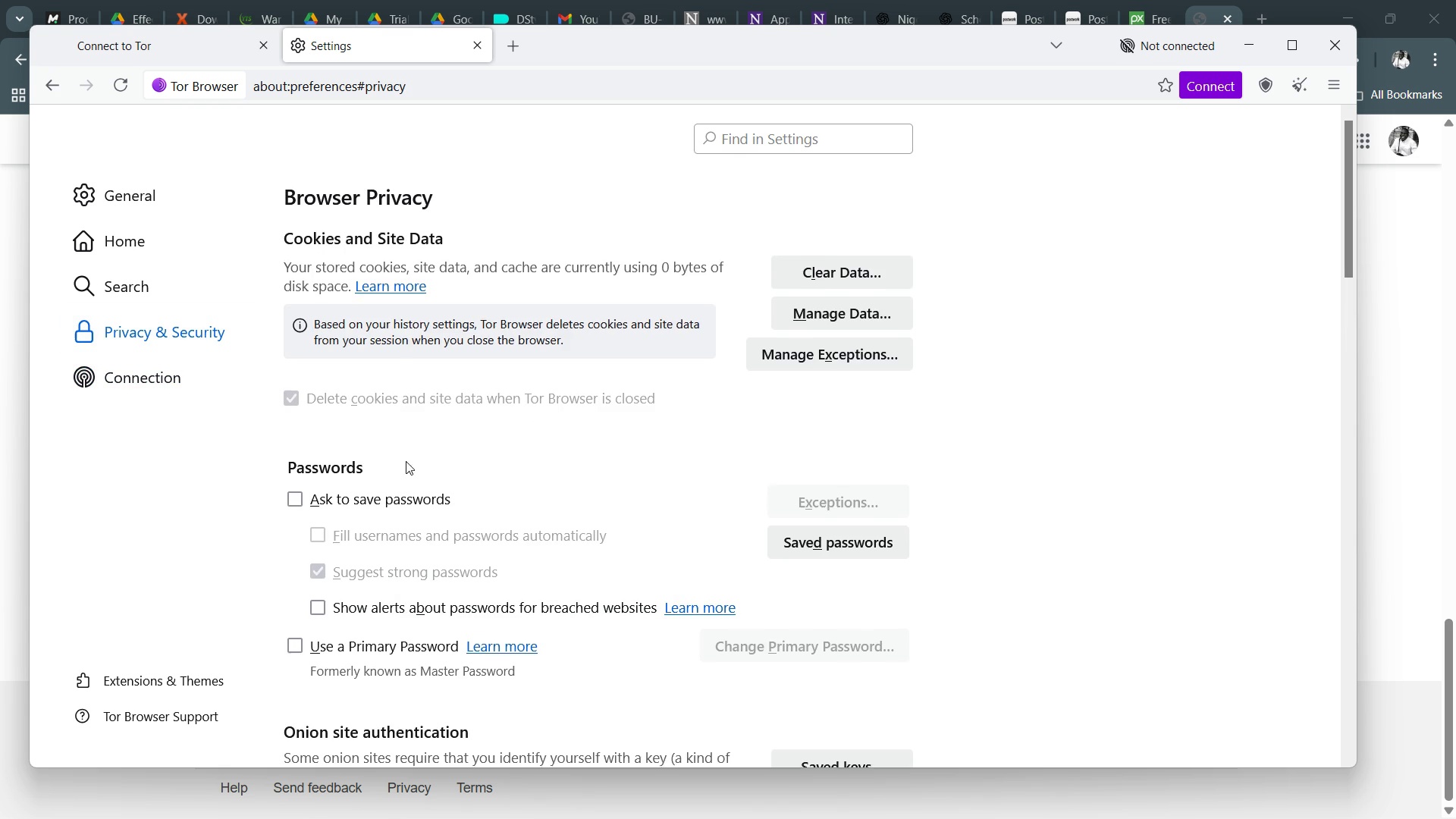 
scroll: coordinate [406, 461], scroll_direction: down, amount: 2.0
 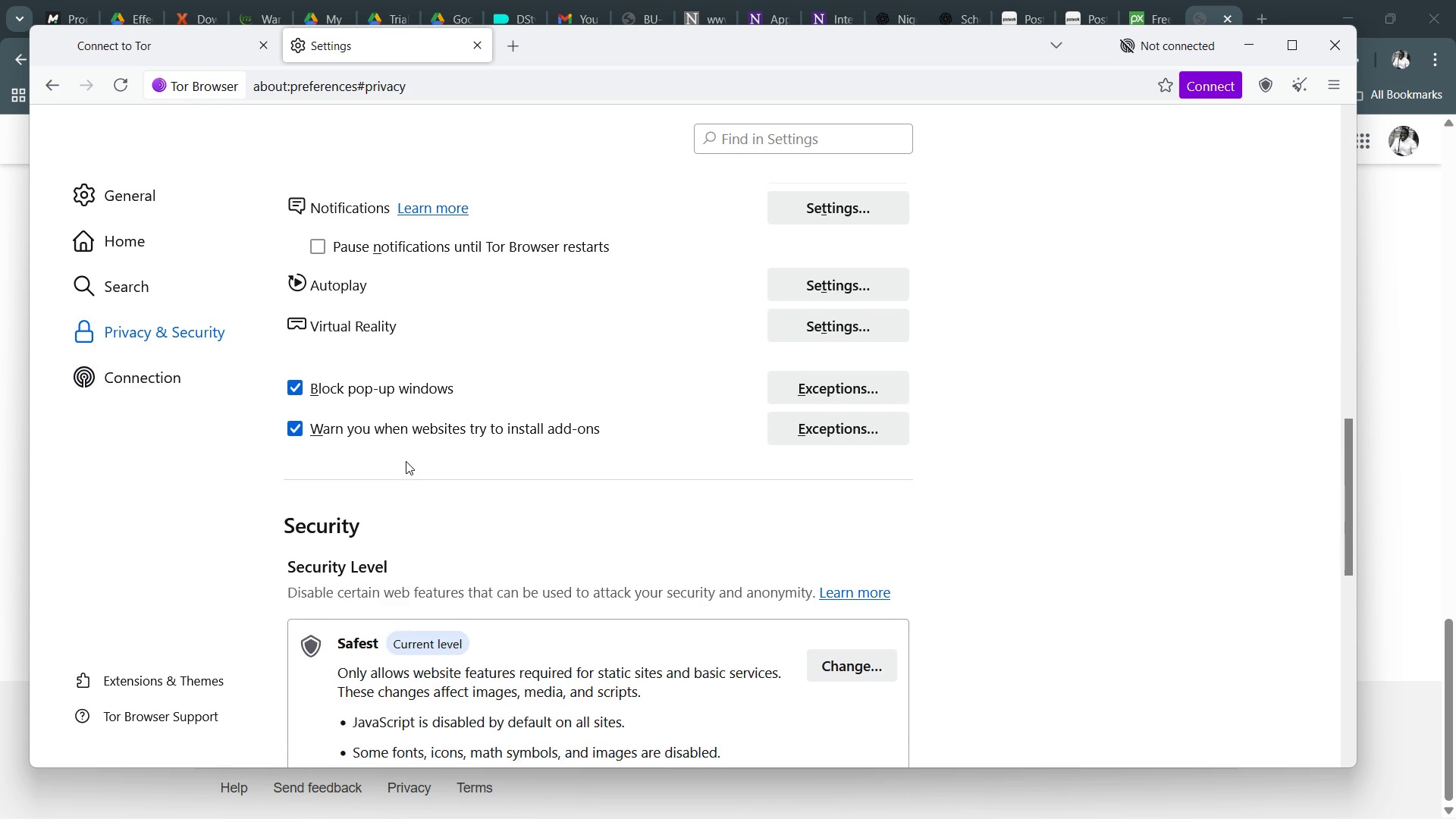 
left_click([859, 441])
 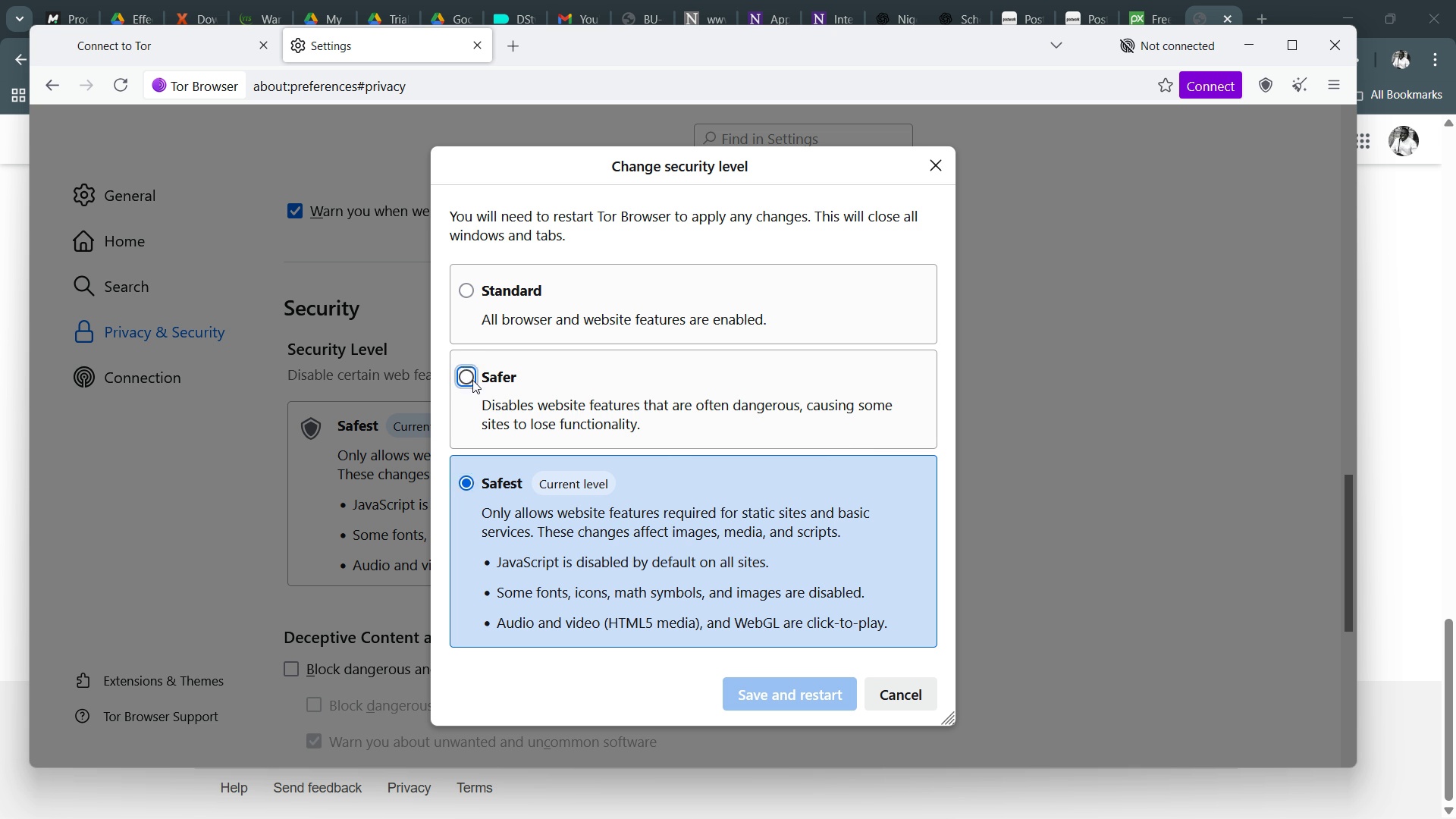 
left_click([472, 380])
 